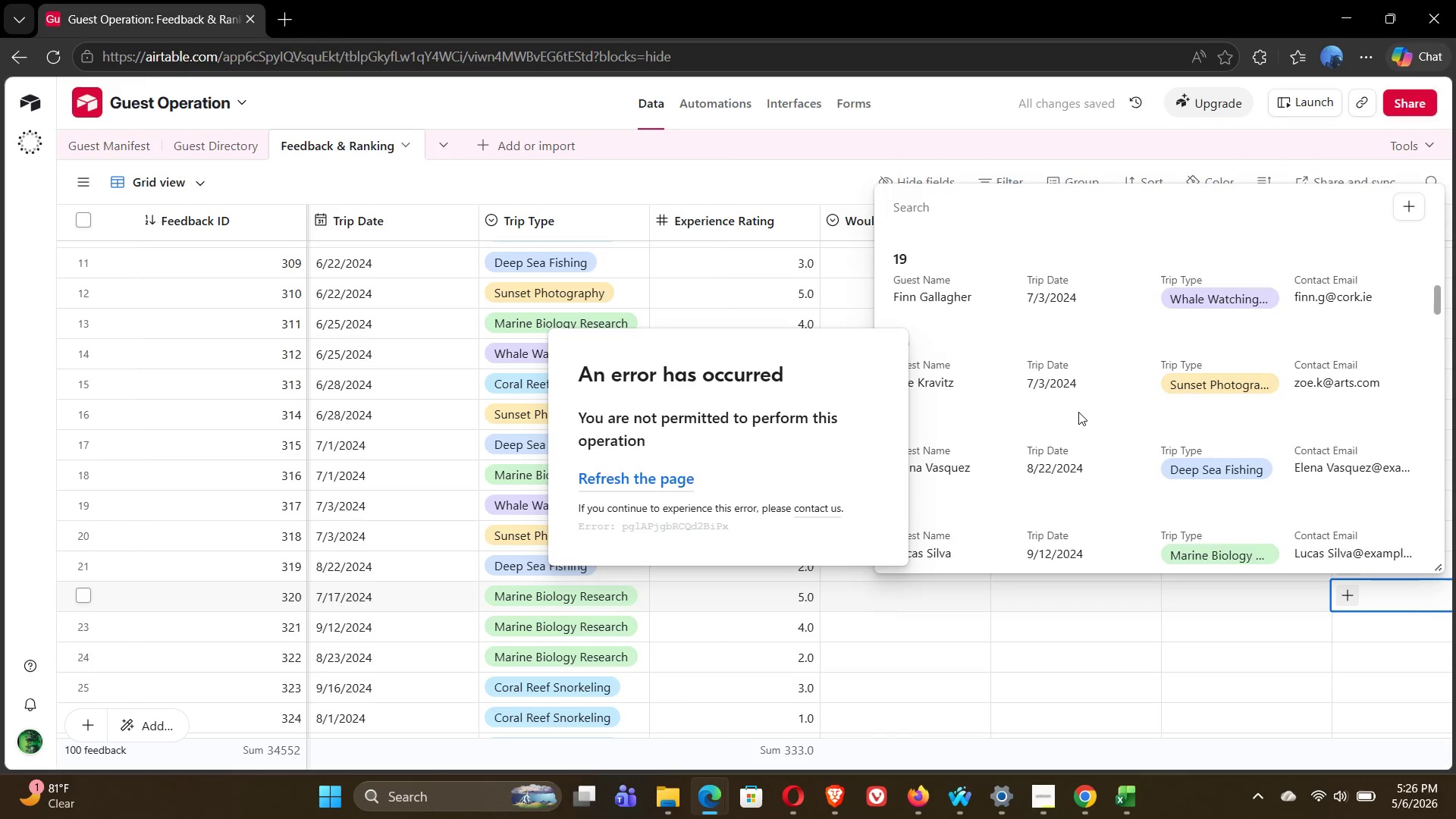 
left_click([999, 628])
 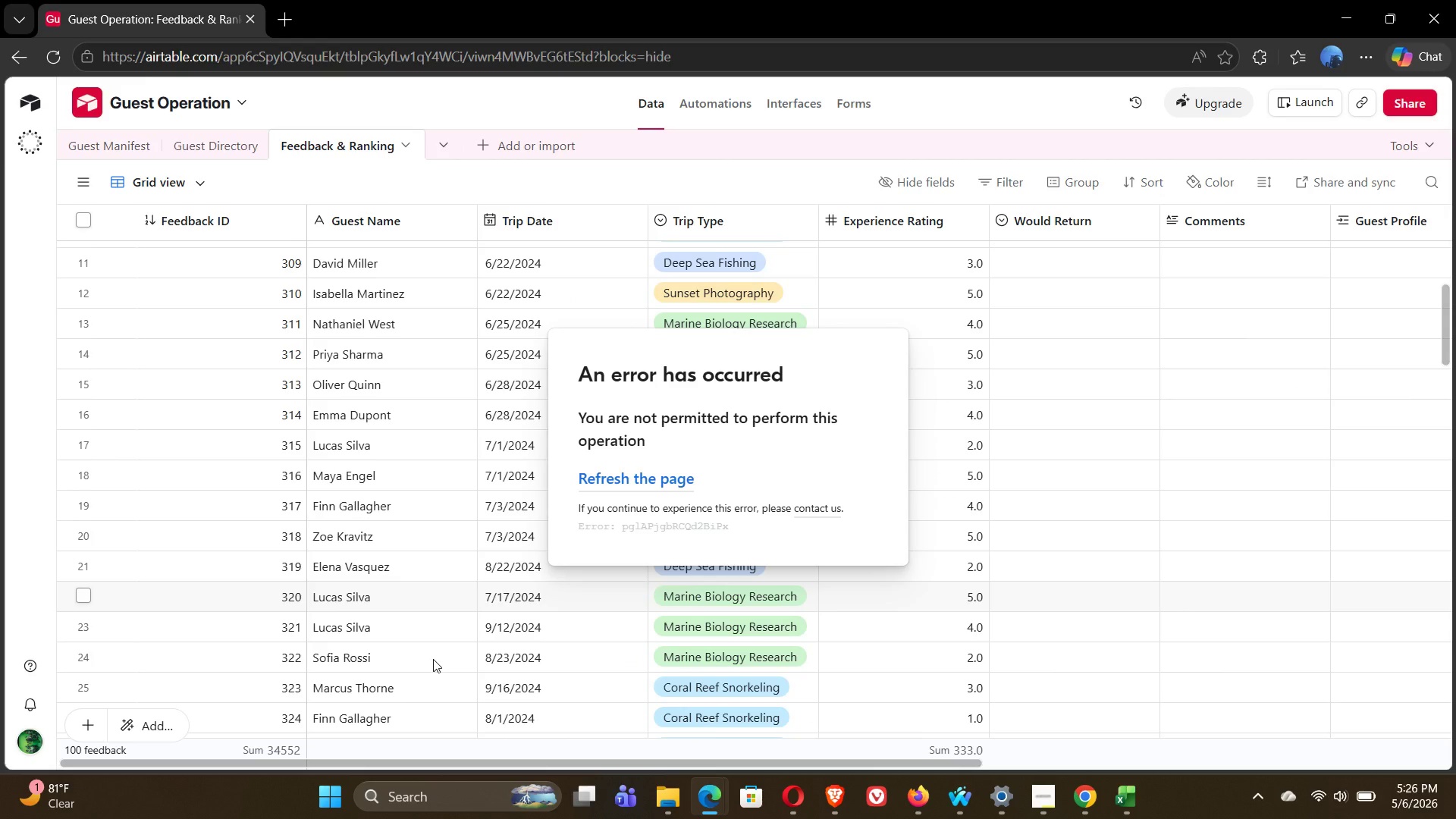 
left_click([349, 595])
 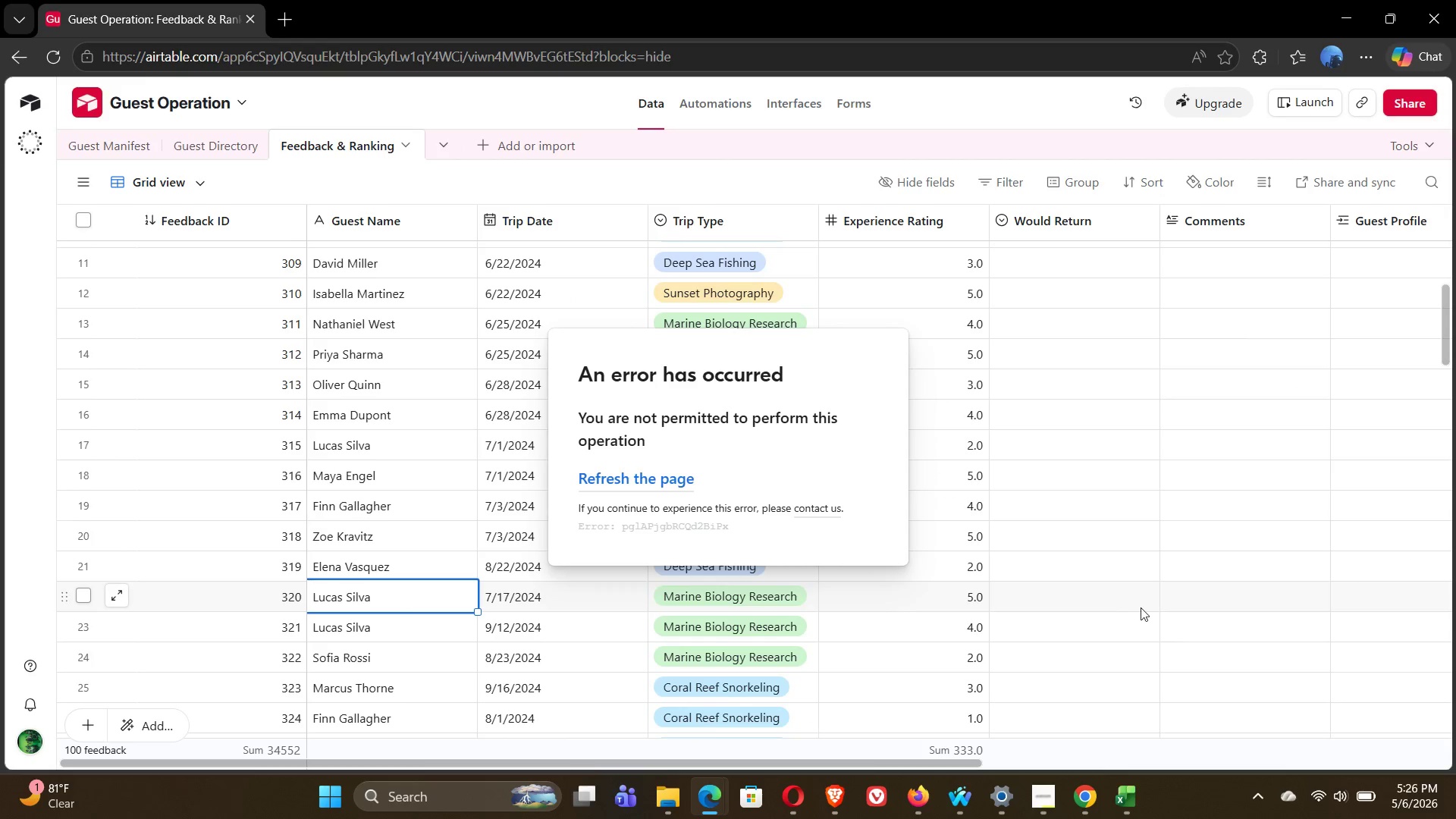 
mouse_move([1231, 607])
 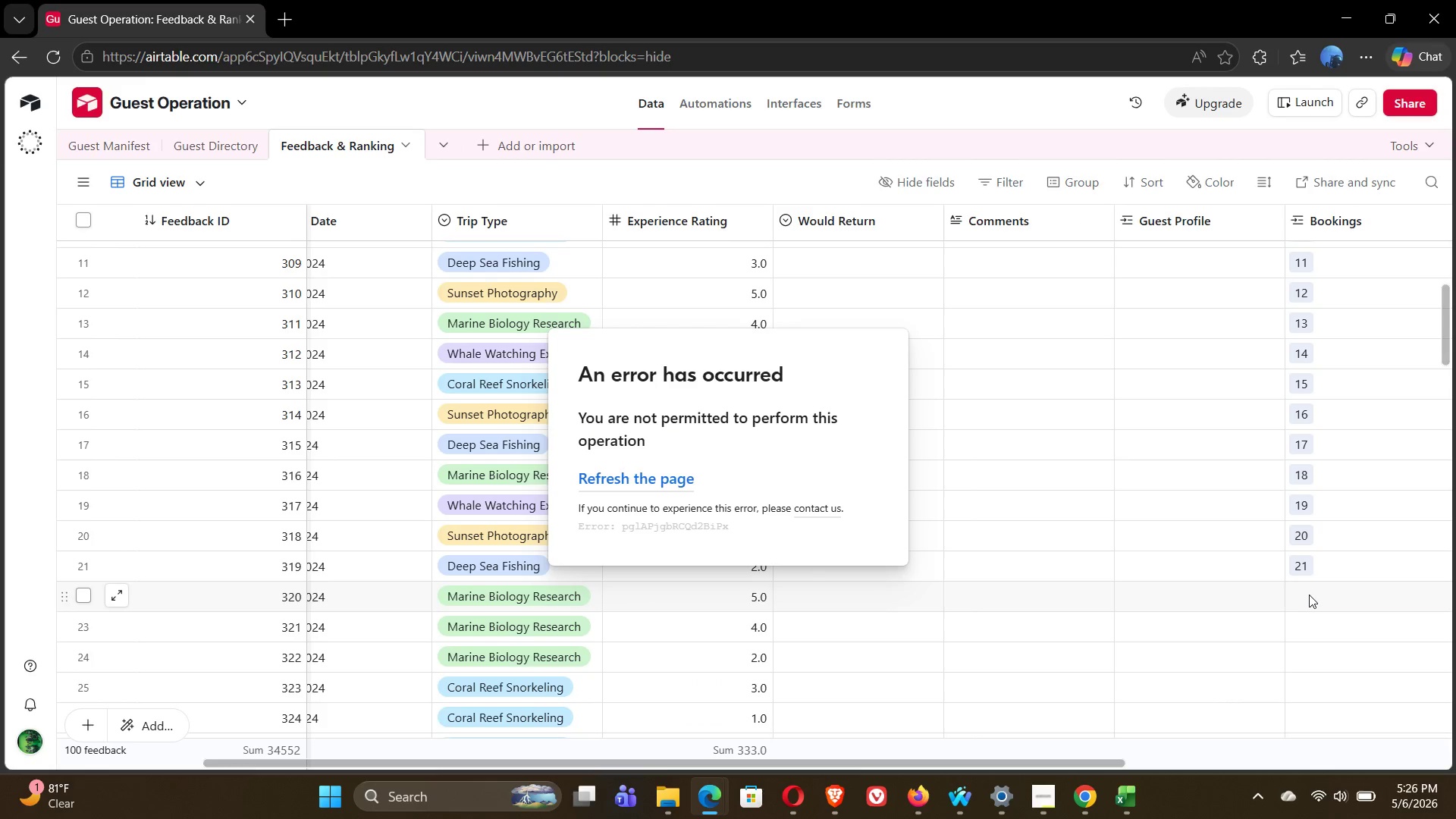 
double_click([1309, 595])
 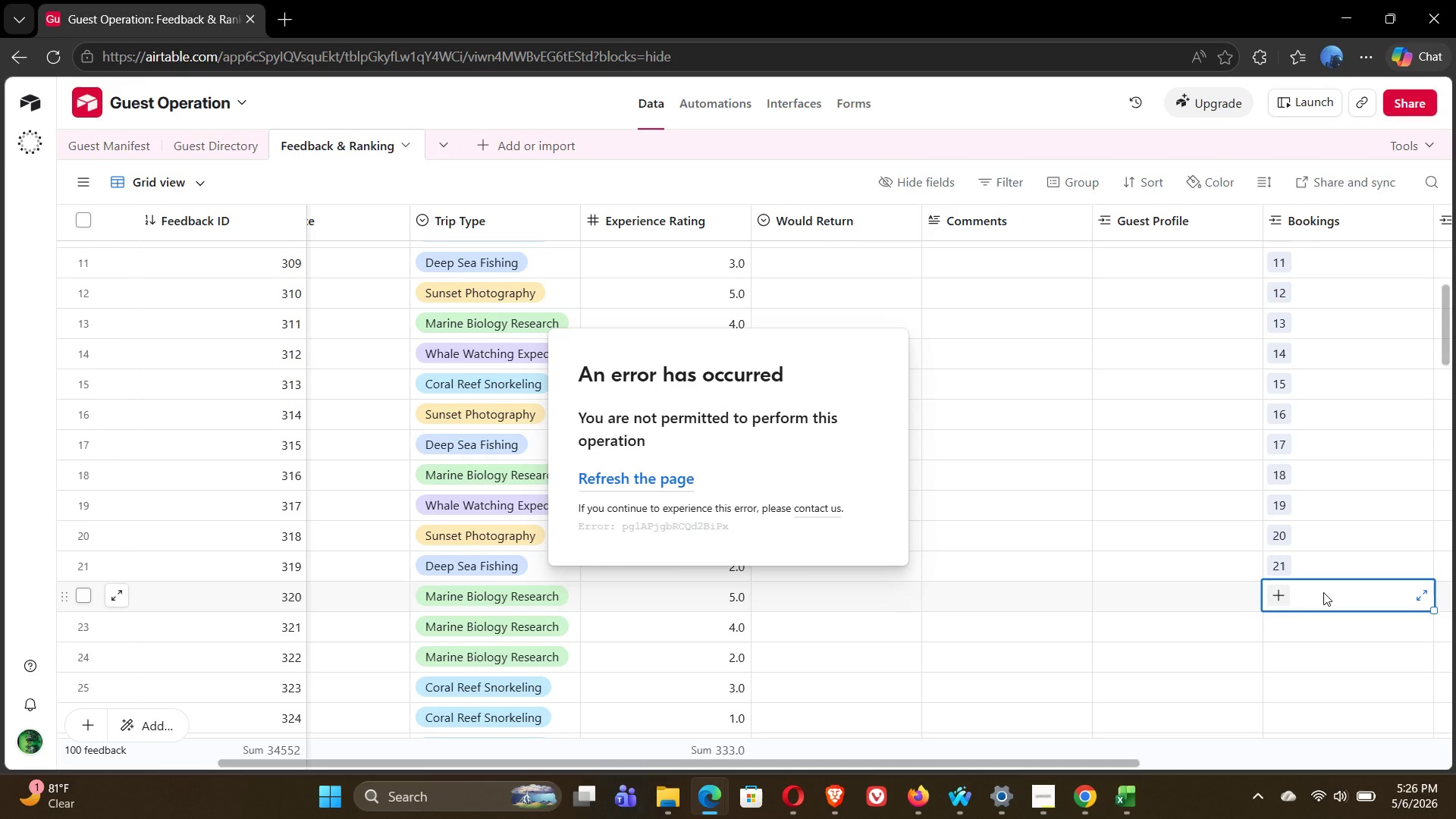 
left_click([1323, 592])
 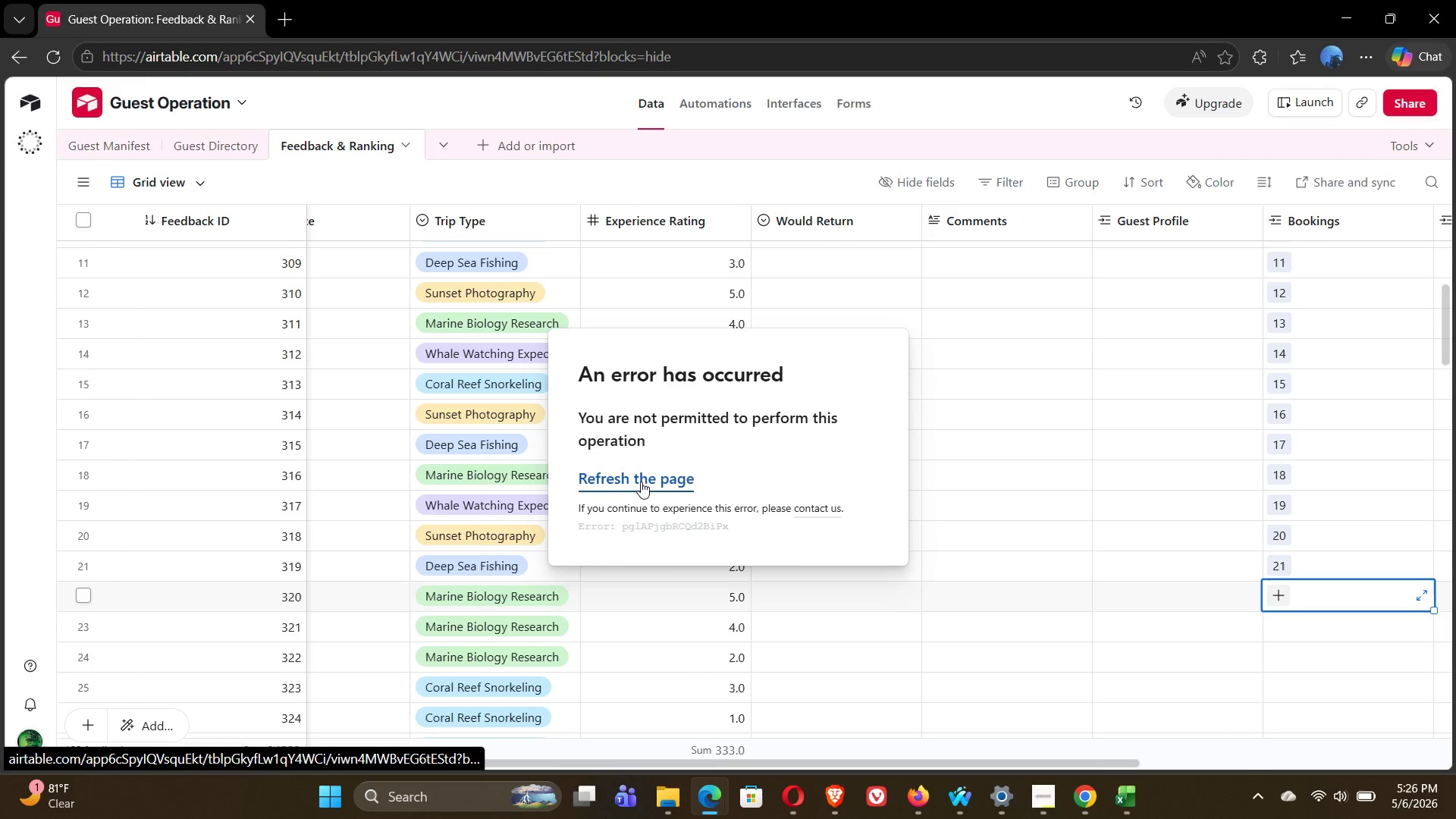 
left_click([636, 482])
 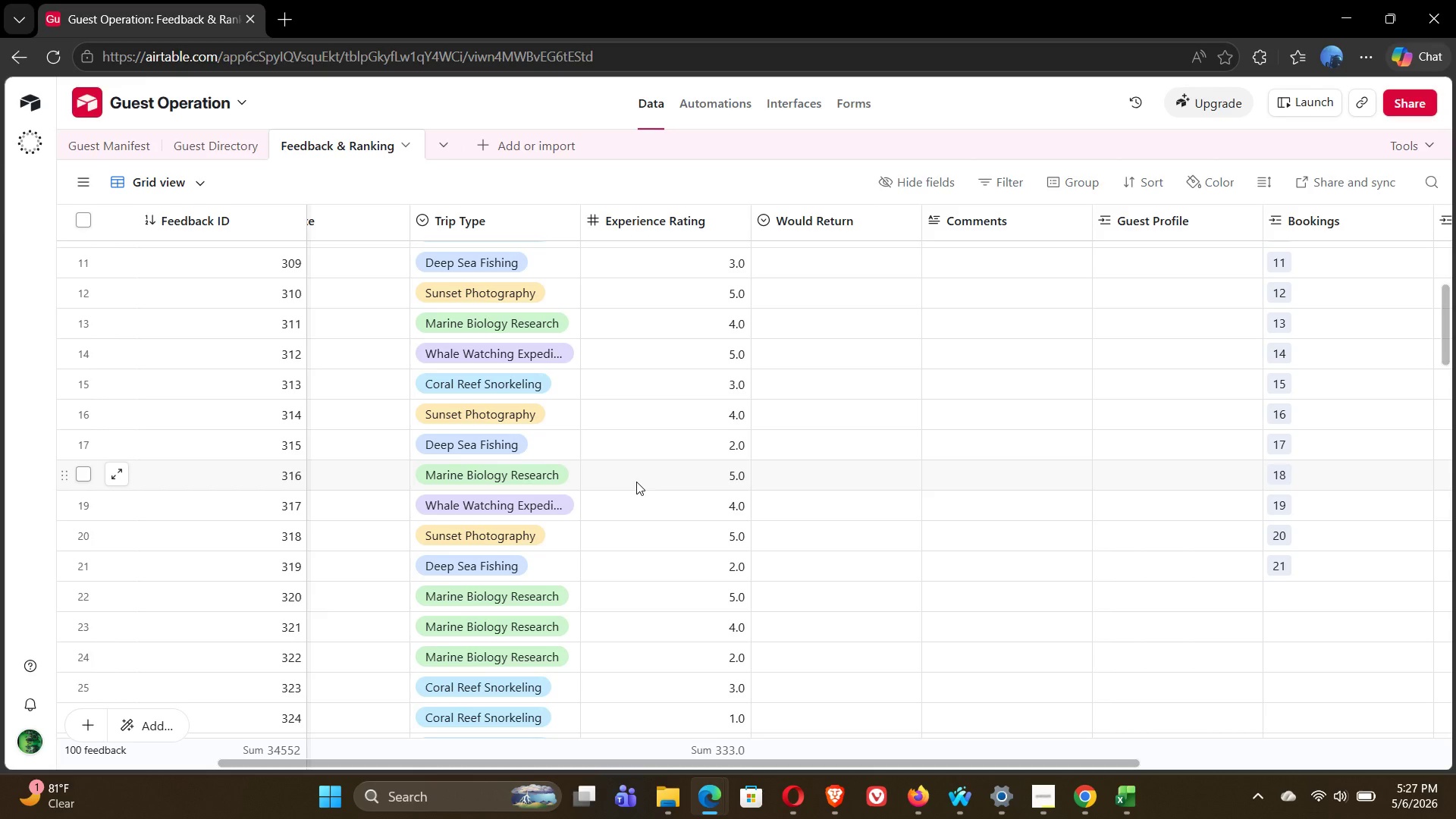 
wait(58.38)
 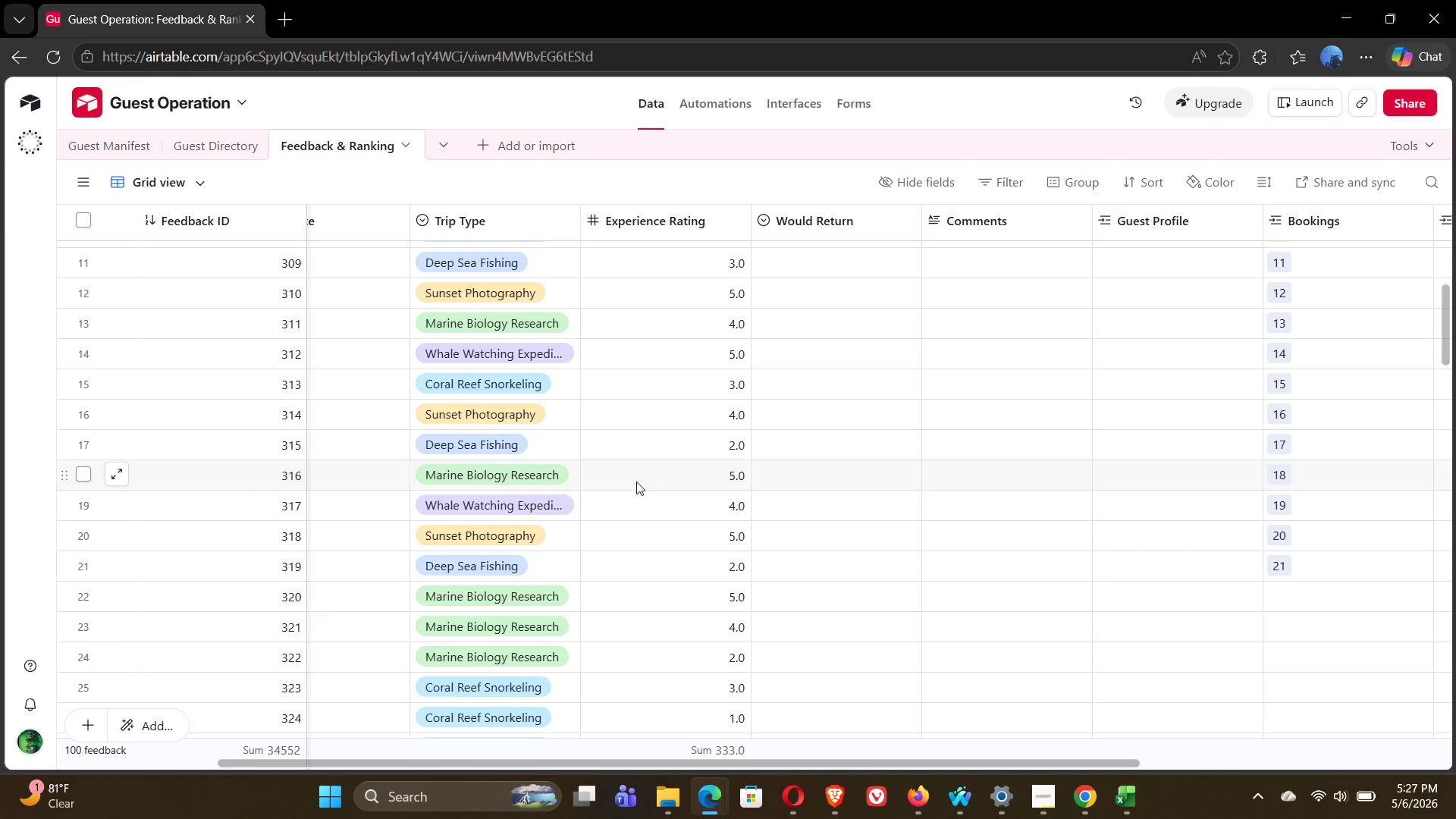 
left_click([1285, 595])
 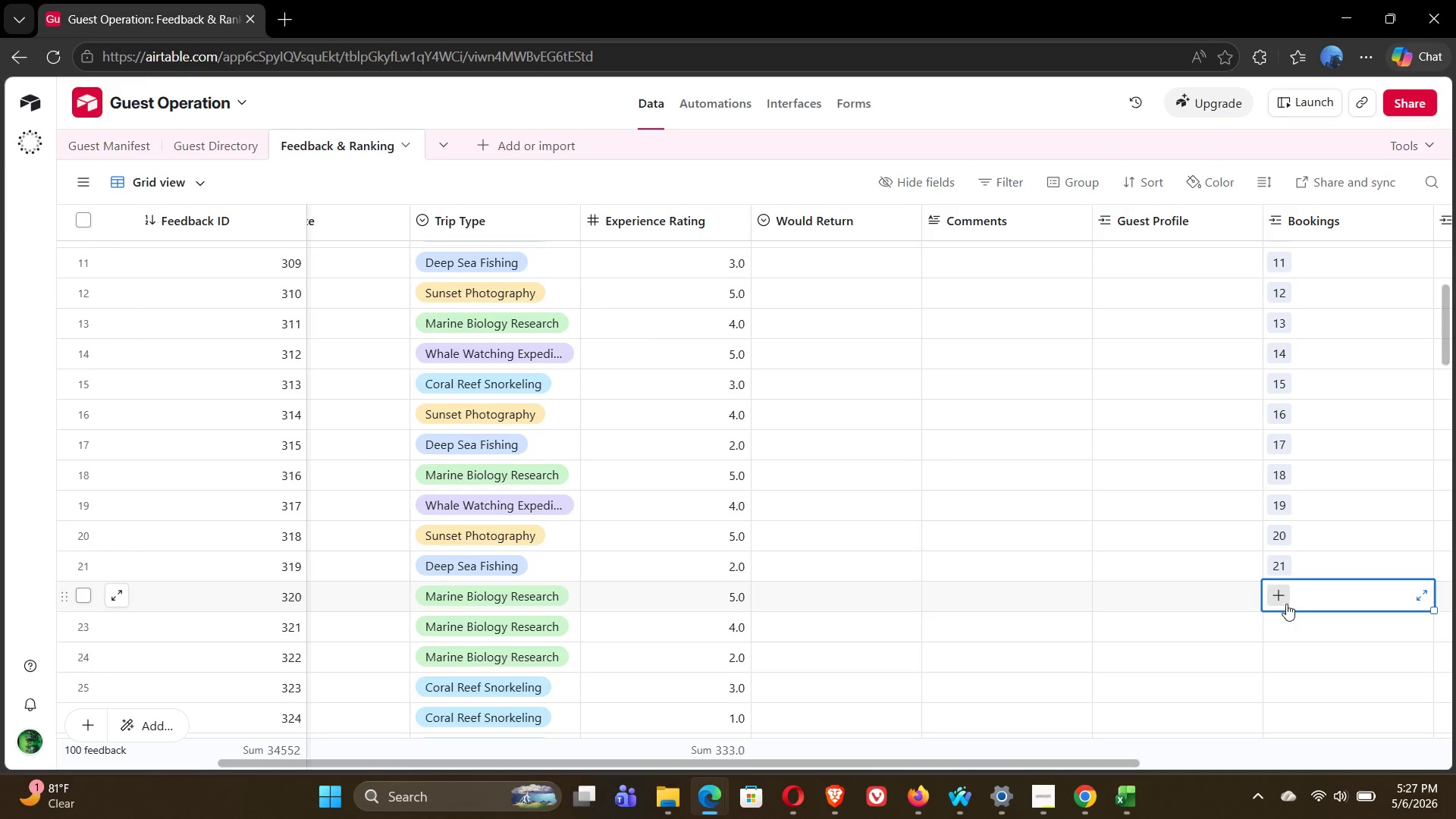 
left_click([1282, 563])
 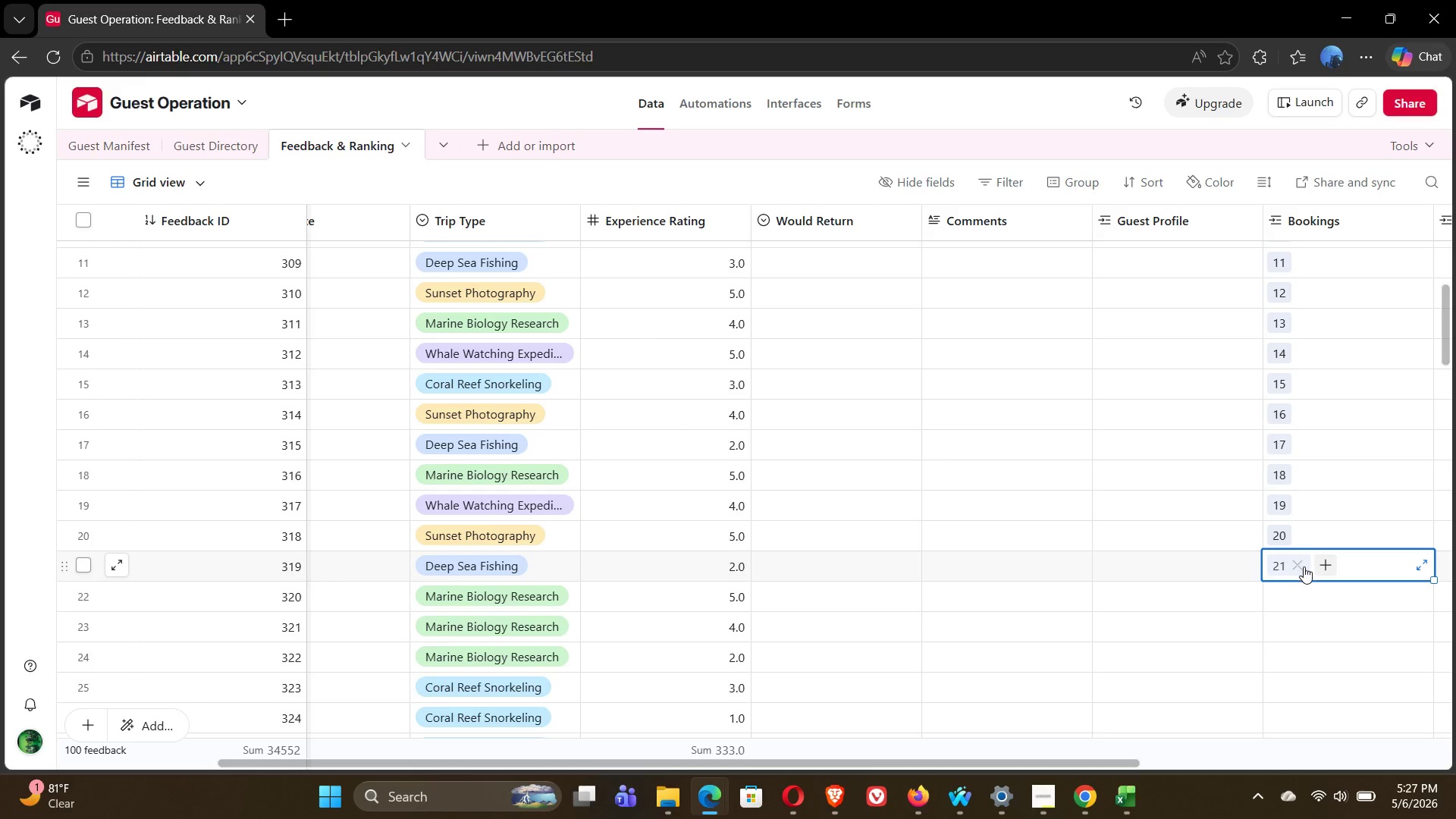 
left_click([1304, 566])
 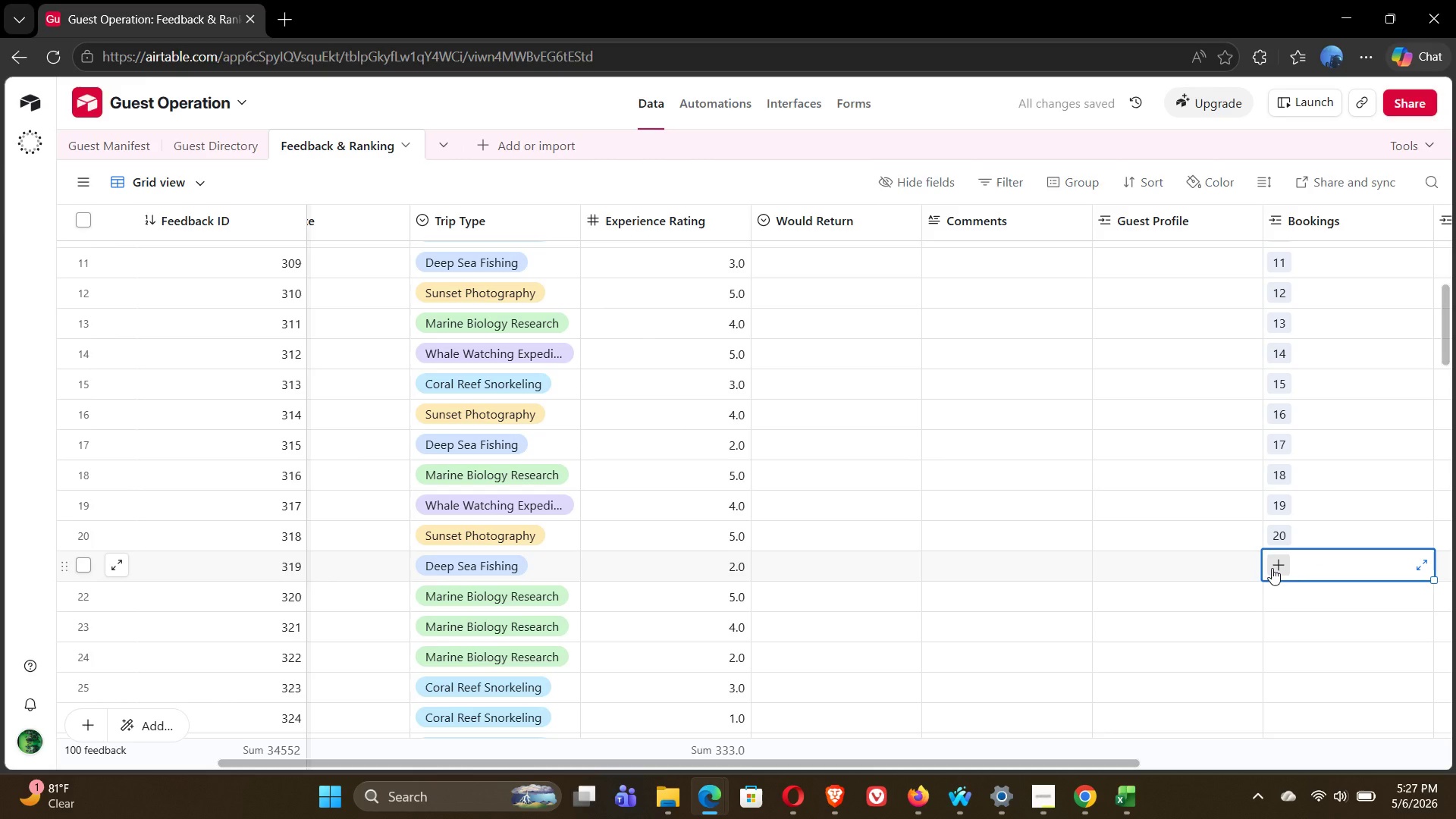 
left_click([1276, 569])
 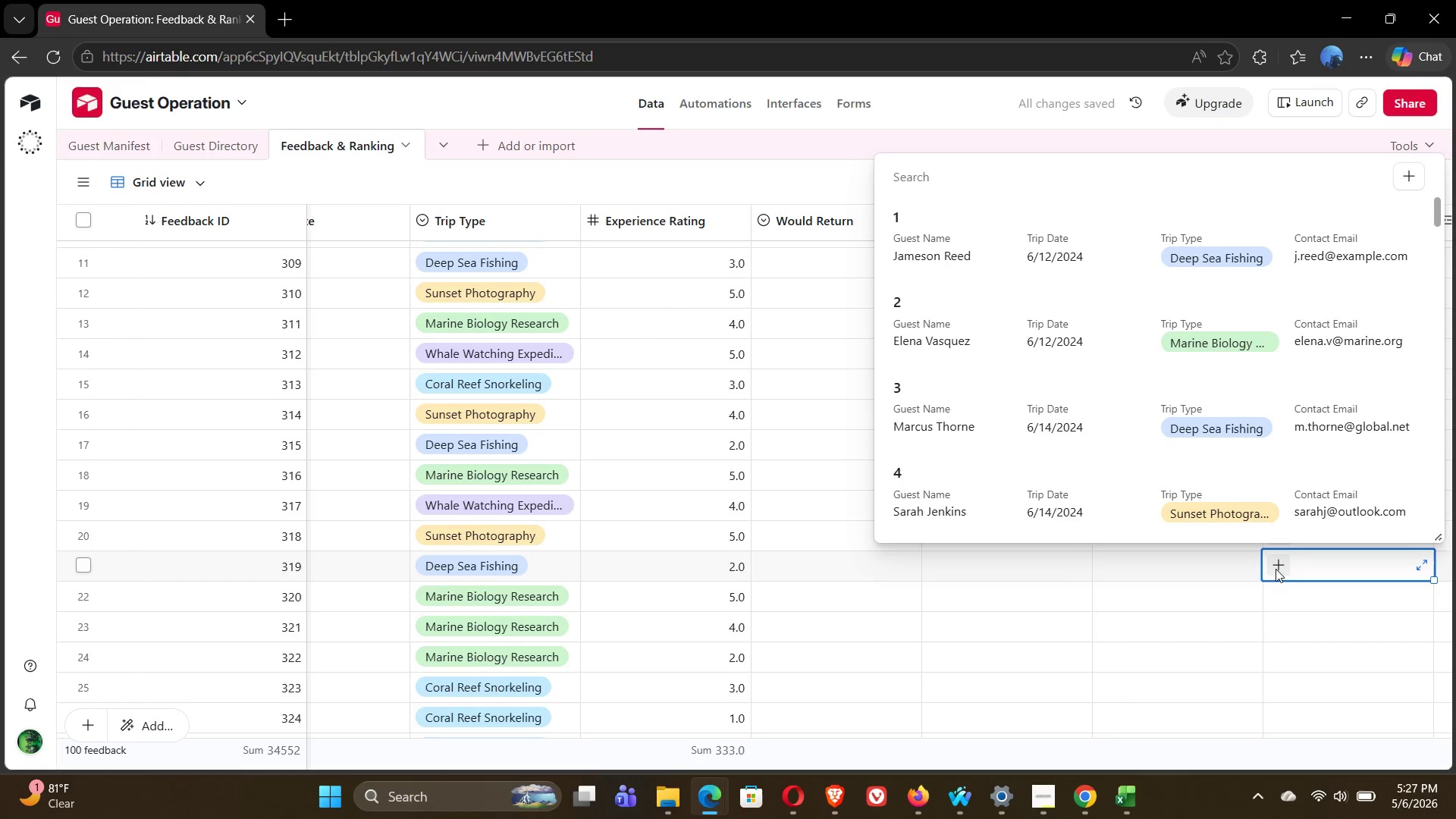 
type(21)
 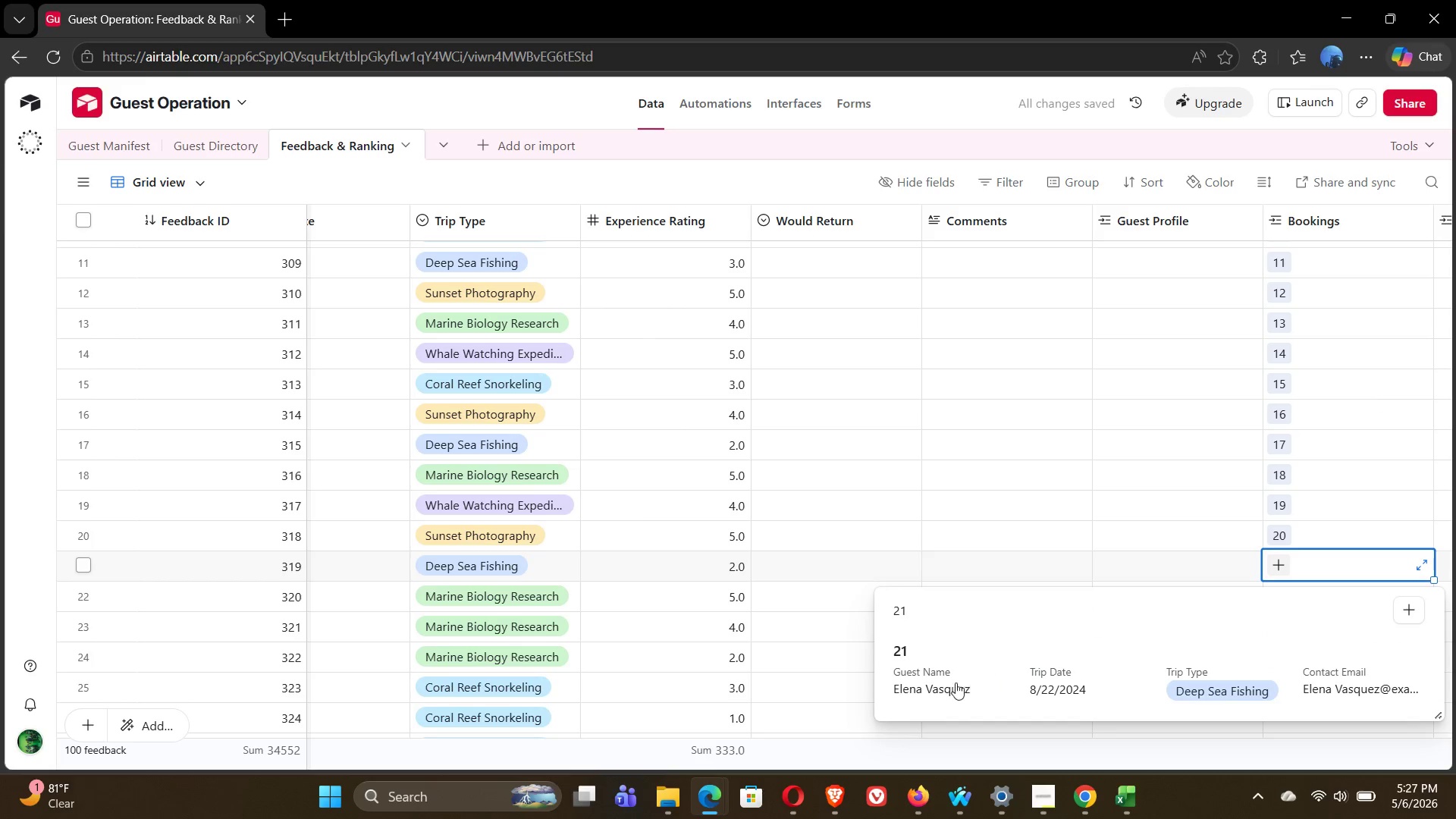 
left_click([952, 681])
 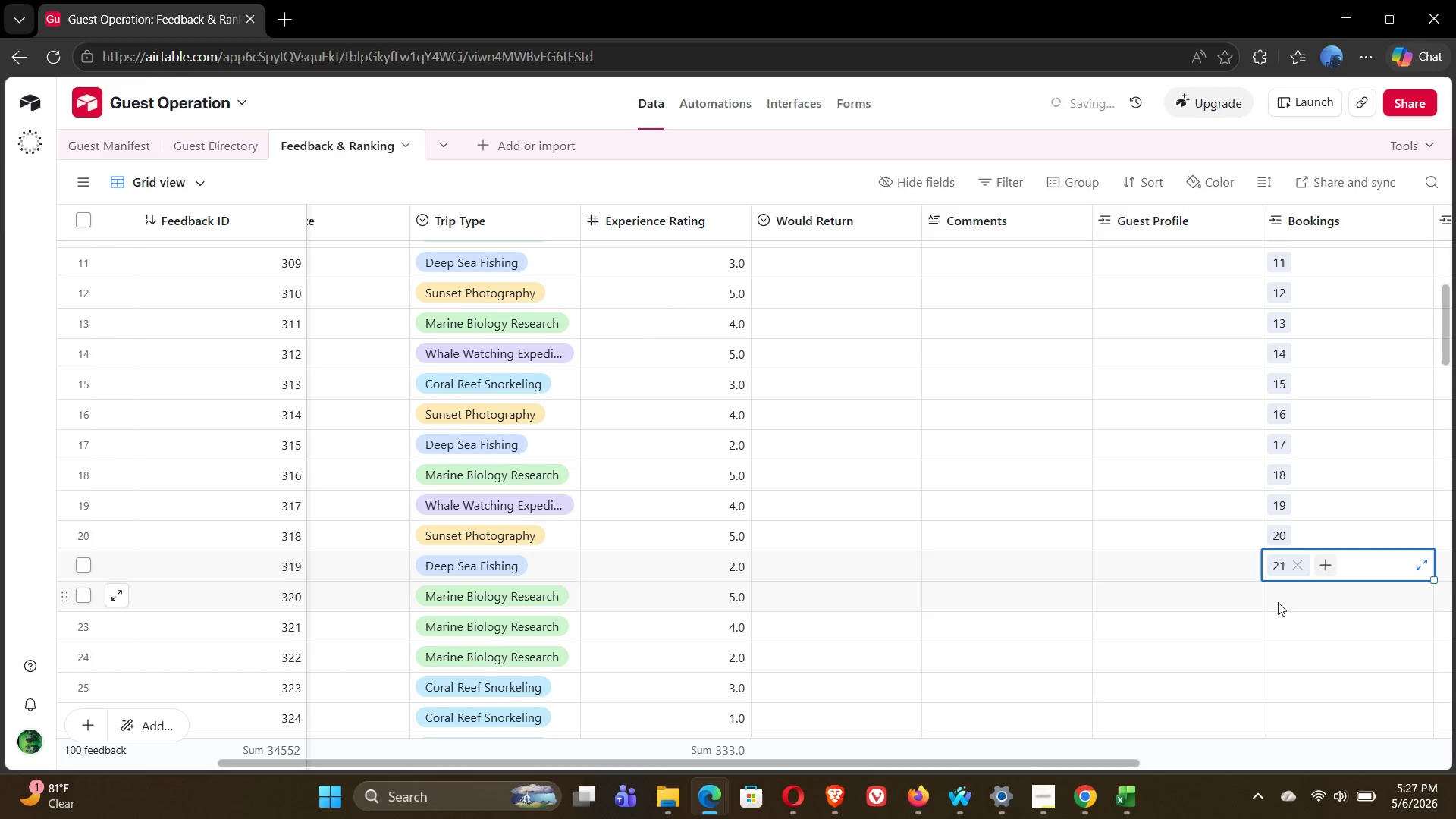 
left_click([1286, 595])
 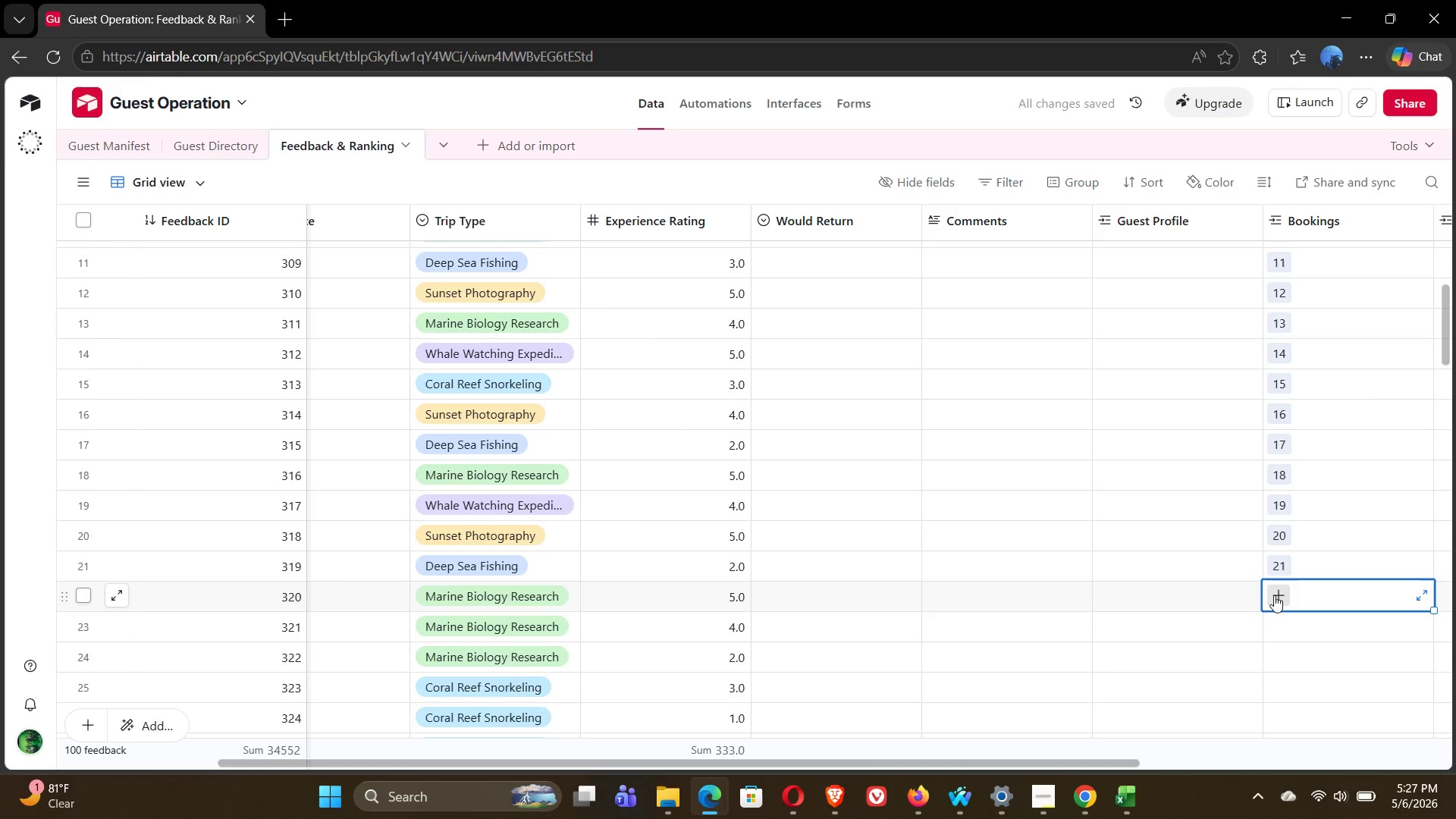 
left_click([1274, 595])
 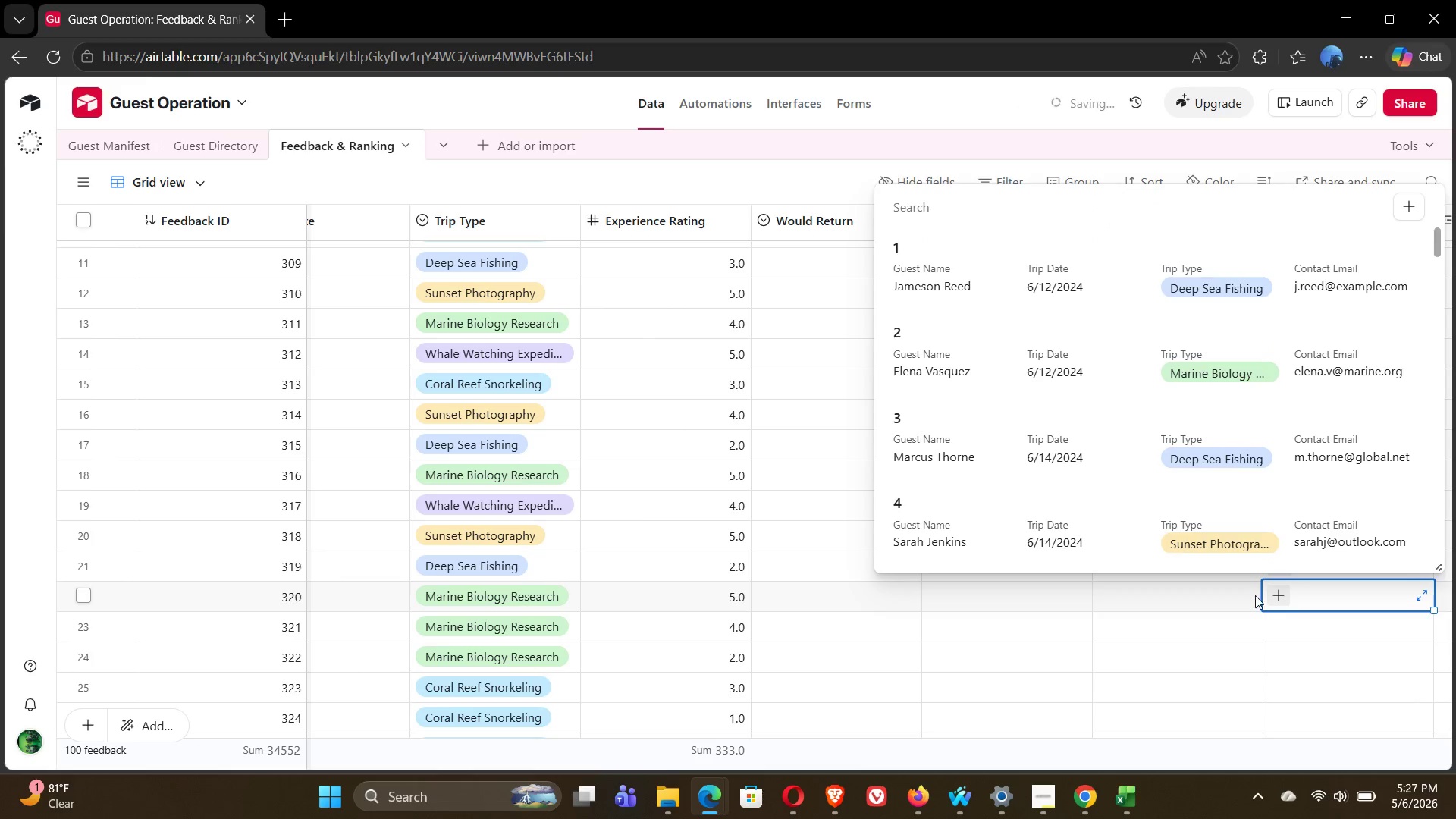 
type(22)
 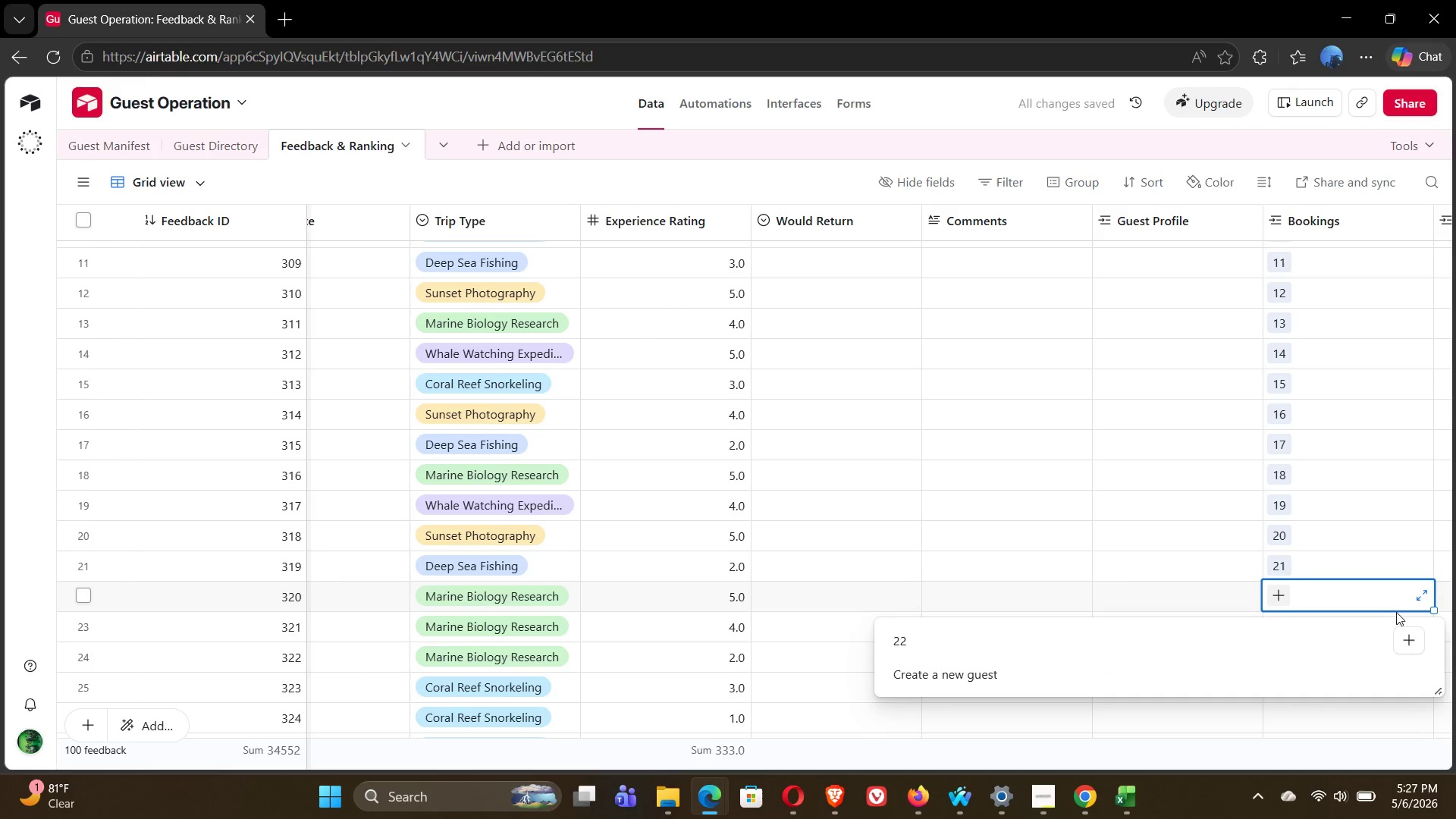 
left_click([1410, 638])
 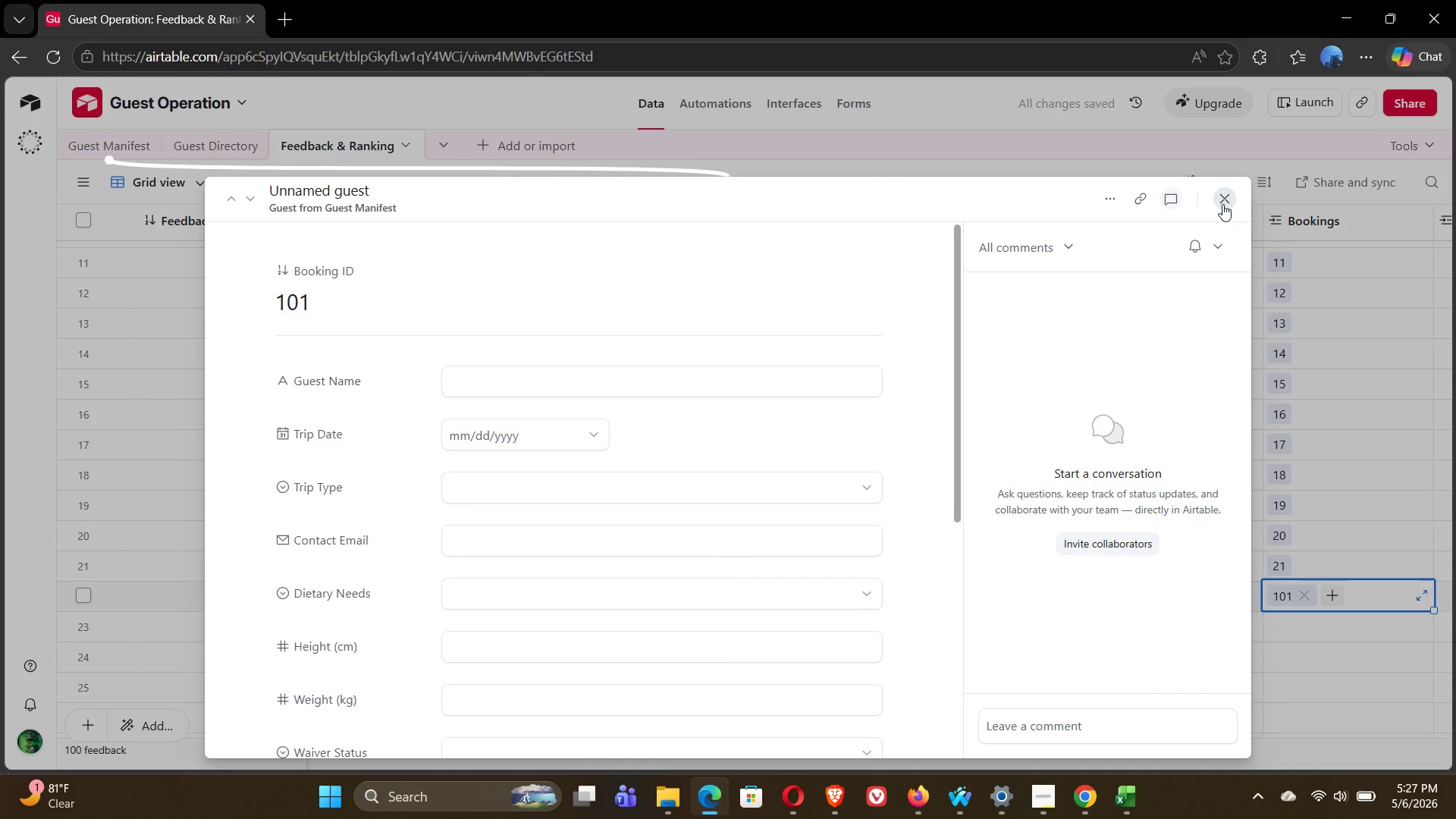 
wait(6.55)
 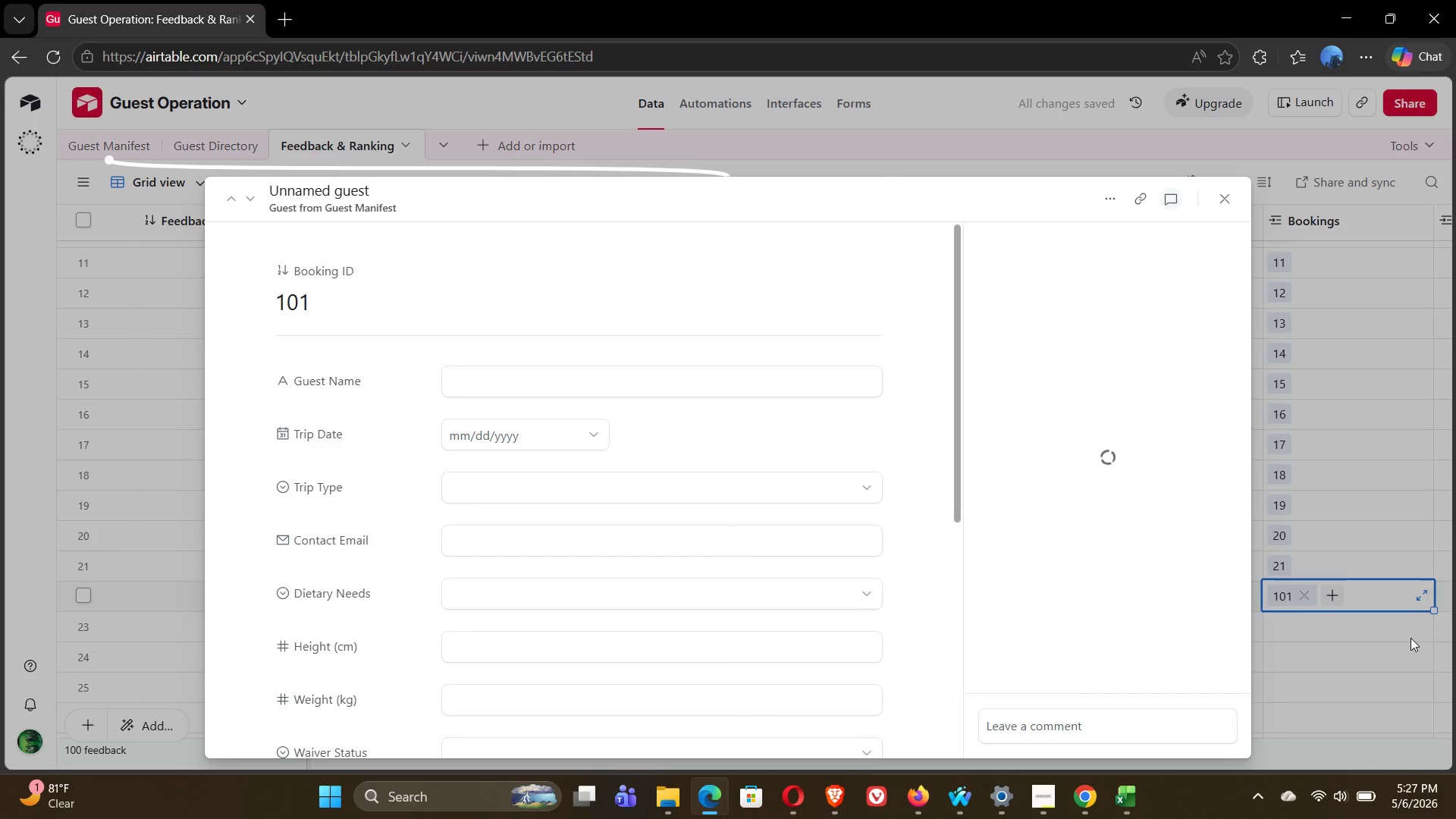 
left_click([1222, 204])
 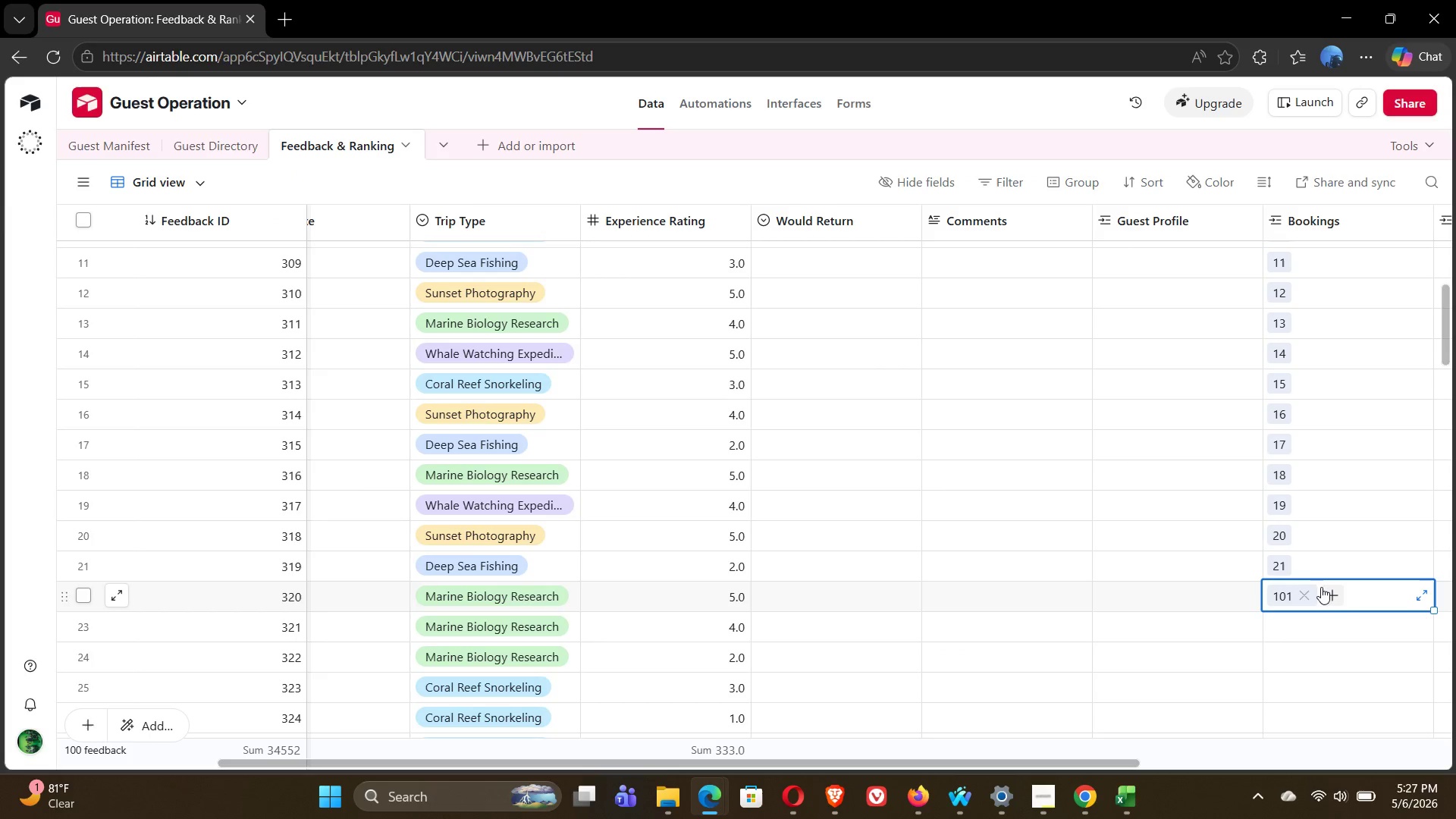 
left_click([1307, 593])
 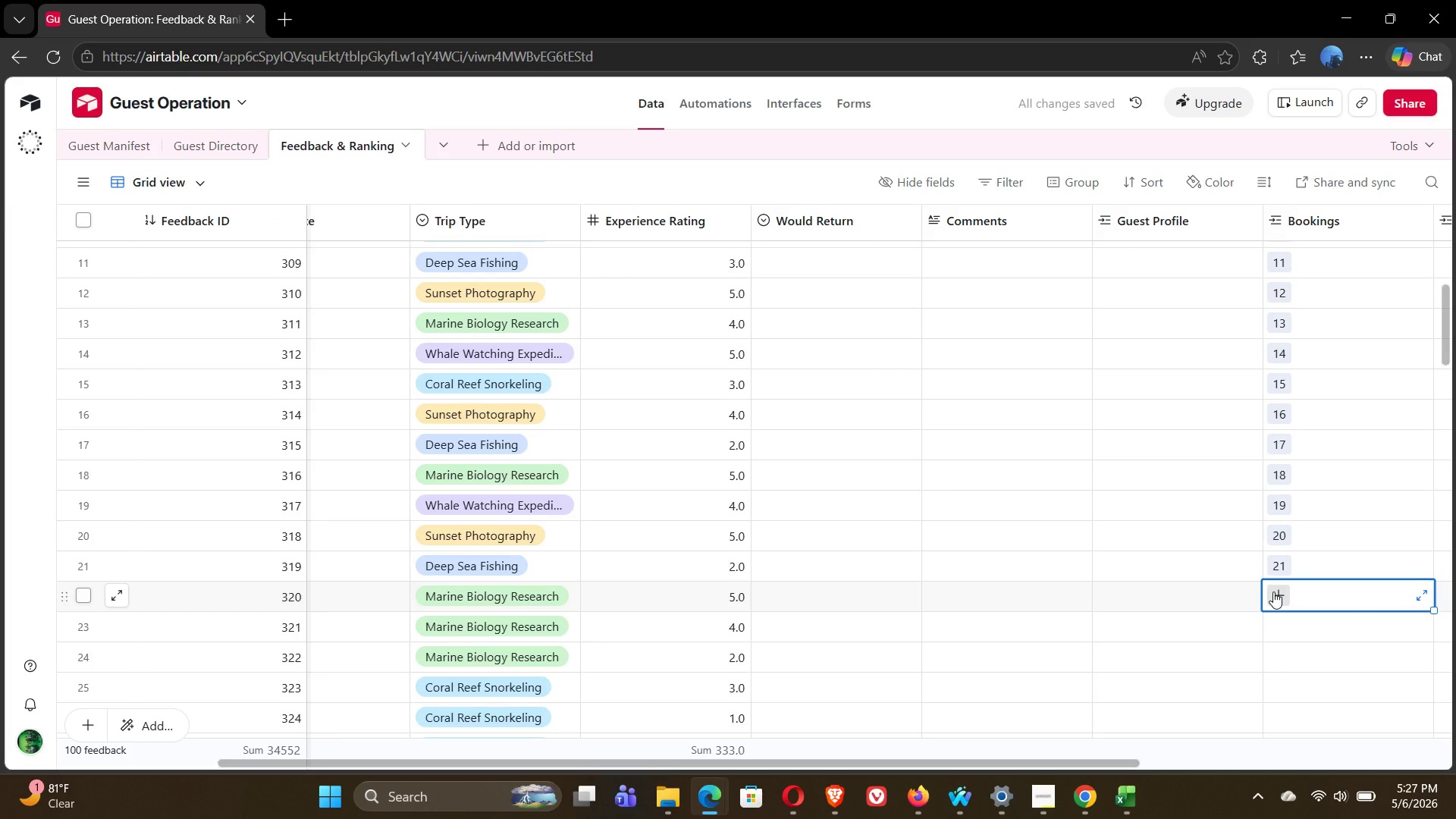 
mouse_move([784, 613])
 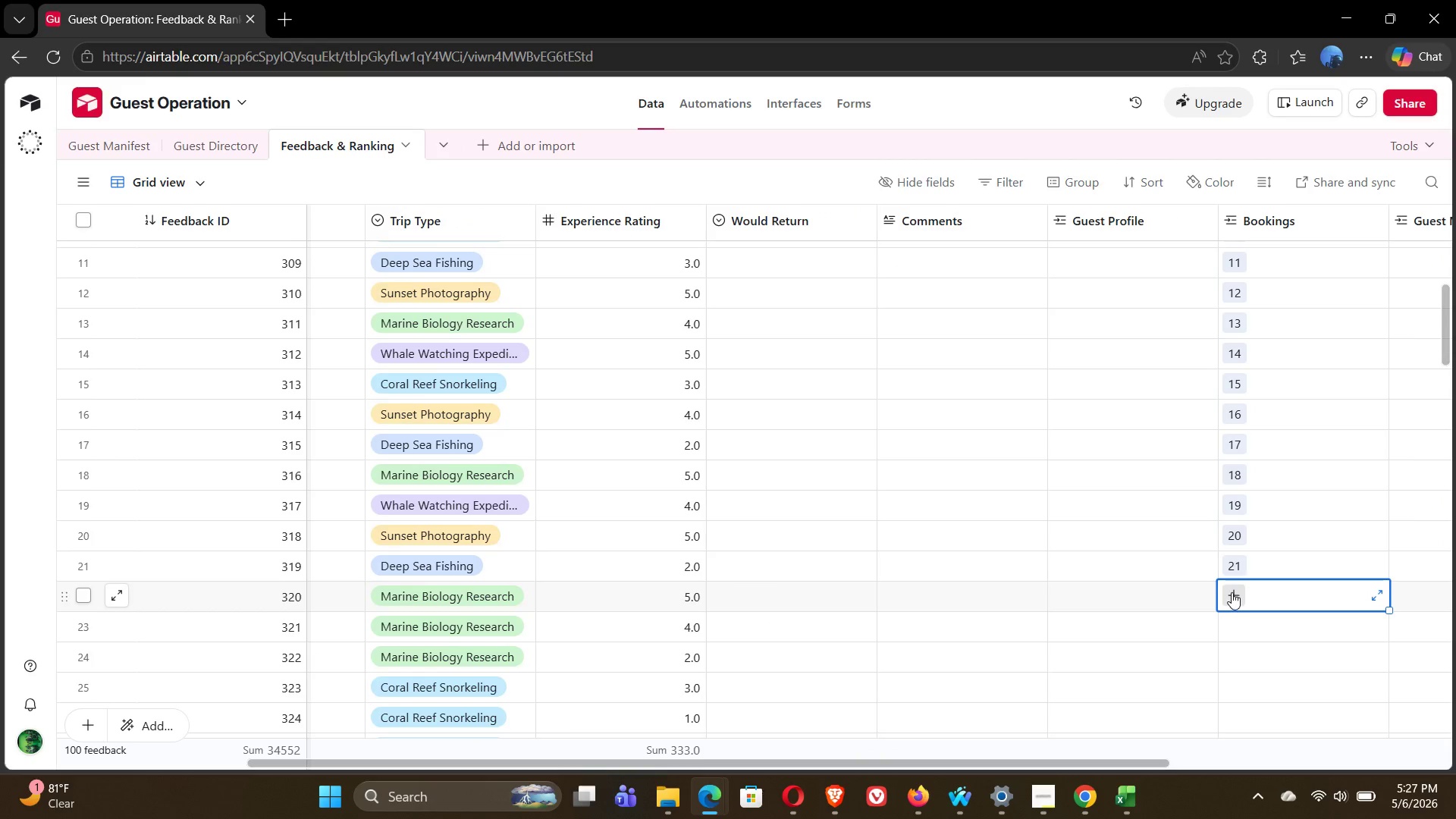 
left_click([1232, 592])
 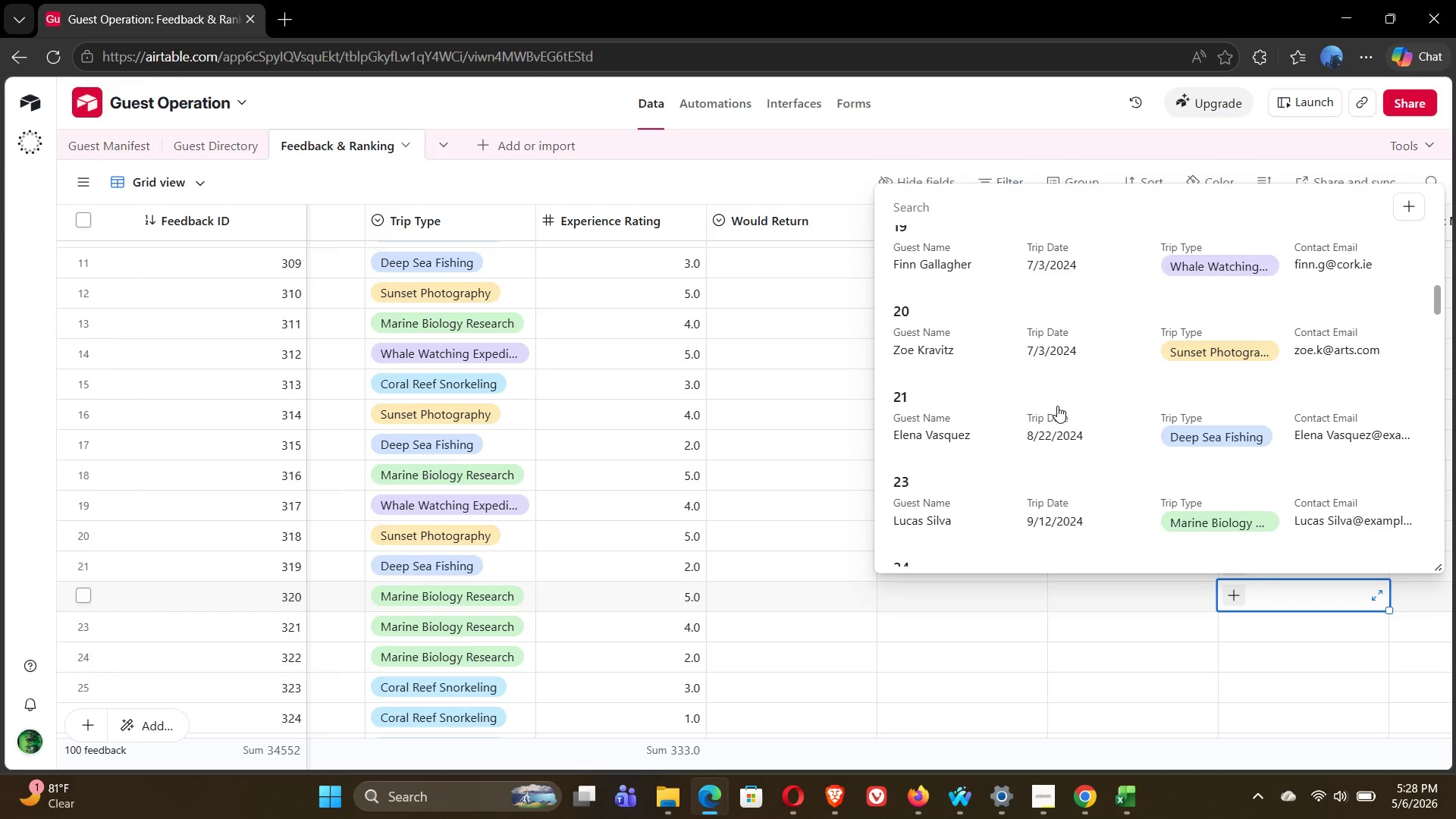 
wait(11.28)
 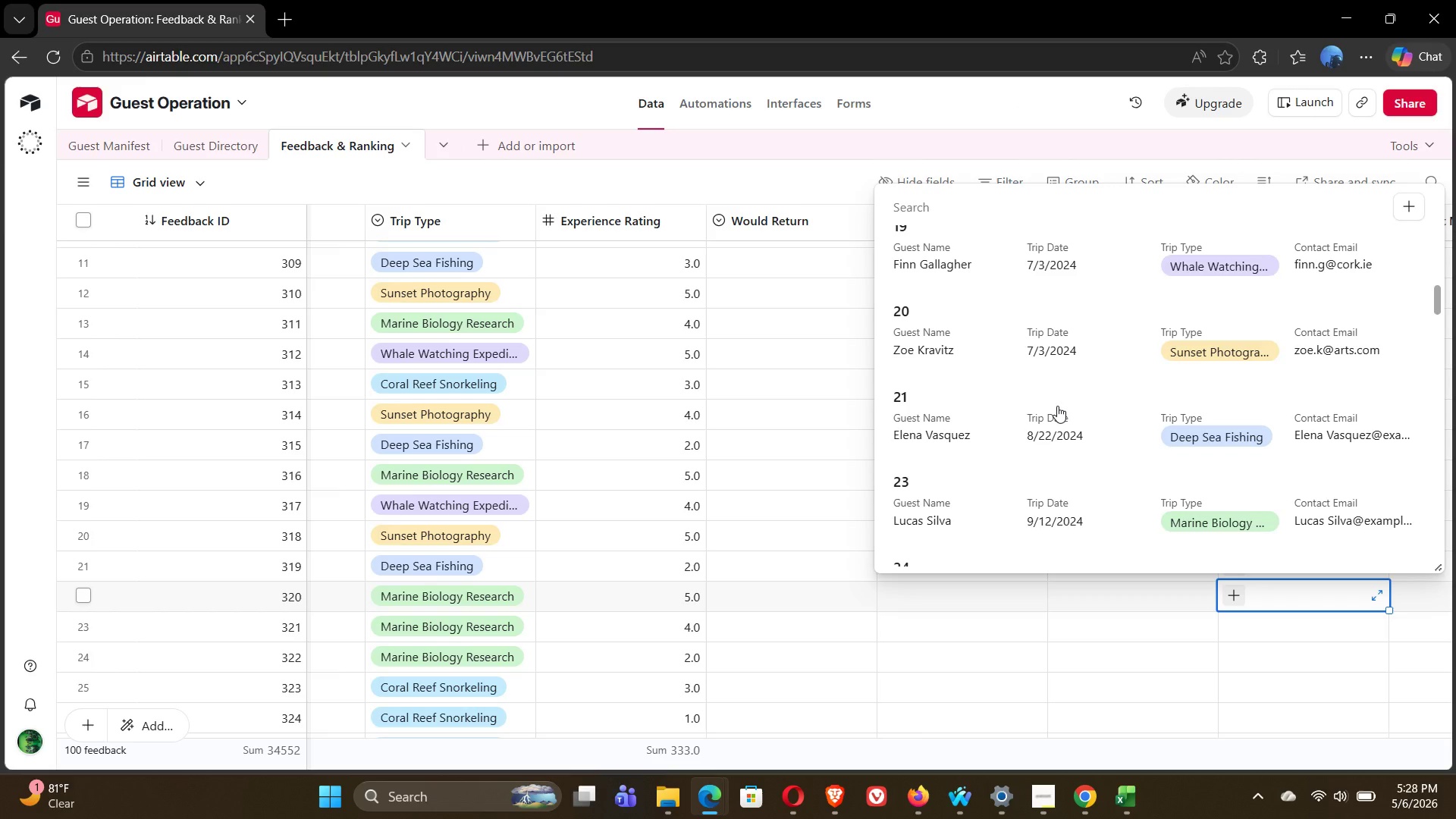 
left_click([1401, 203])
 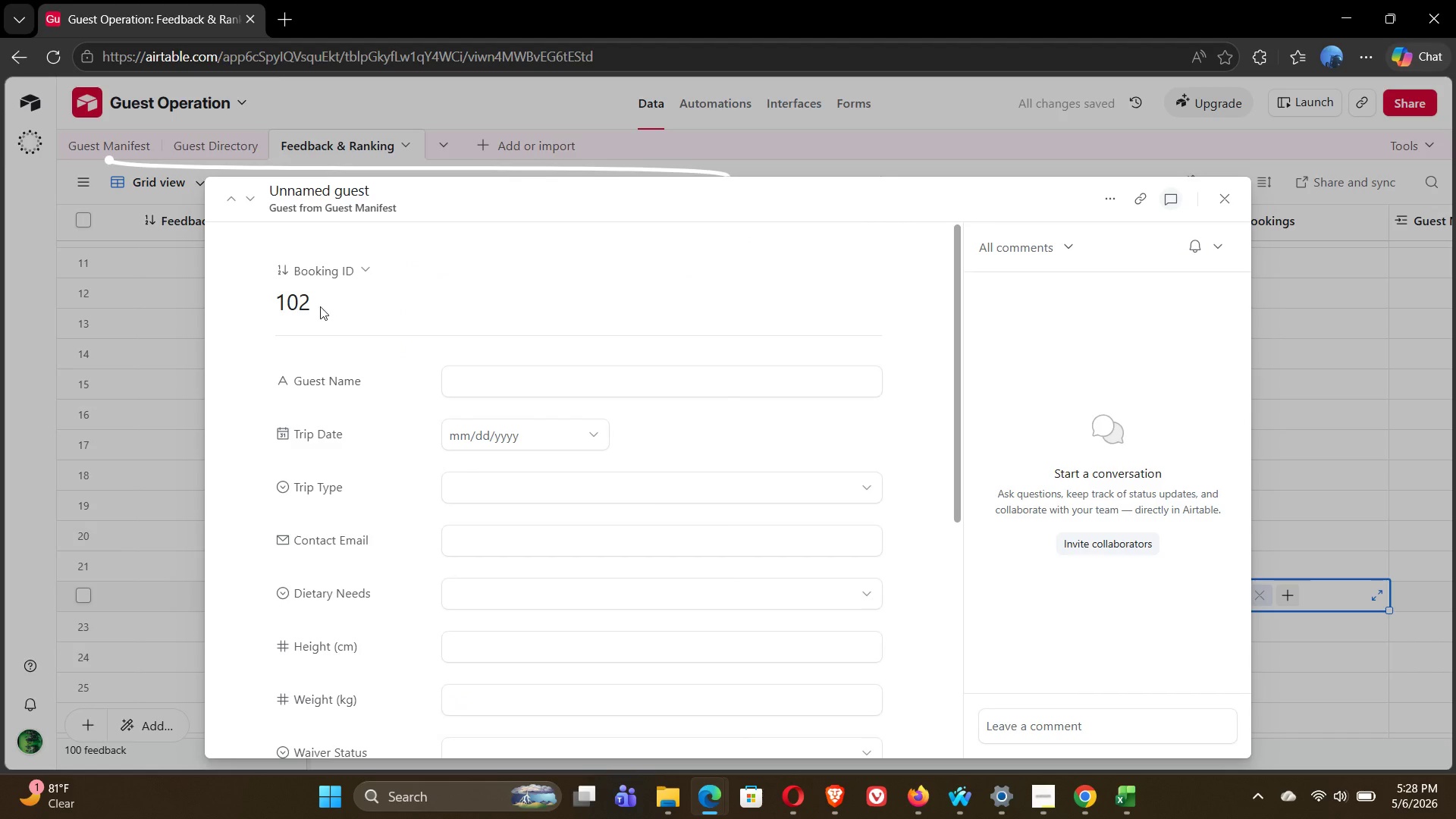 
left_click([359, 268])
 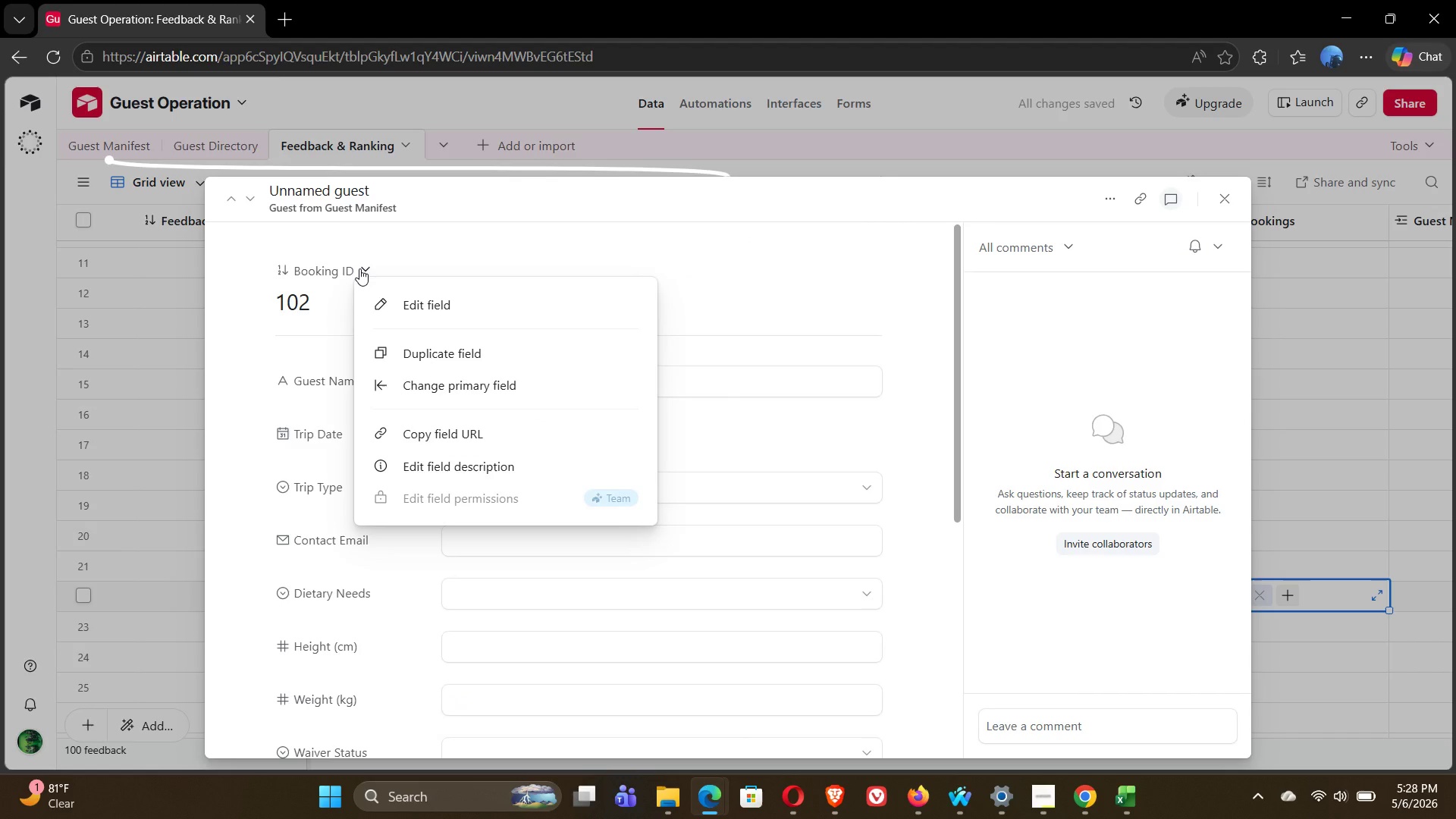 
left_click([359, 268])
 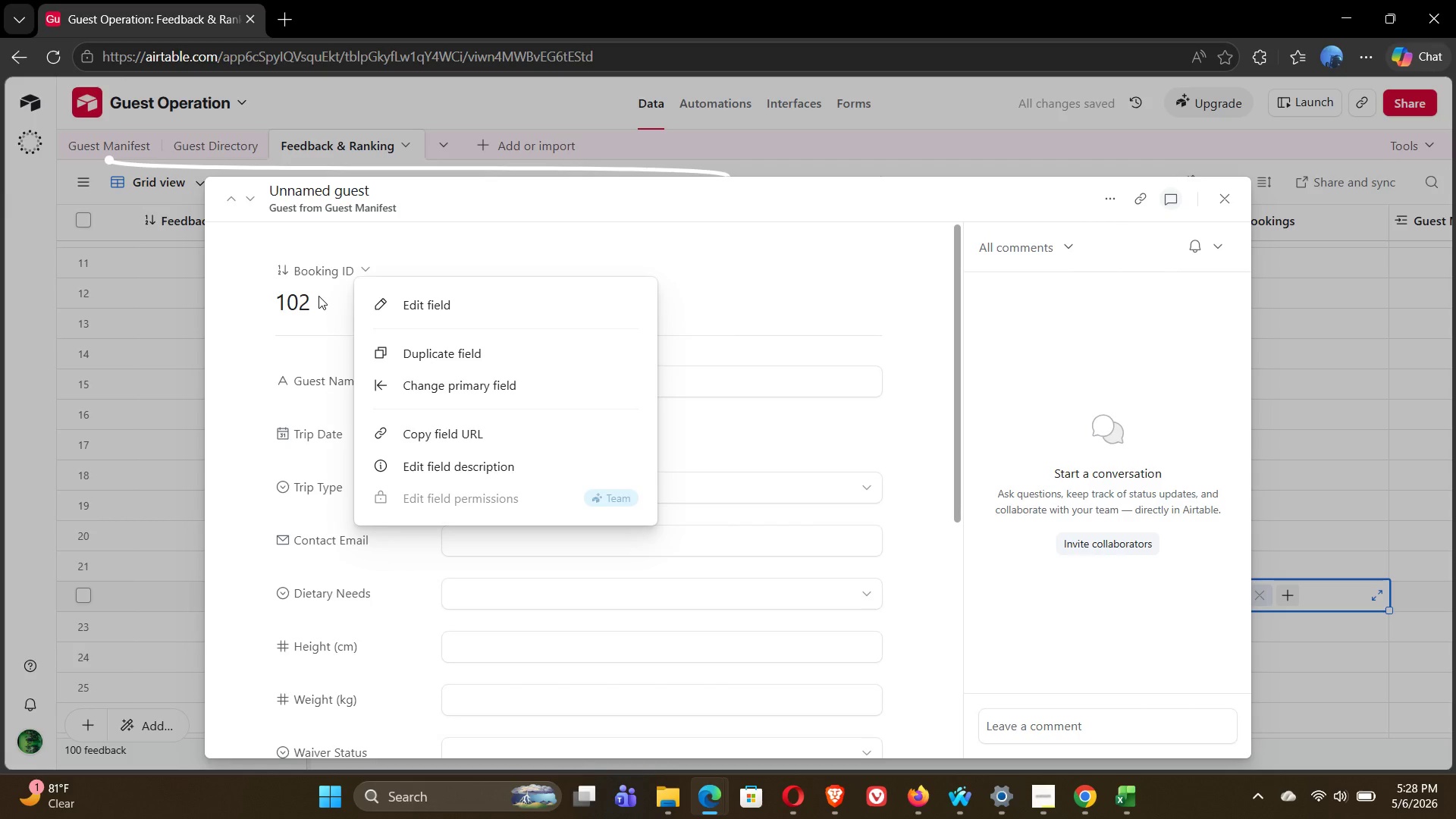 
left_click([318, 296])
 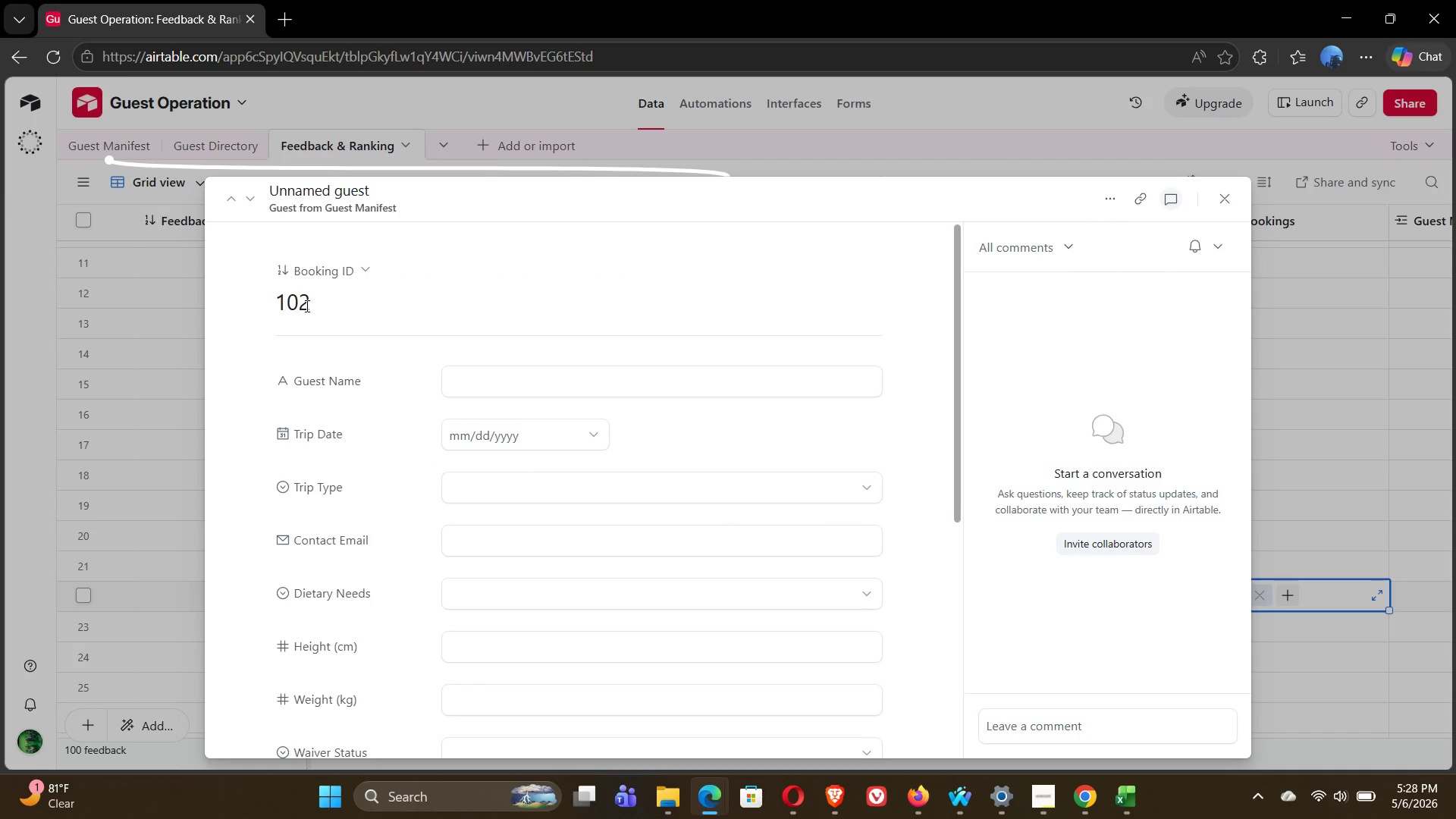 
double_click([306, 306])
 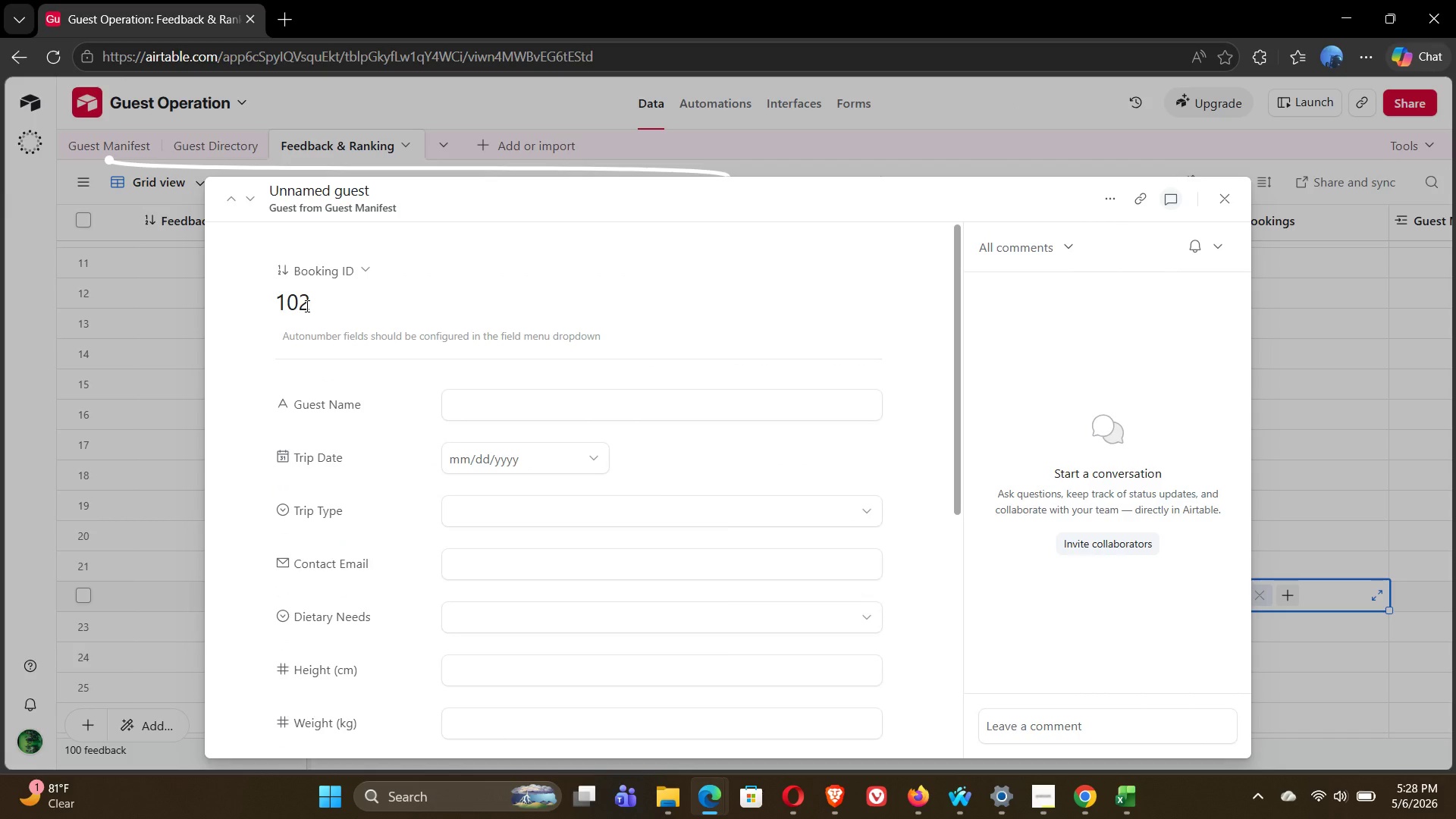 
double_click([306, 306])
 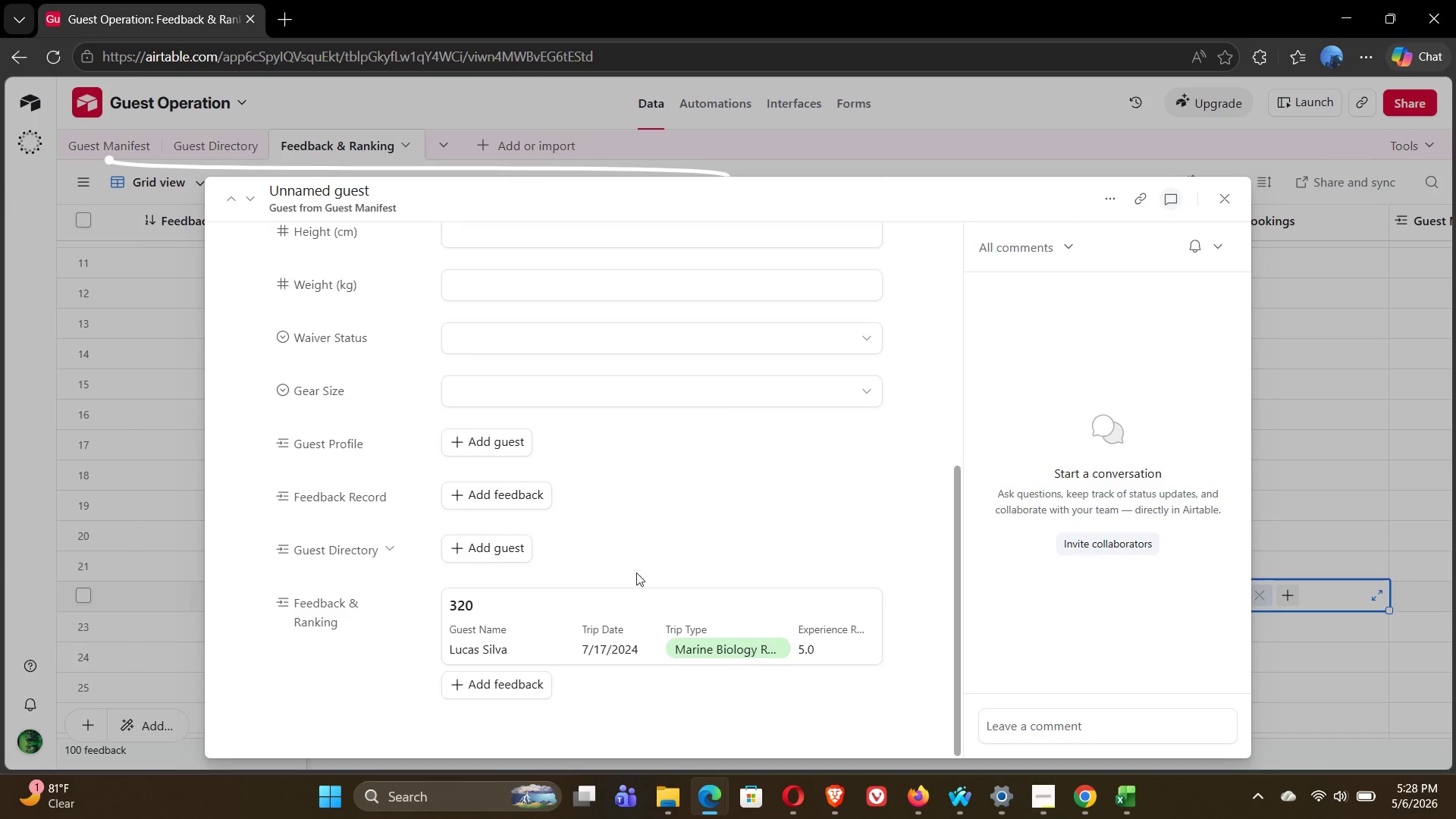 
wait(14.48)
 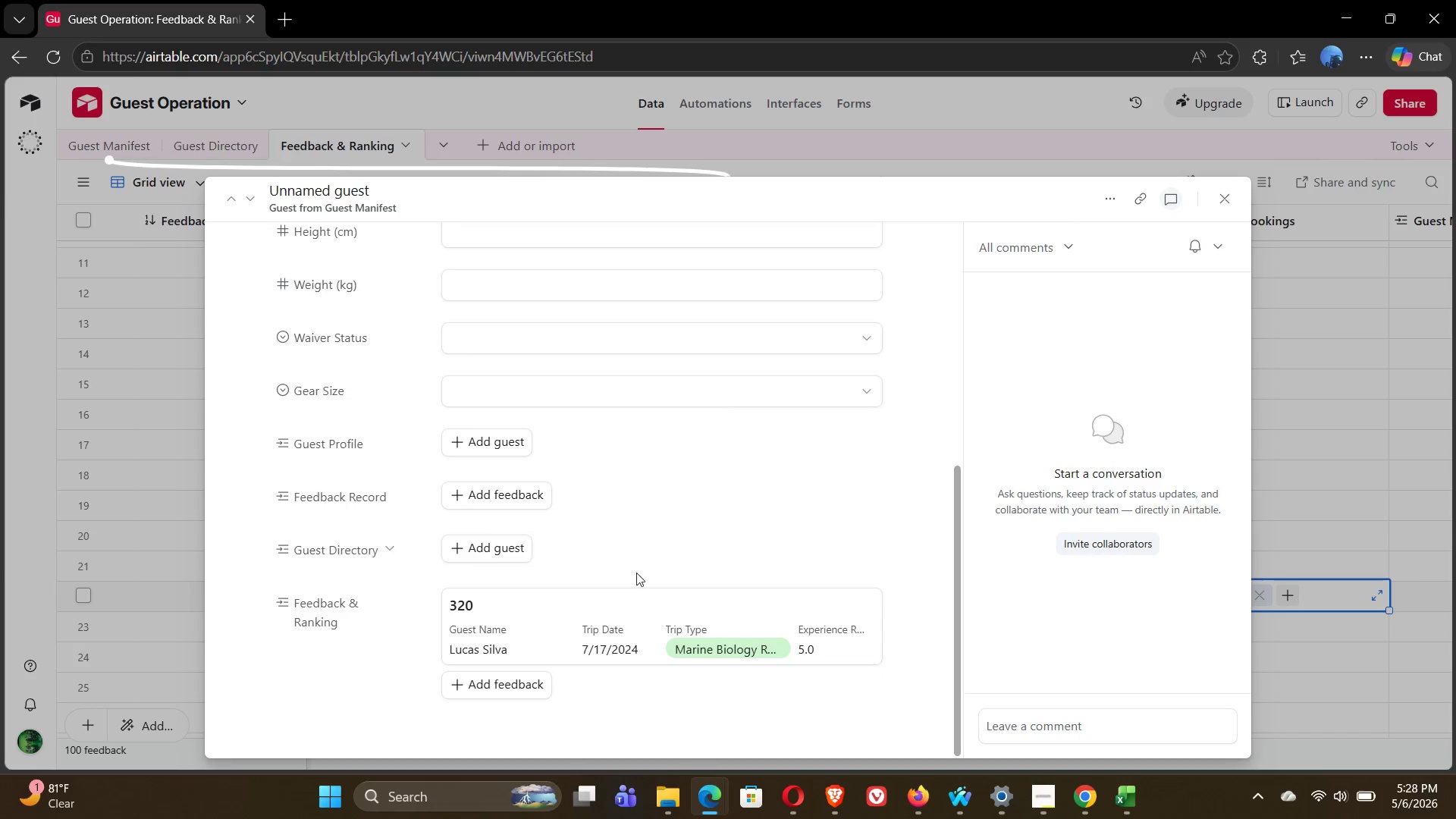 
left_click([1113, 208])
 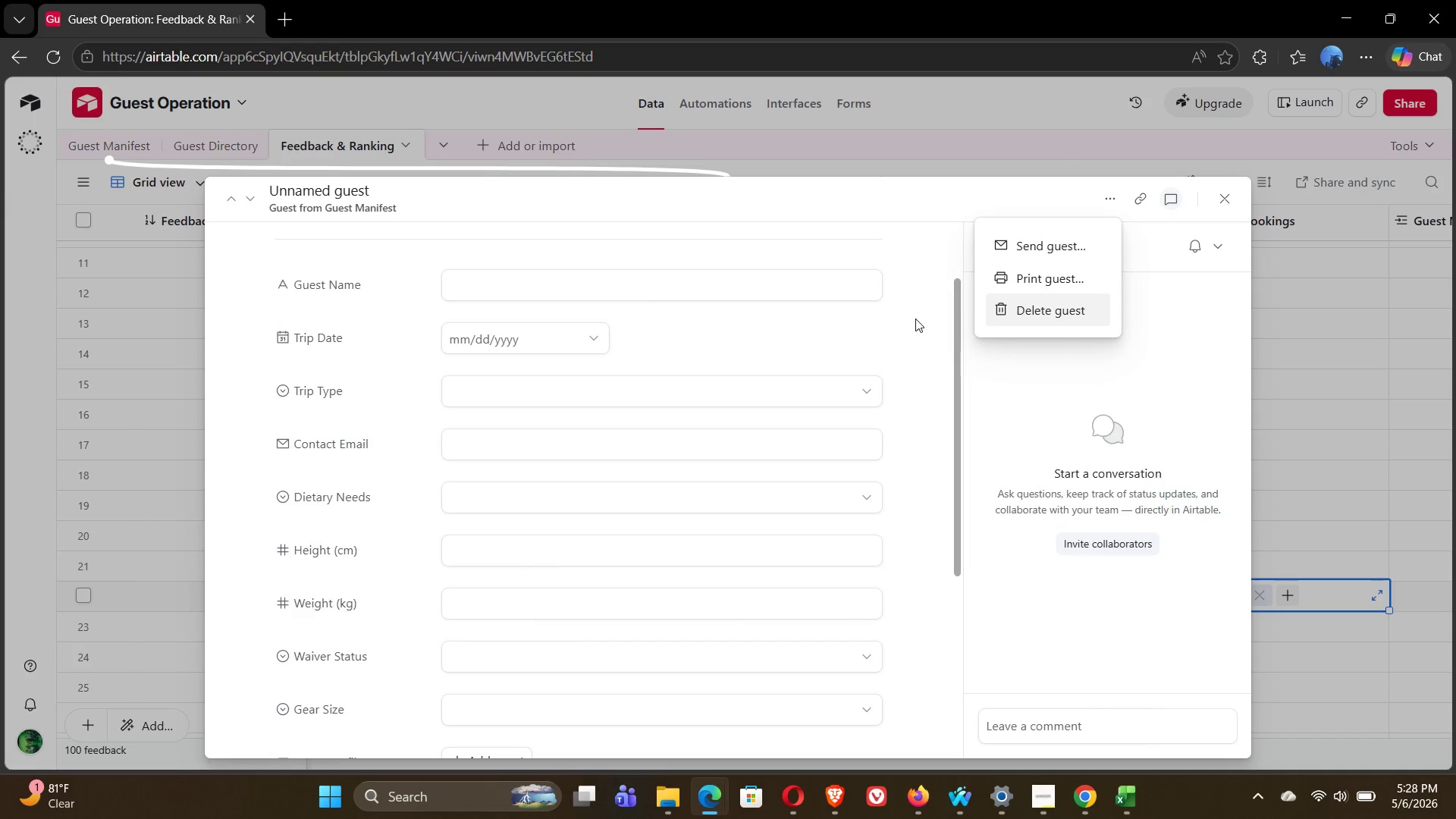 
left_click([1055, 313])
 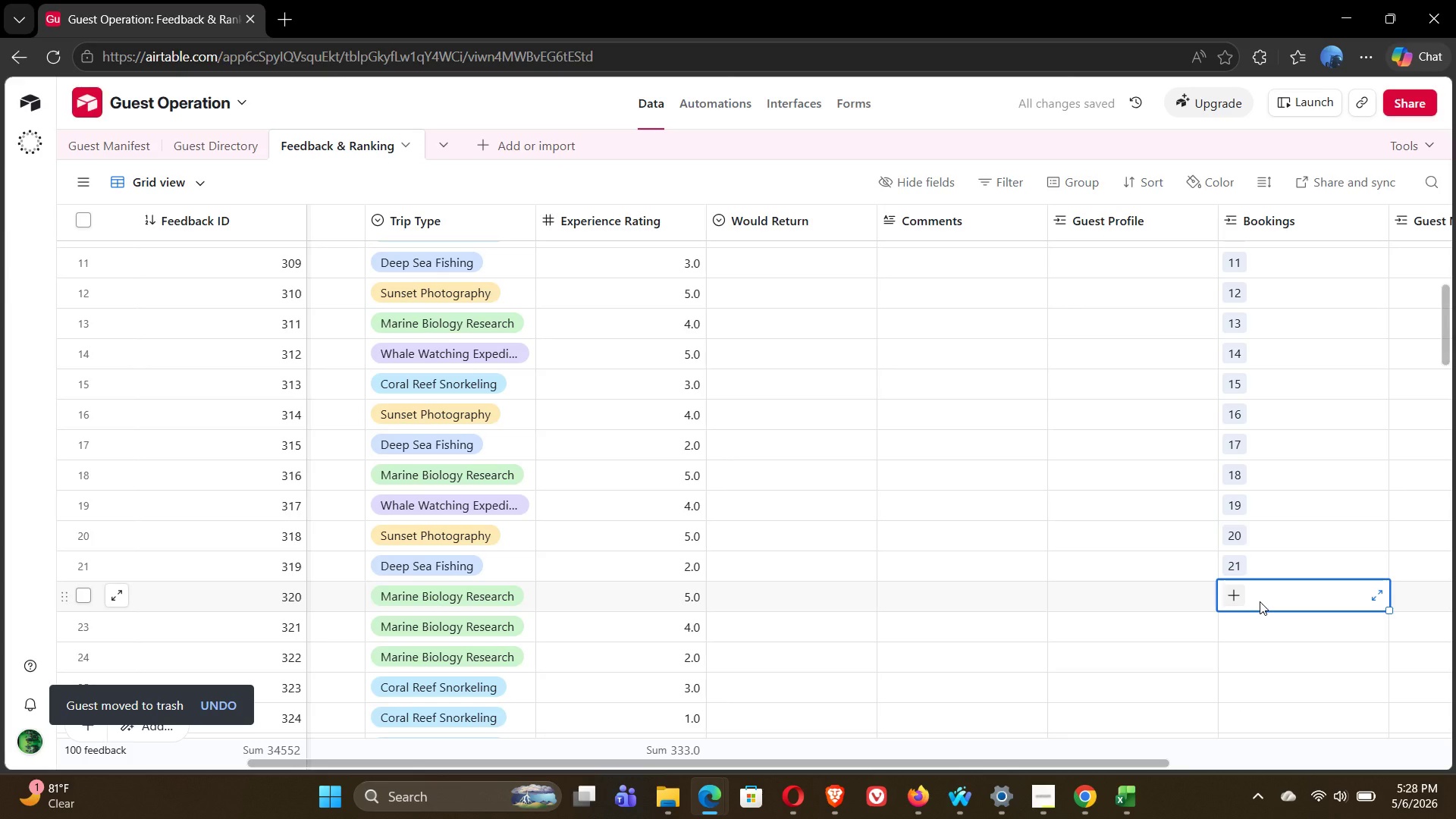 
wait(5.28)
 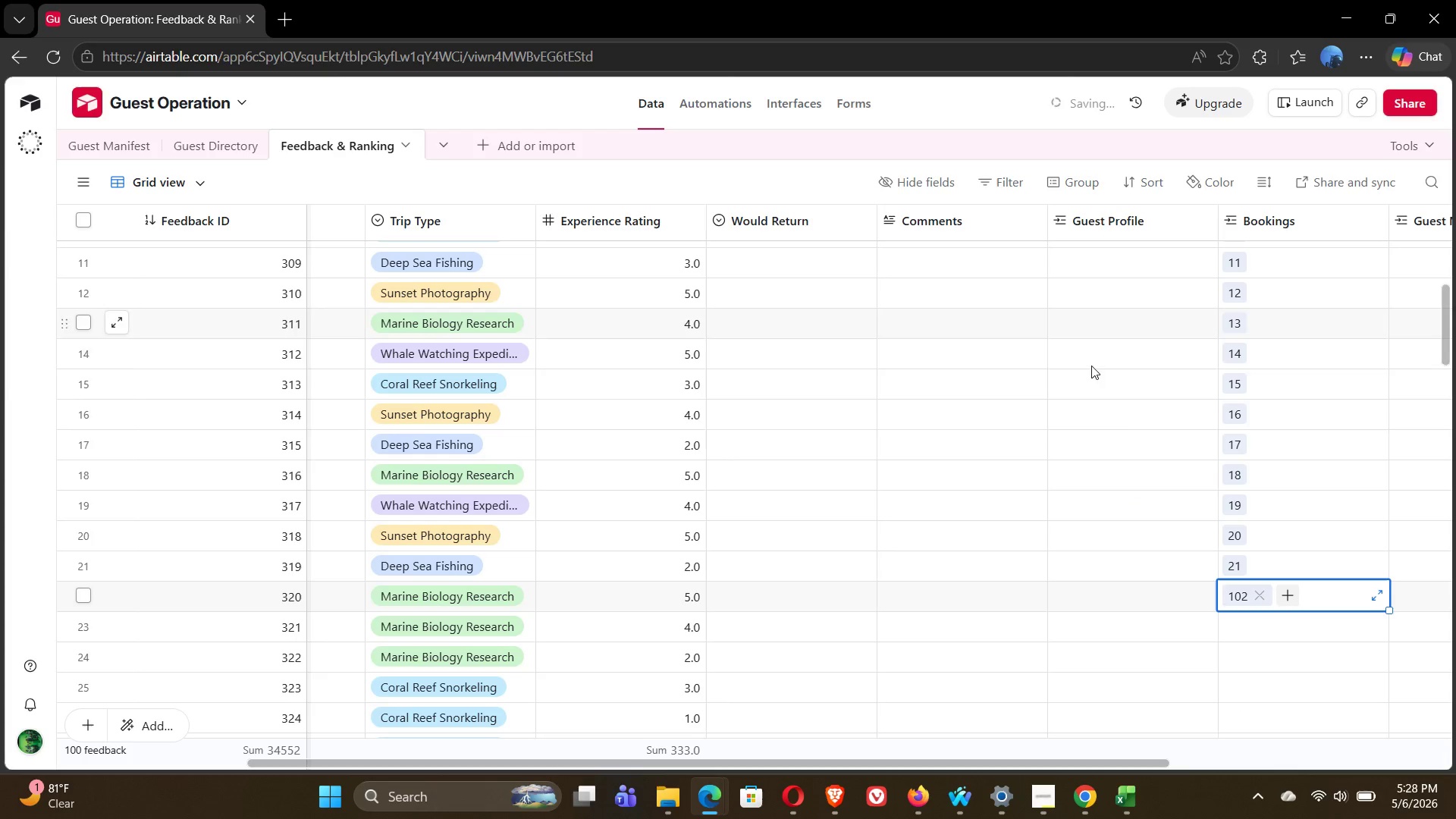 
left_click([1235, 593])
 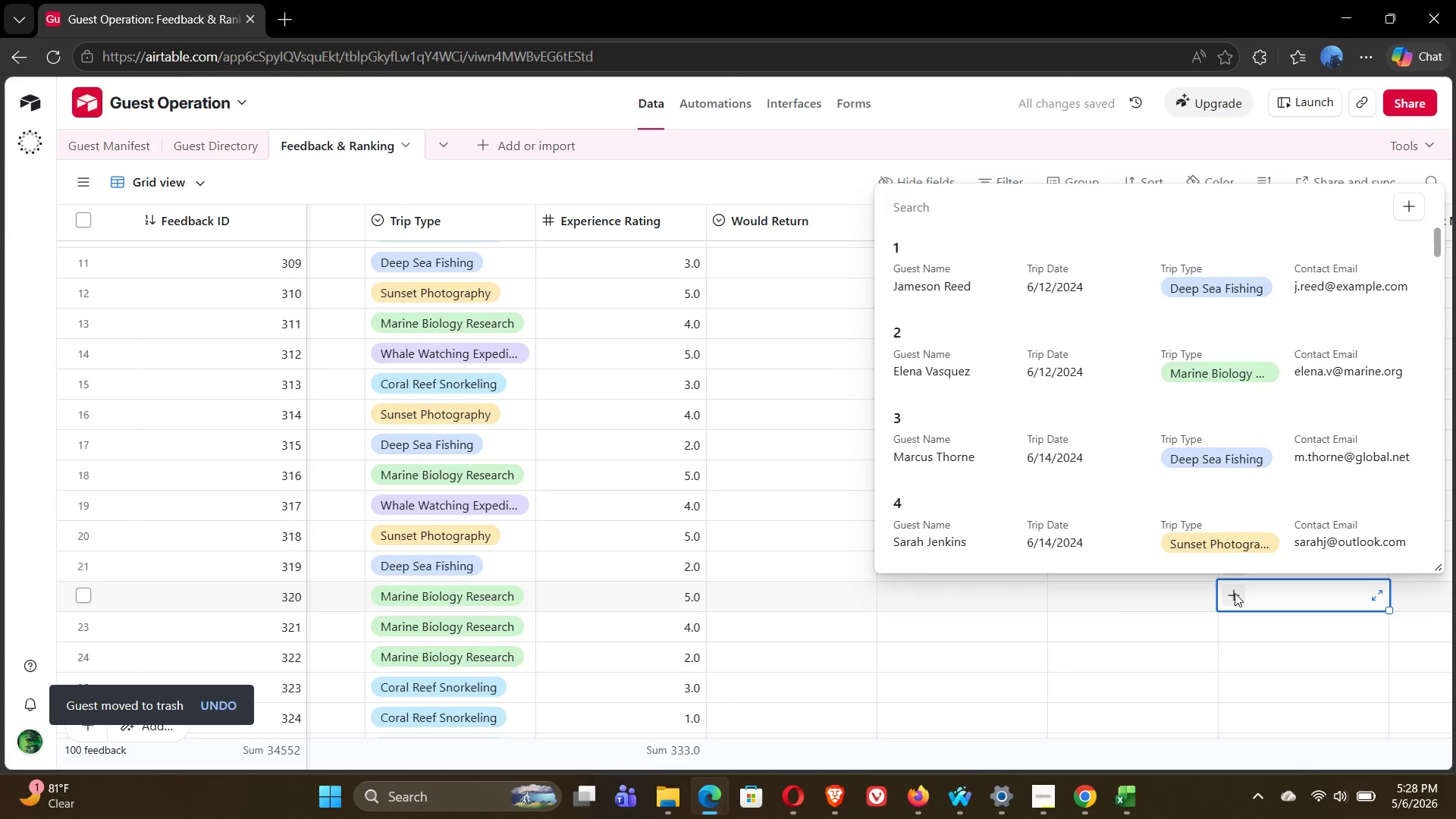 
type(22)
key(Backspace)
type(2)
 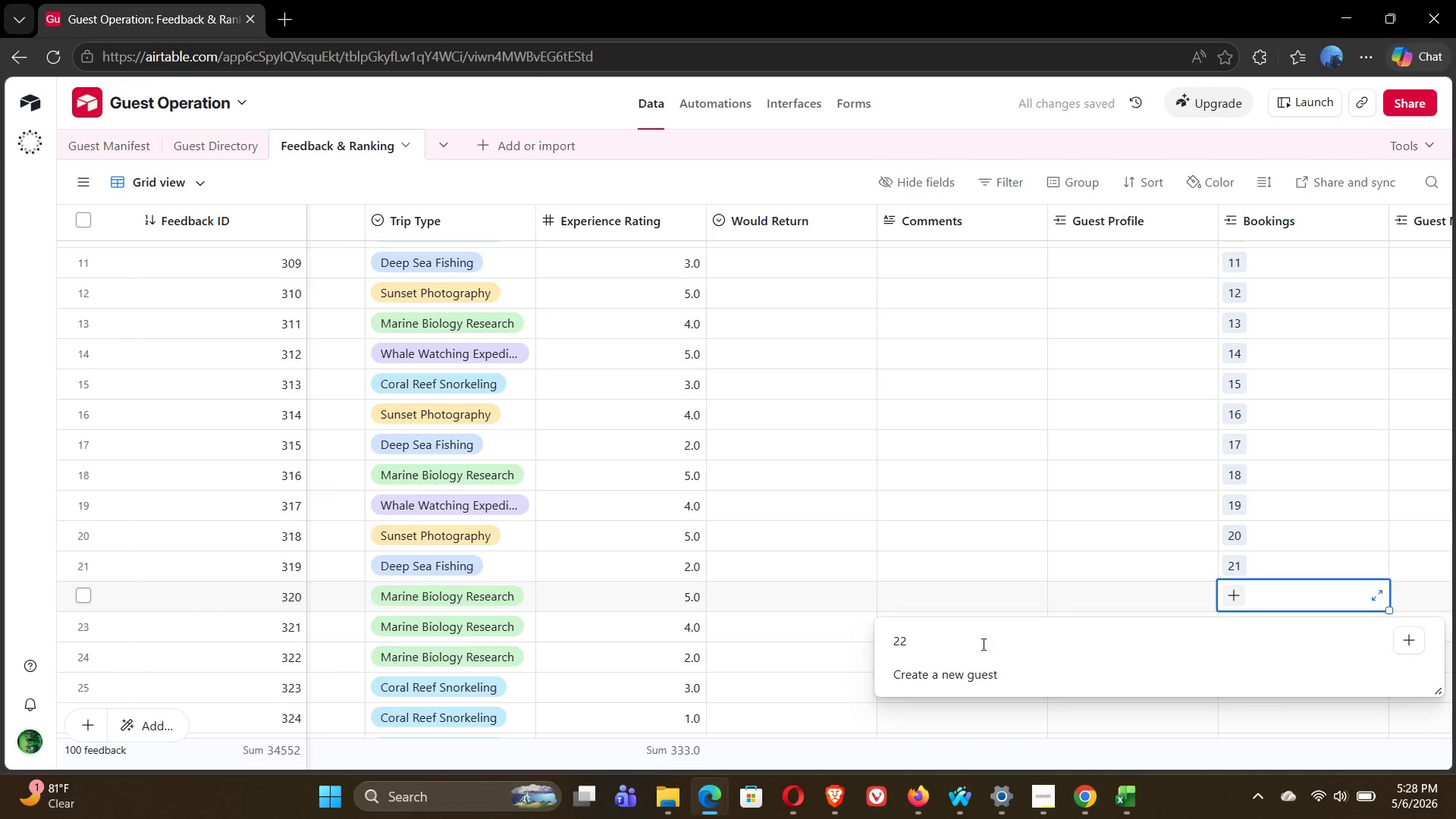 
left_click([971, 648])
 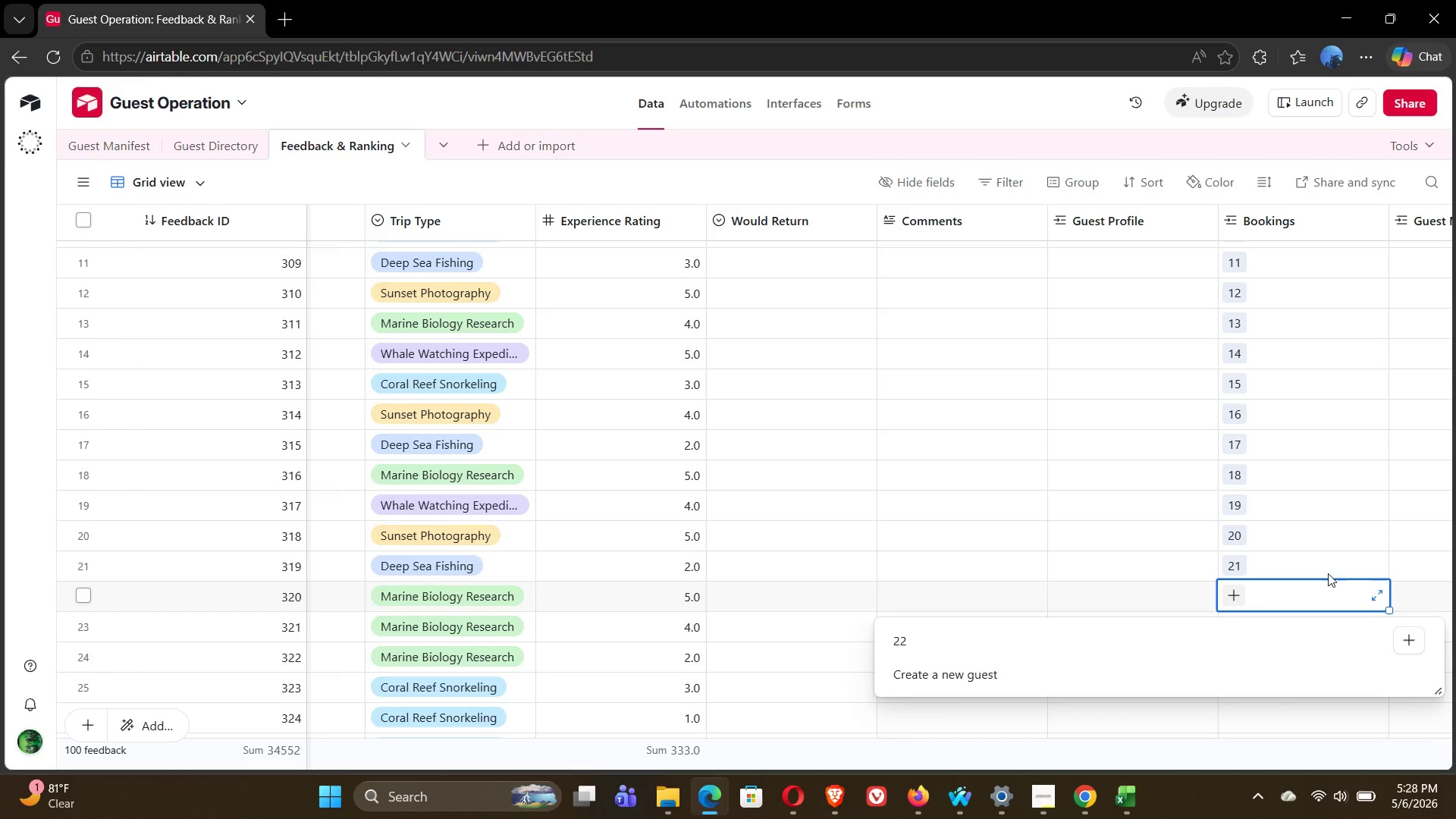 
left_click([1328, 569])
 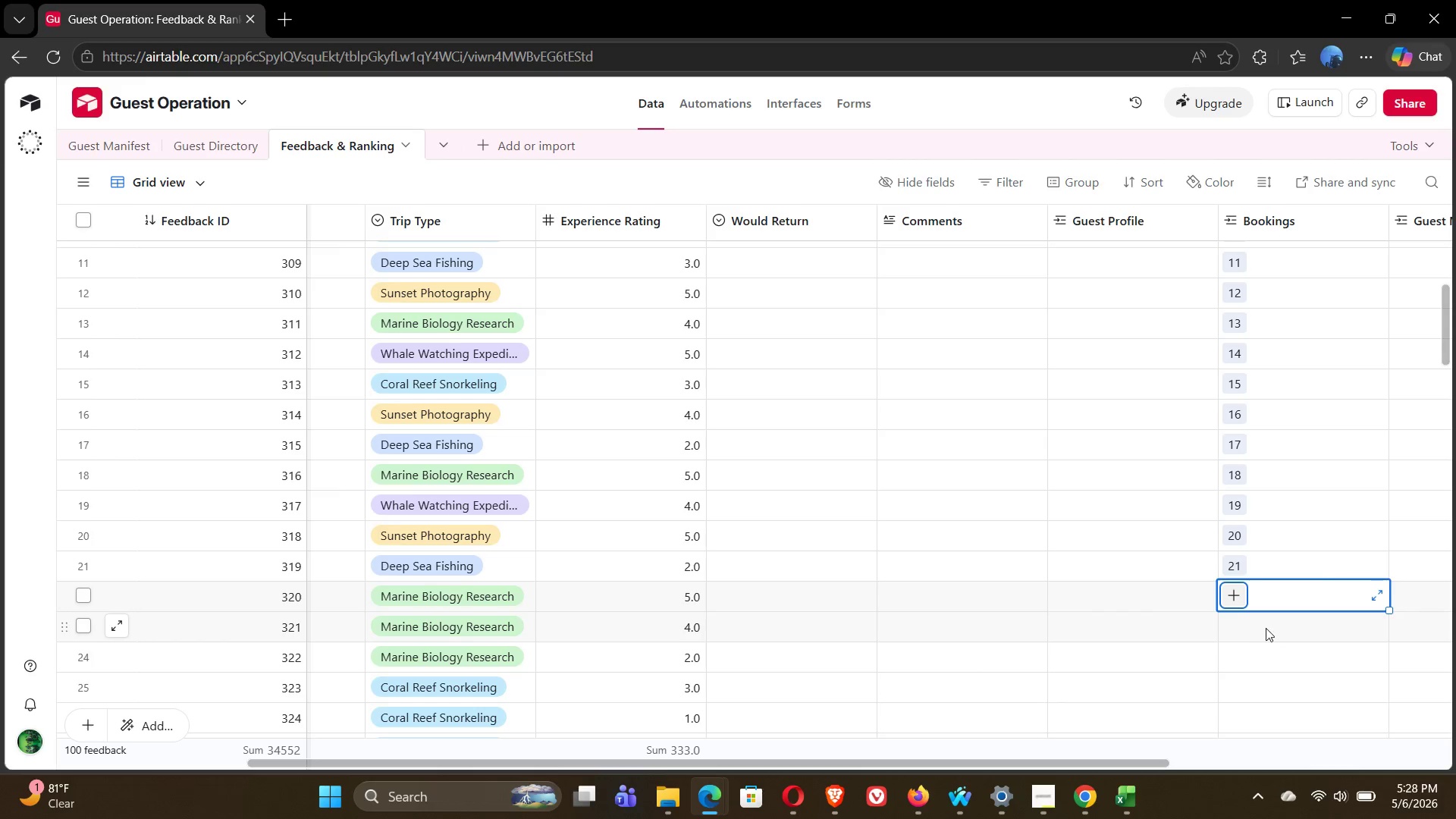 
left_click([1260, 629])
 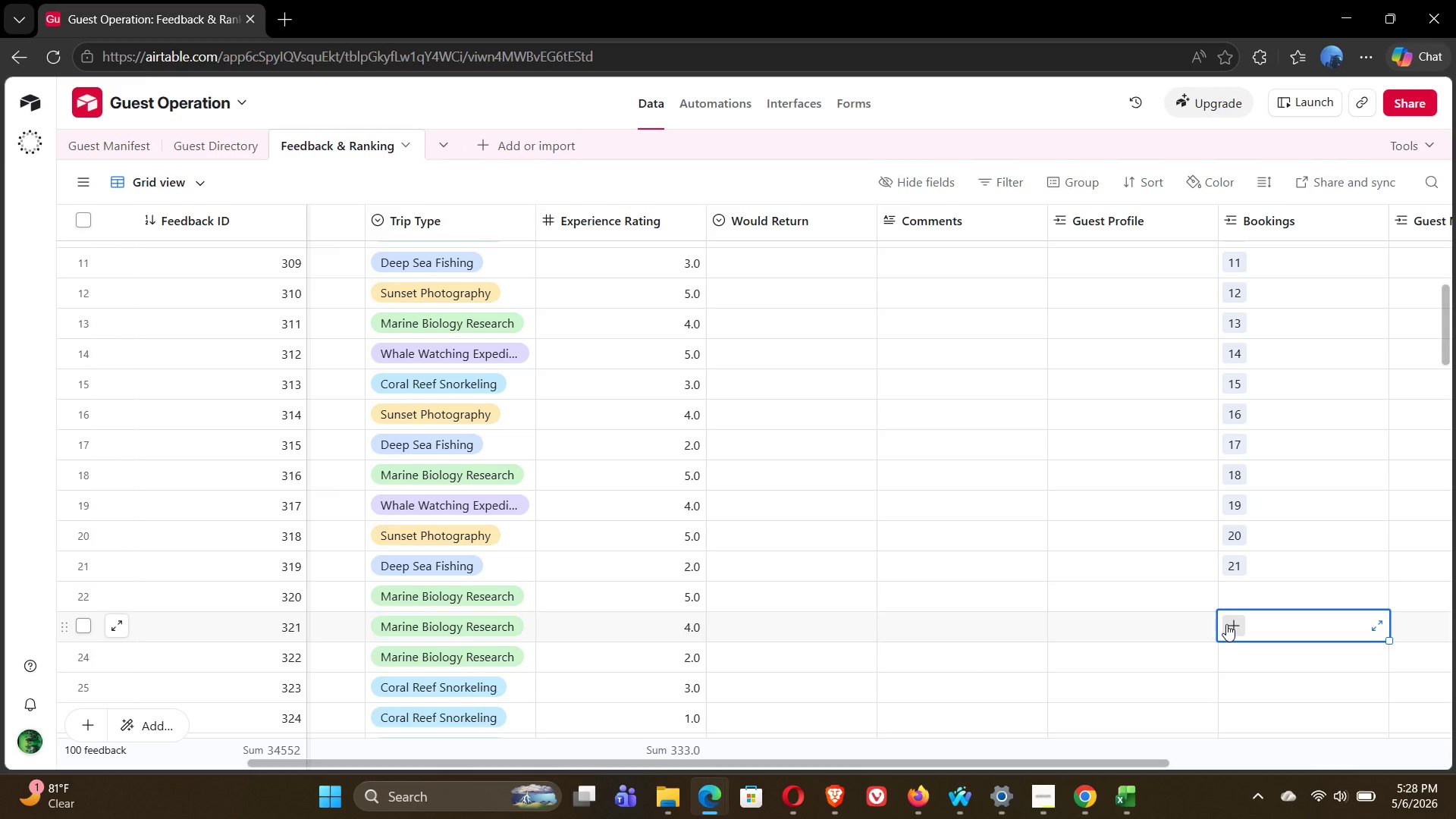 
left_click([1226, 624])
 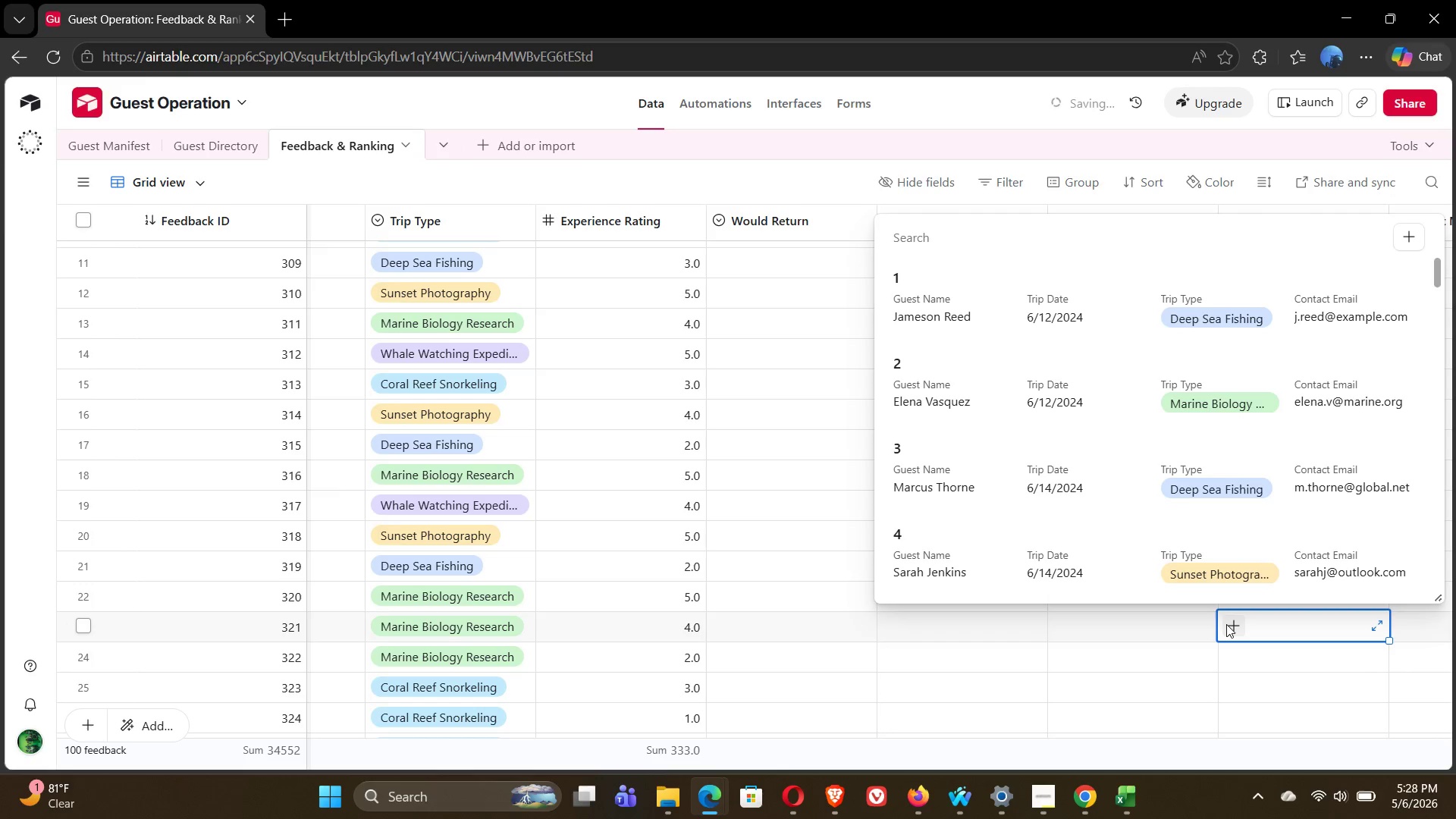 
type(23)
 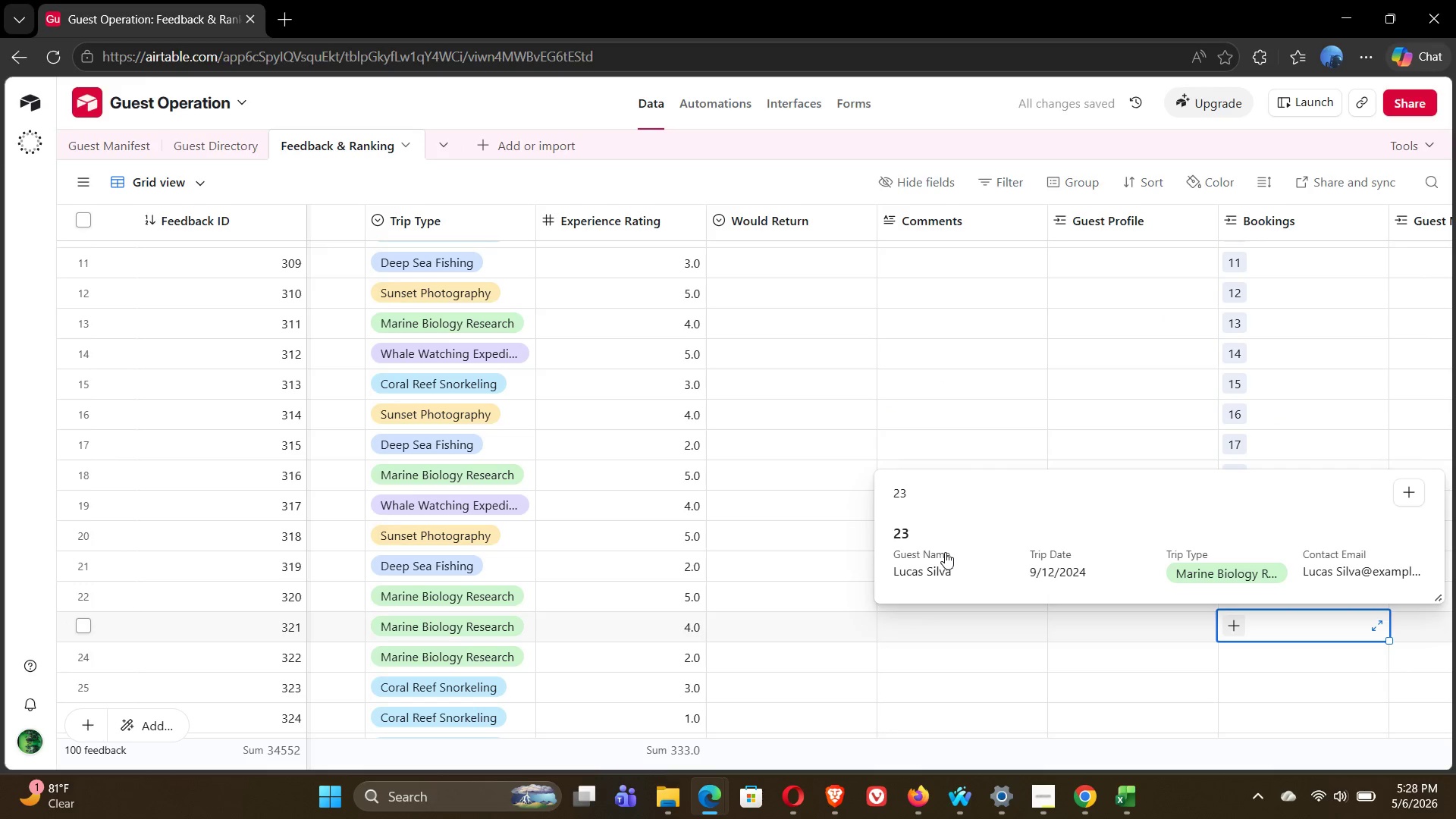 
left_click([945, 552])
 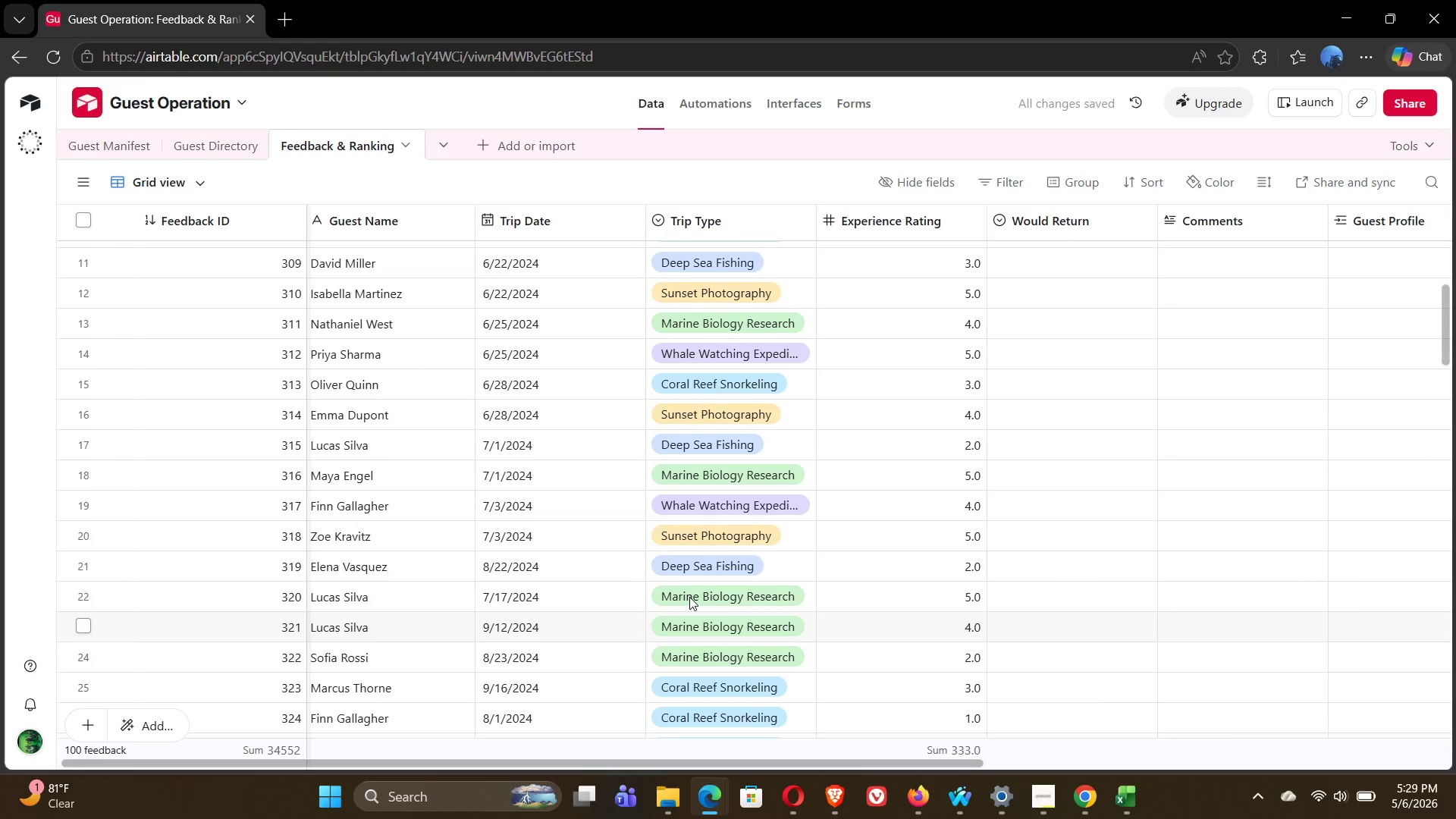 
wait(11.2)
 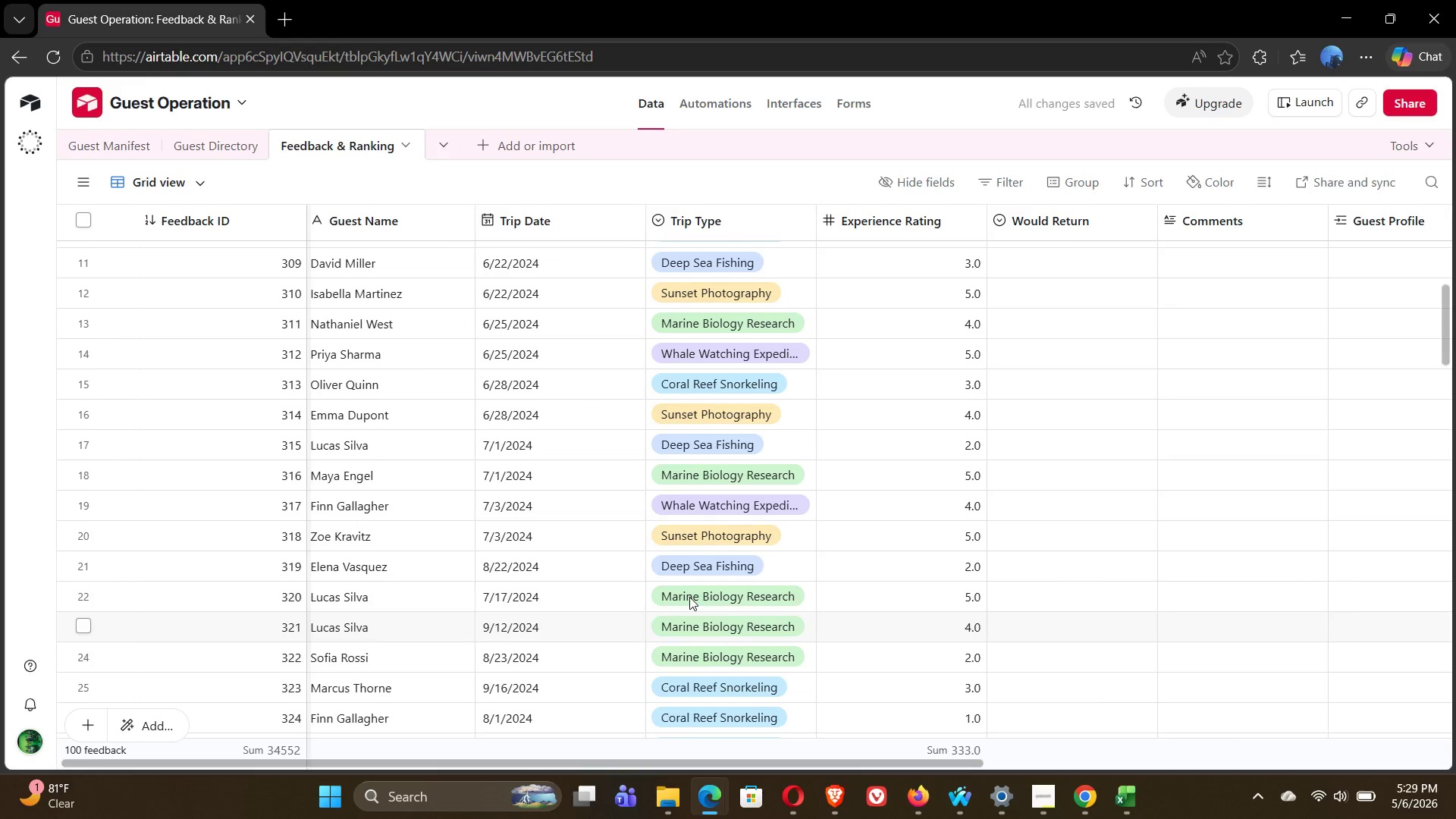 
left_click([1047, 654])
 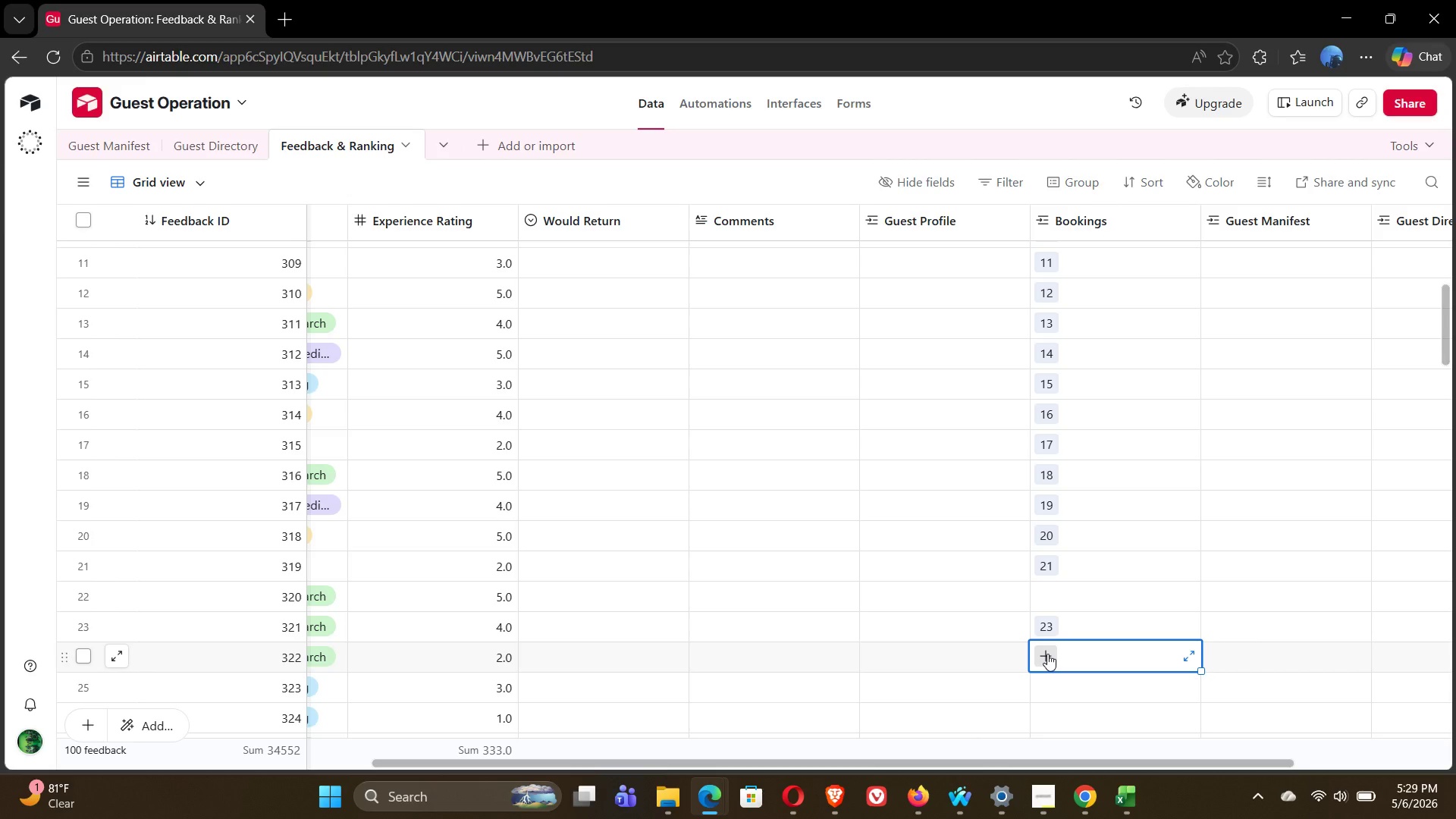 
left_click([1047, 654])
 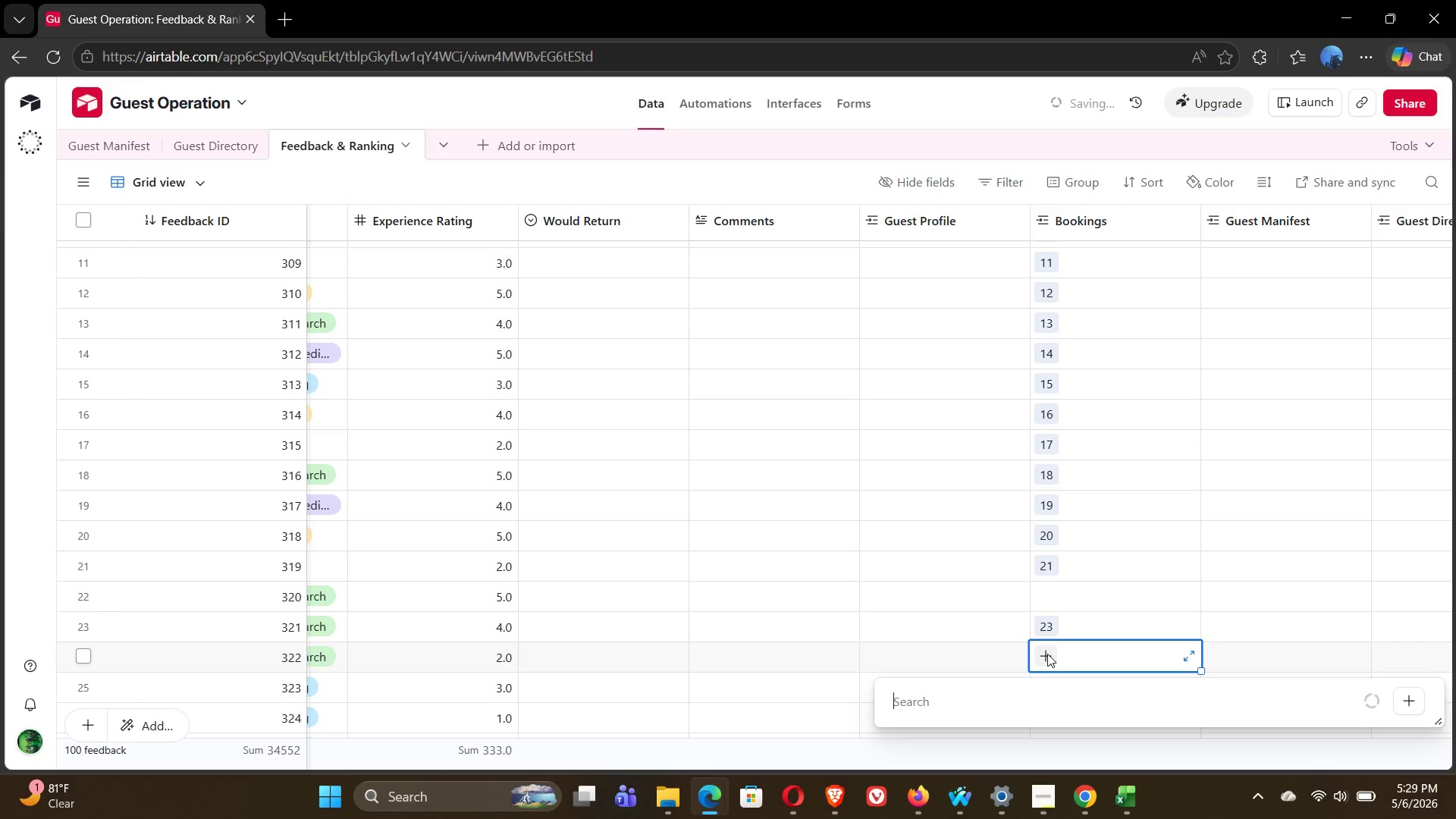 
type(24)
 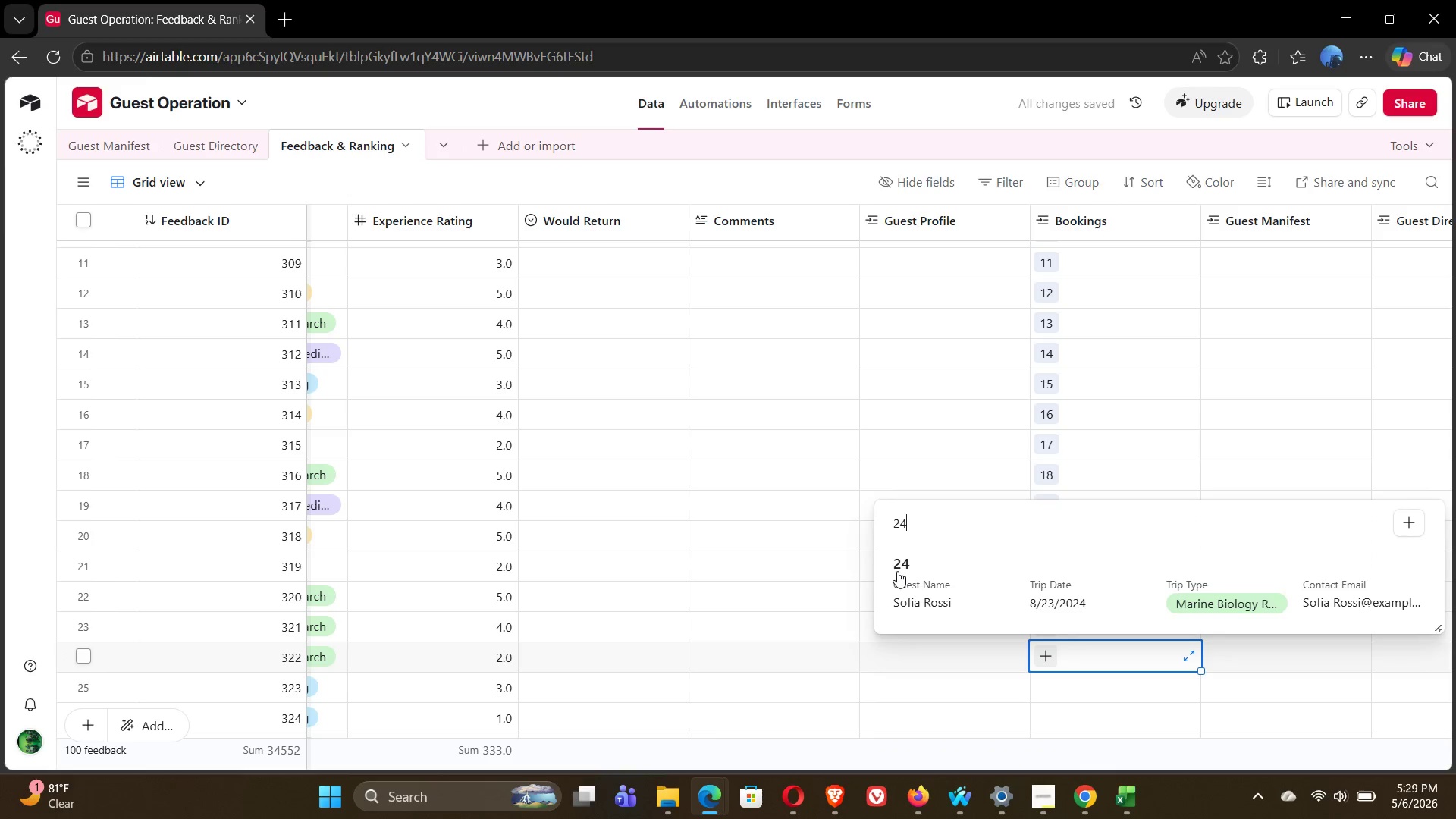 
left_click([941, 590])
 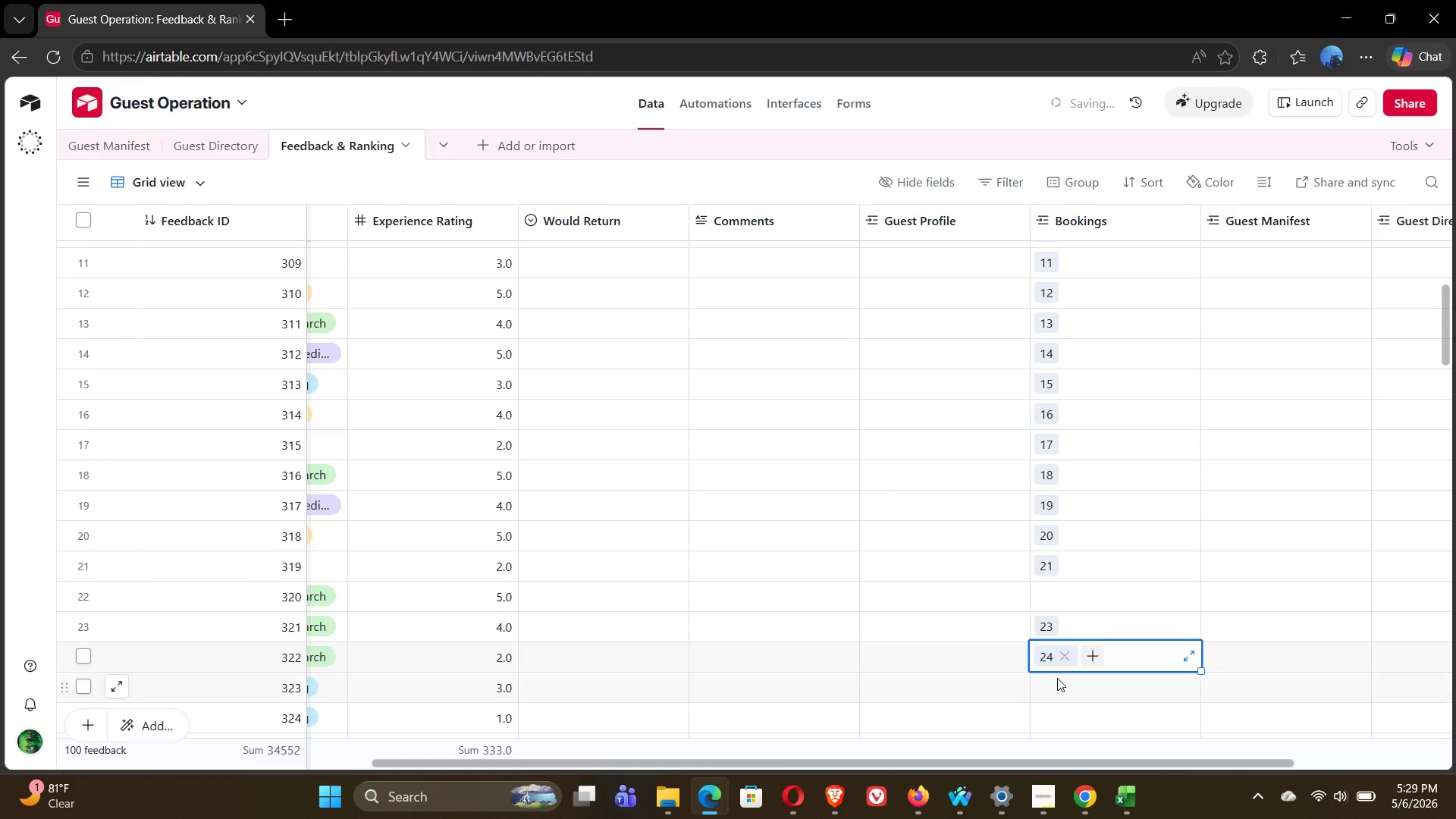 
left_click([1057, 679])
 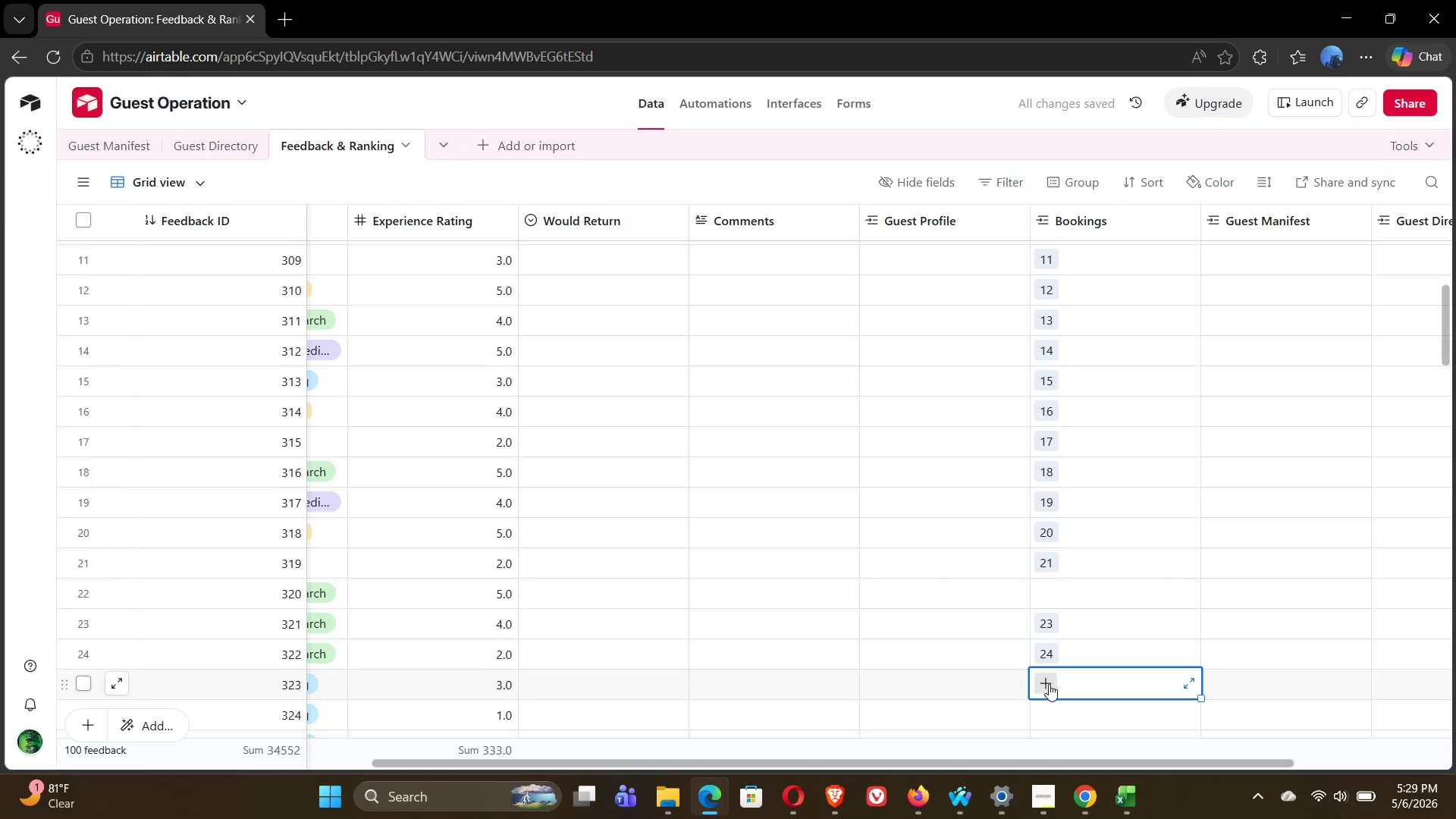 
left_click([1049, 684])
 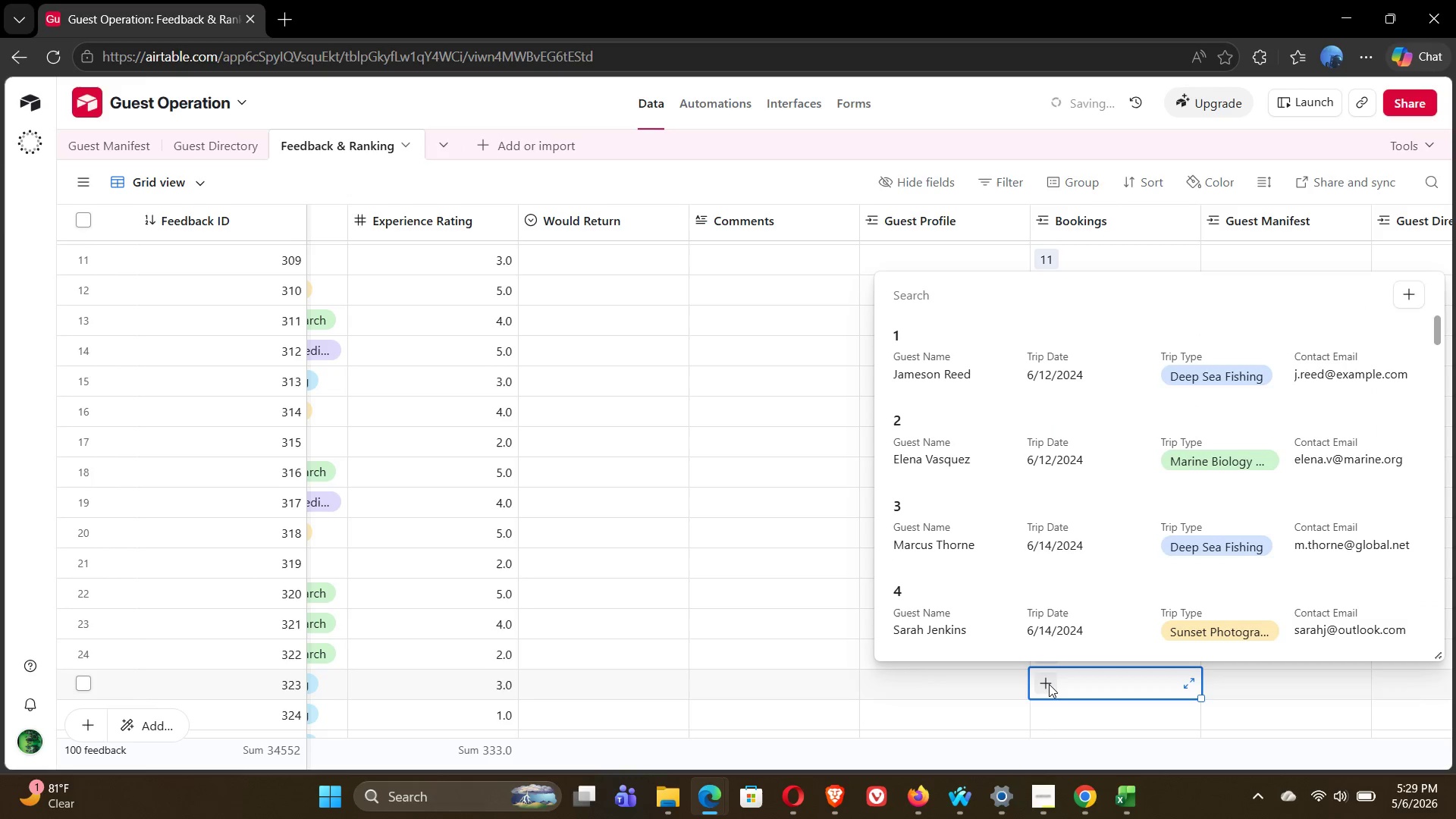 
type(25)
 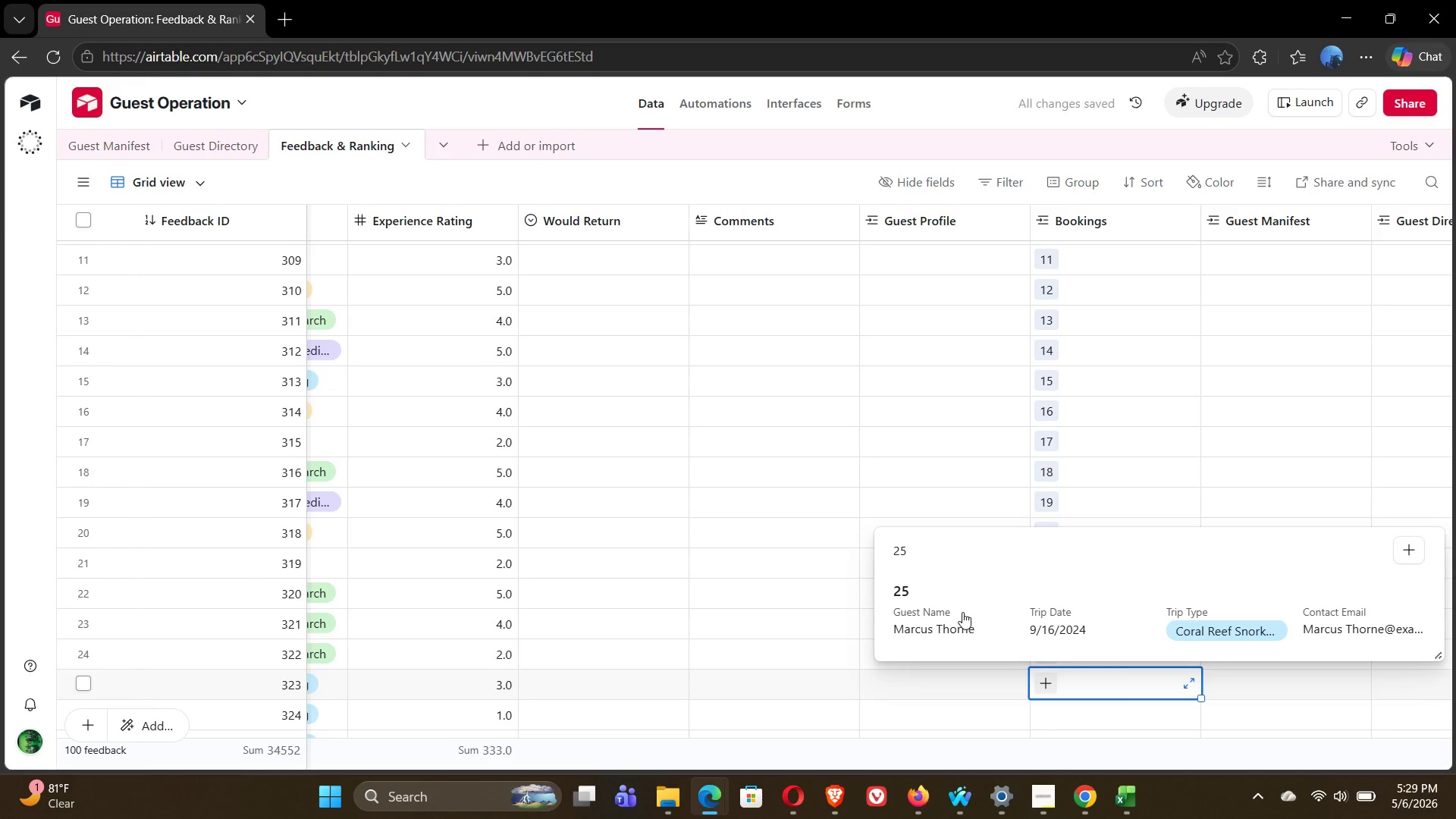 
left_click([957, 610])
 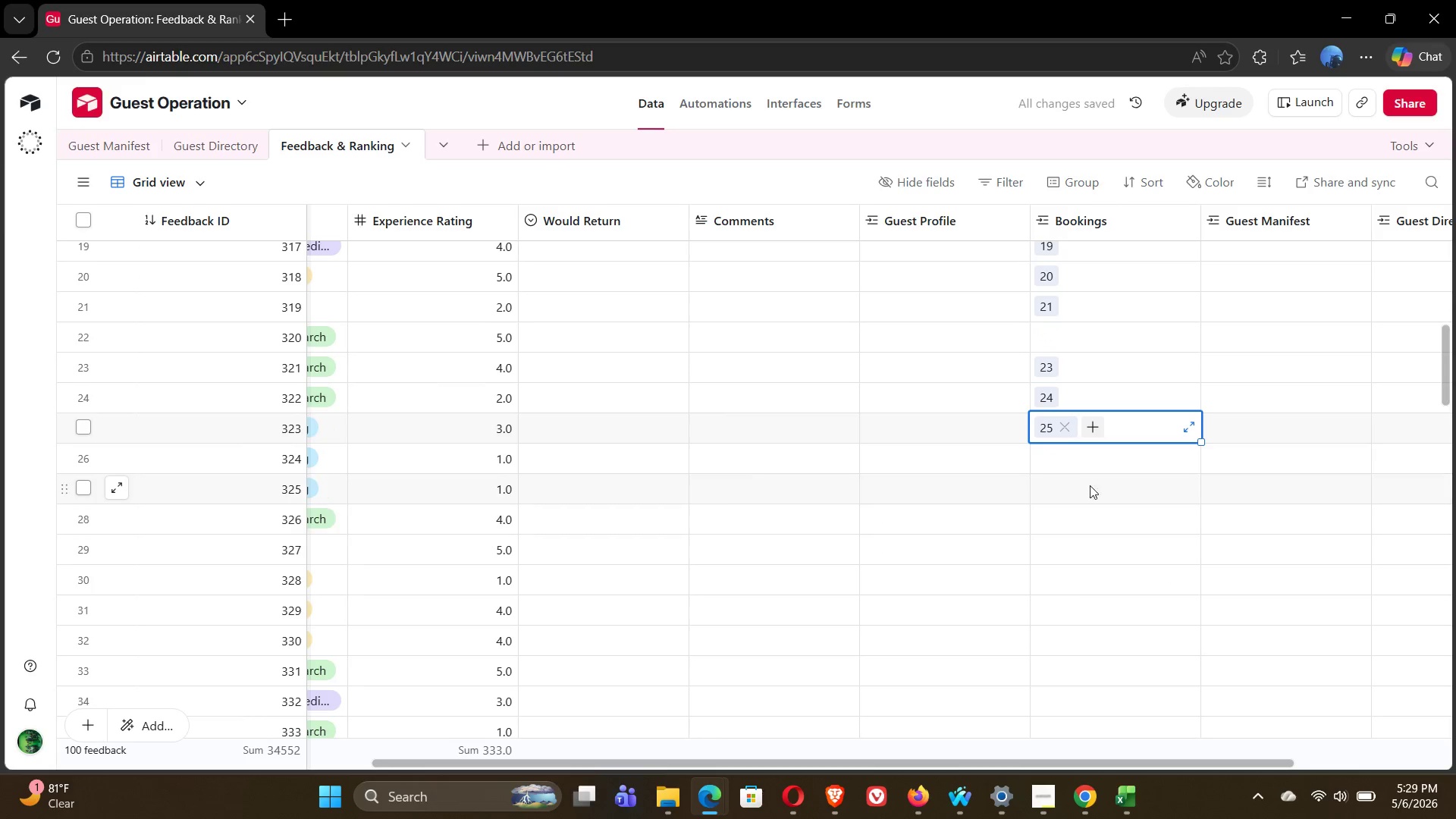 
double_click([1041, 456])
 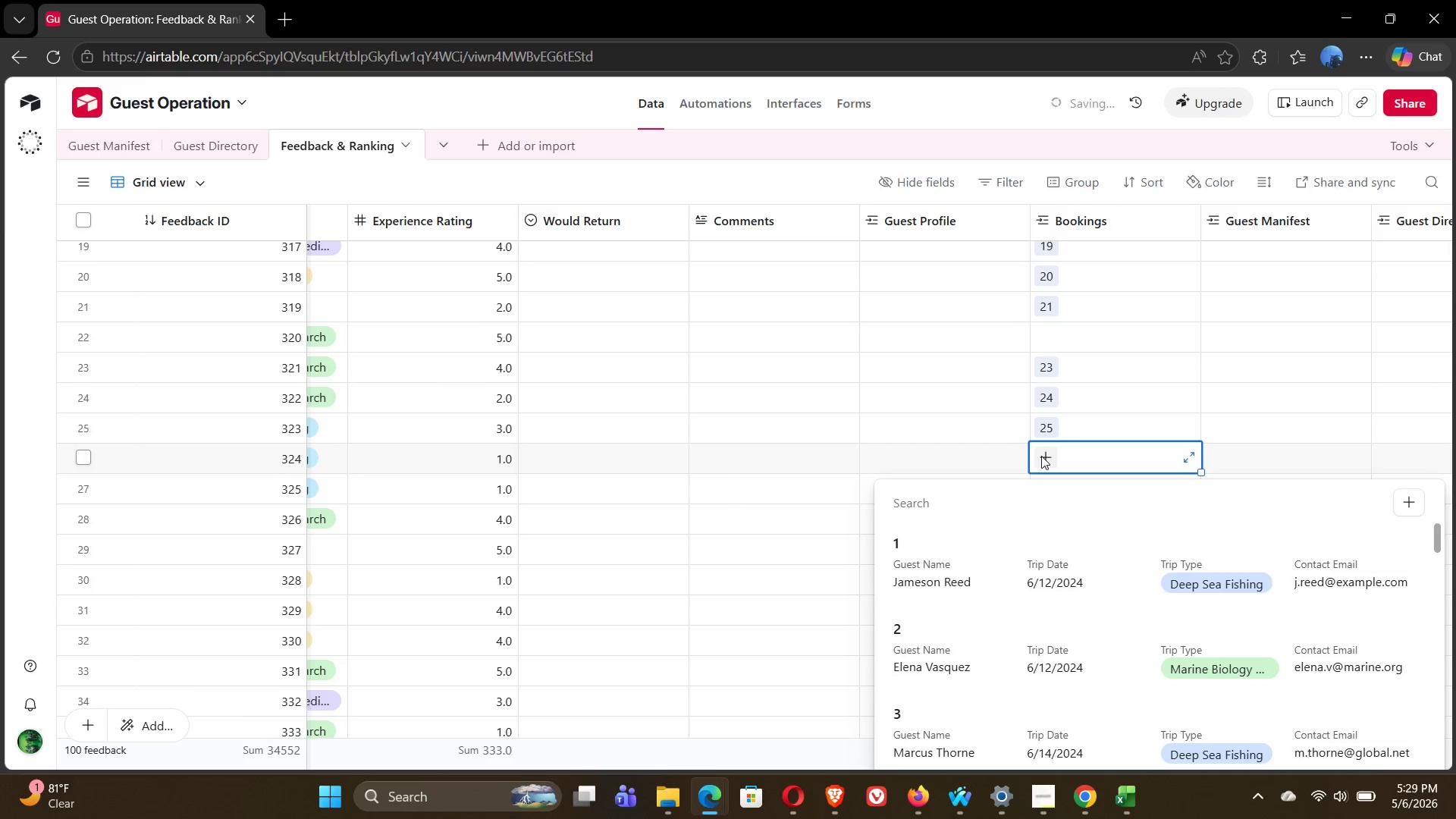 
type(26)
 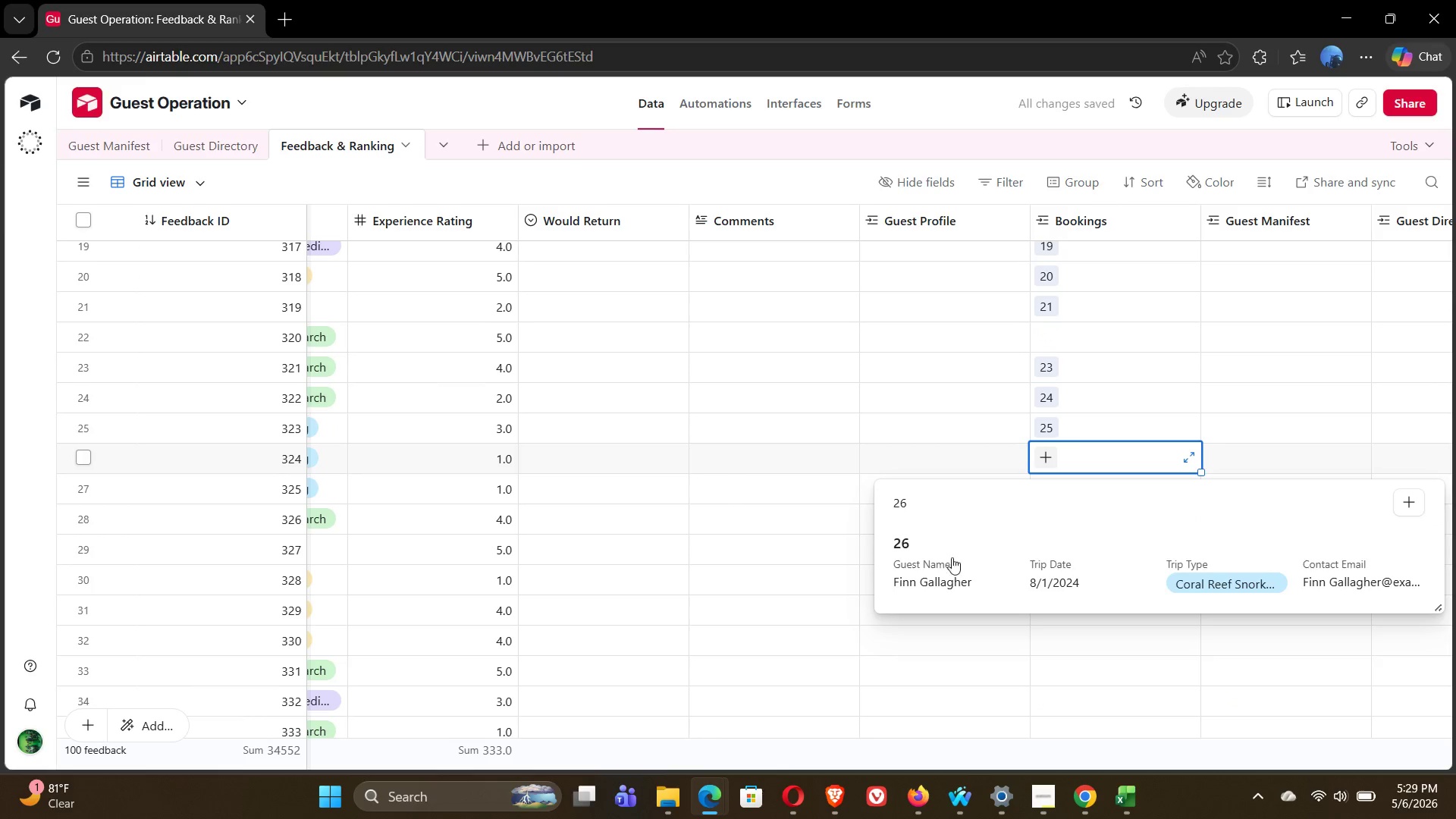 
left_click([943, 579])
 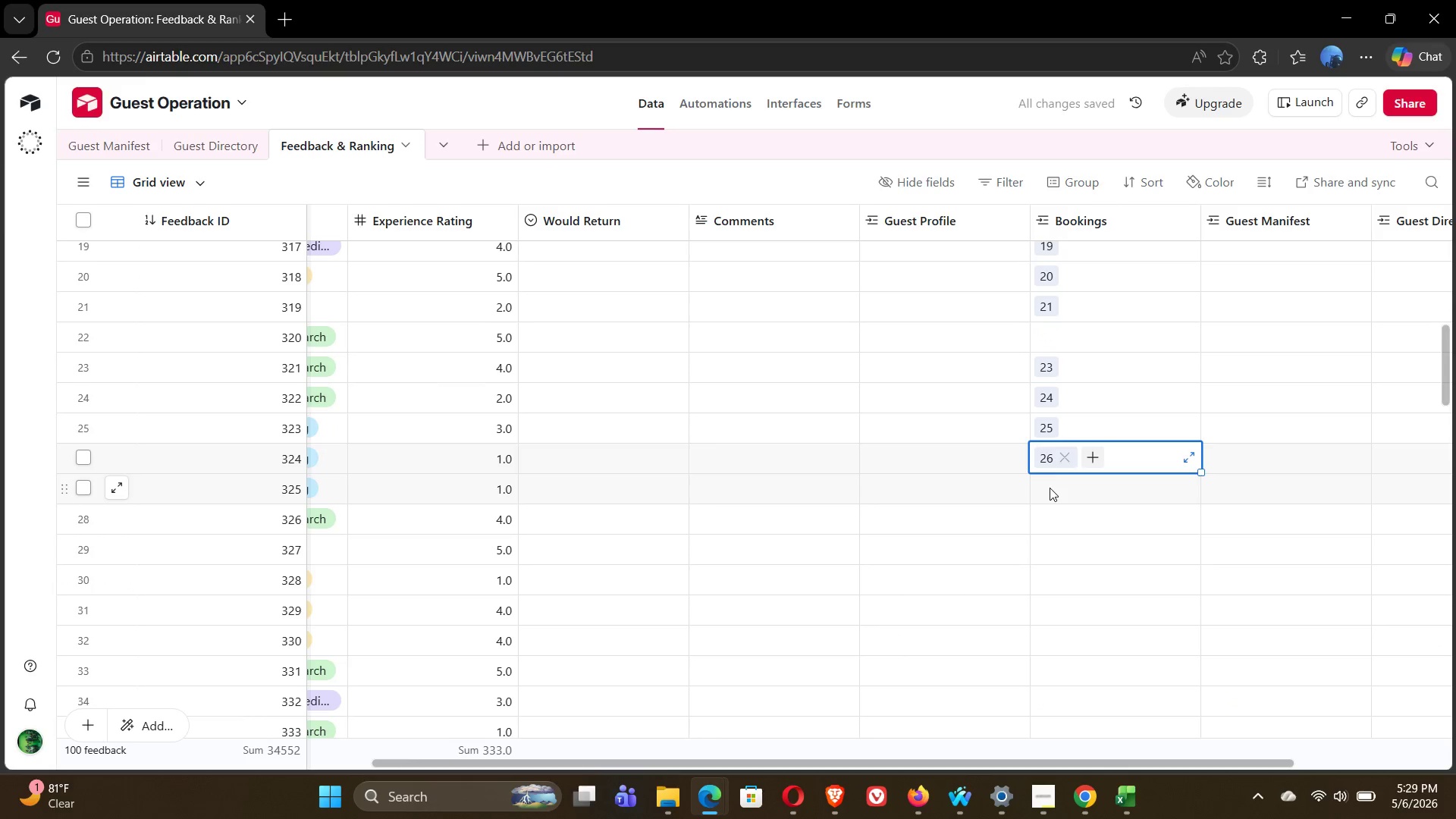 
double_click([1050, 488])
 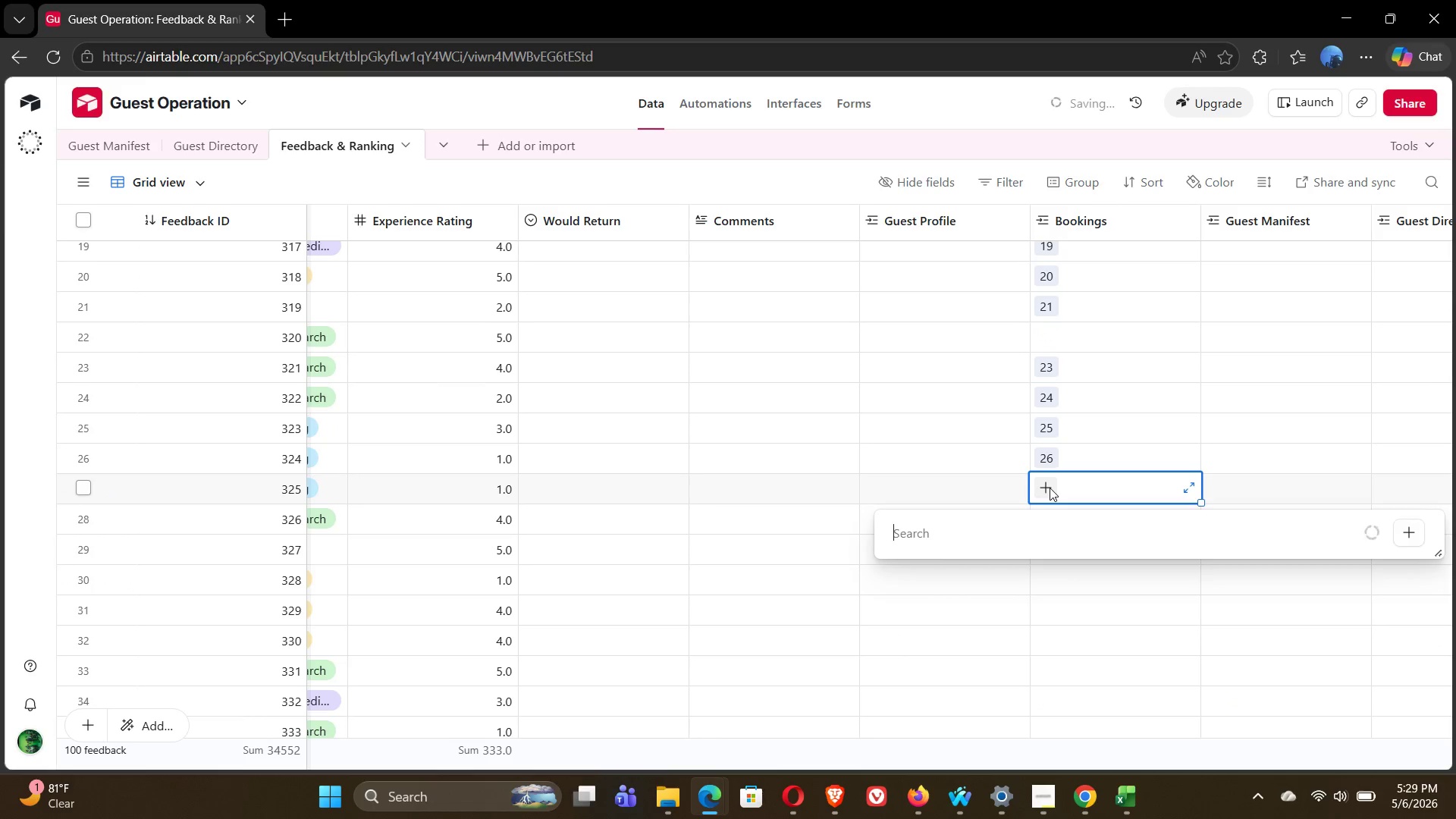 
type(27)
 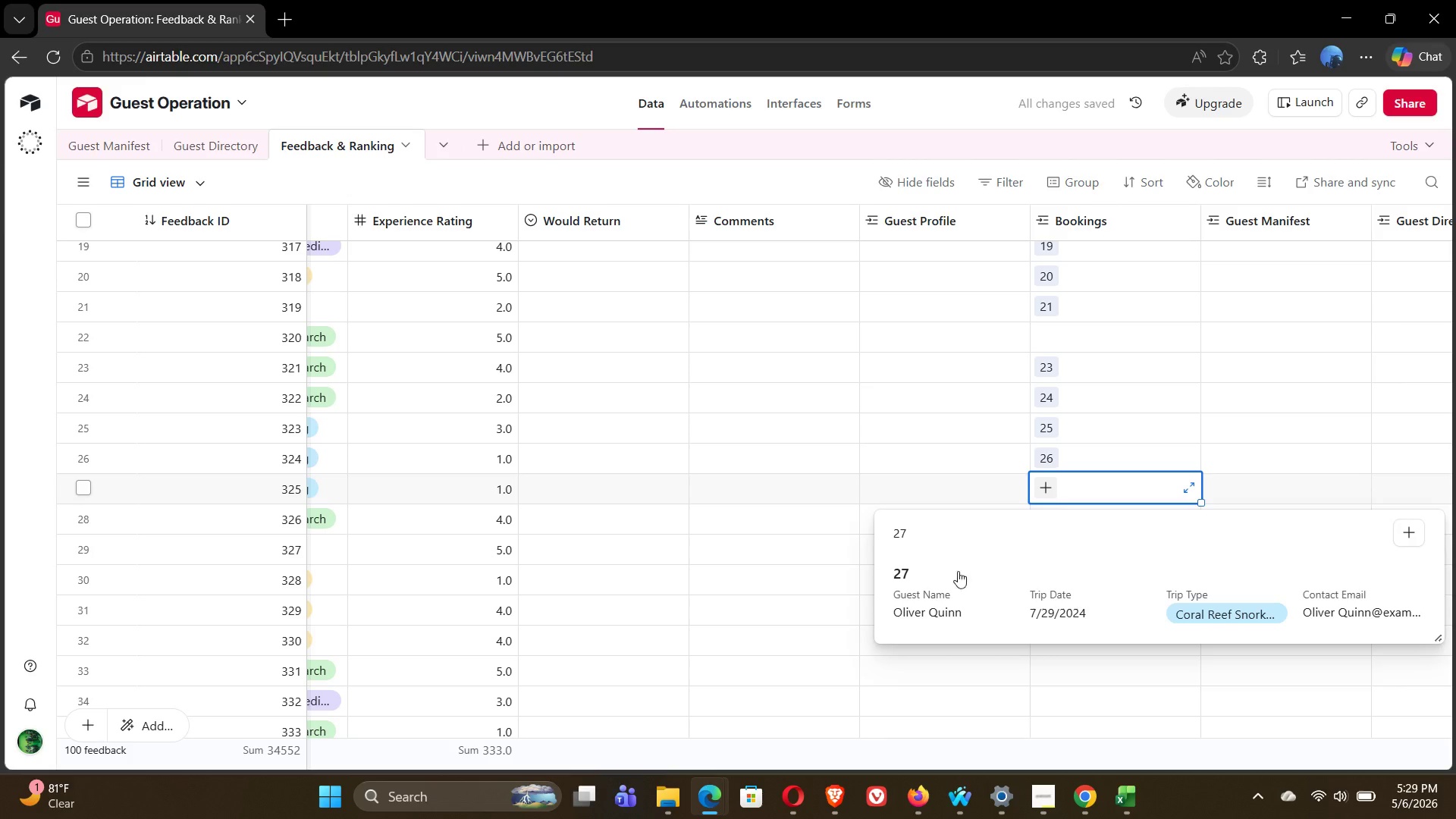 
left_click([947, 588])
 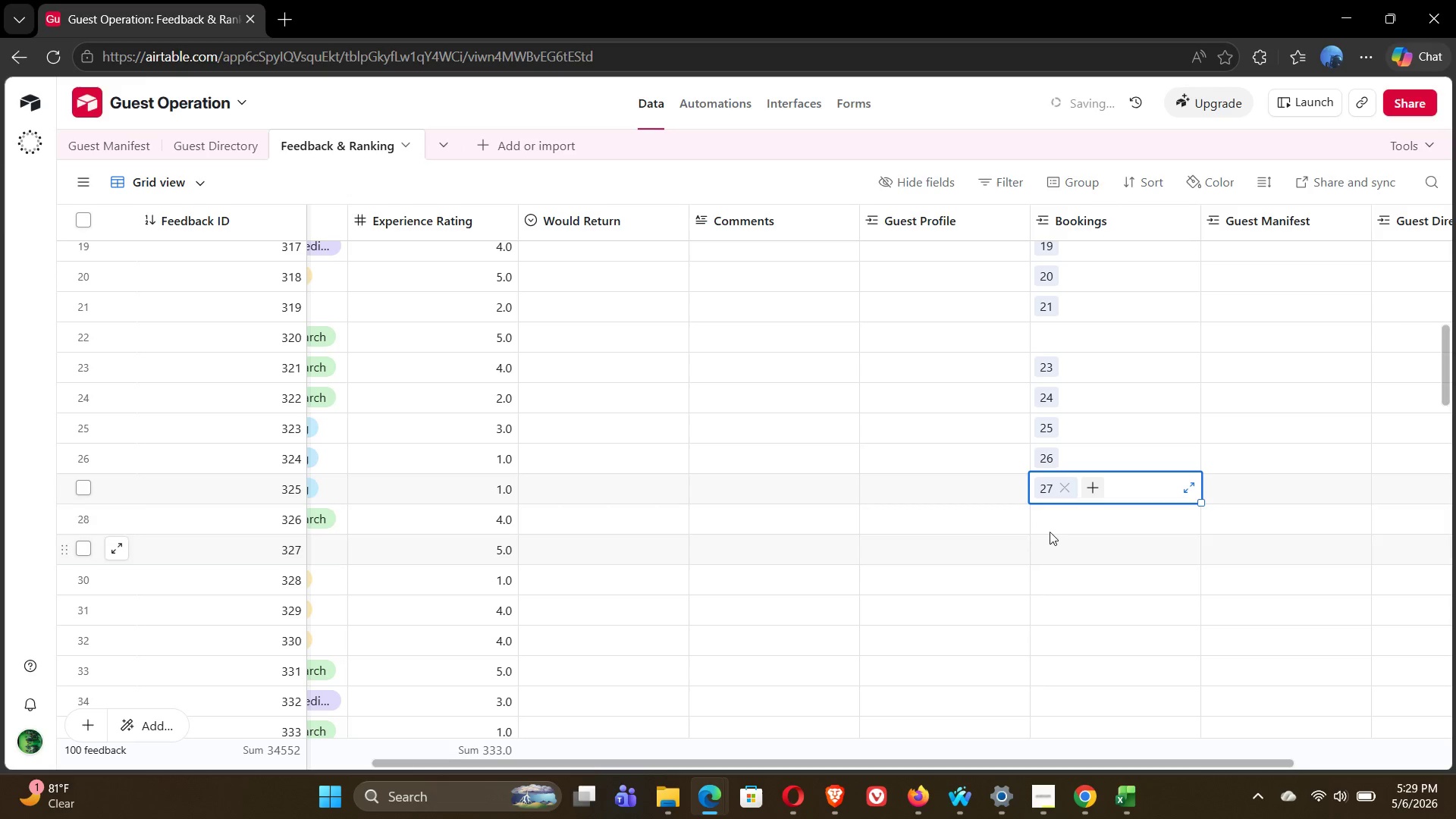 
left_click([1040, 526])
 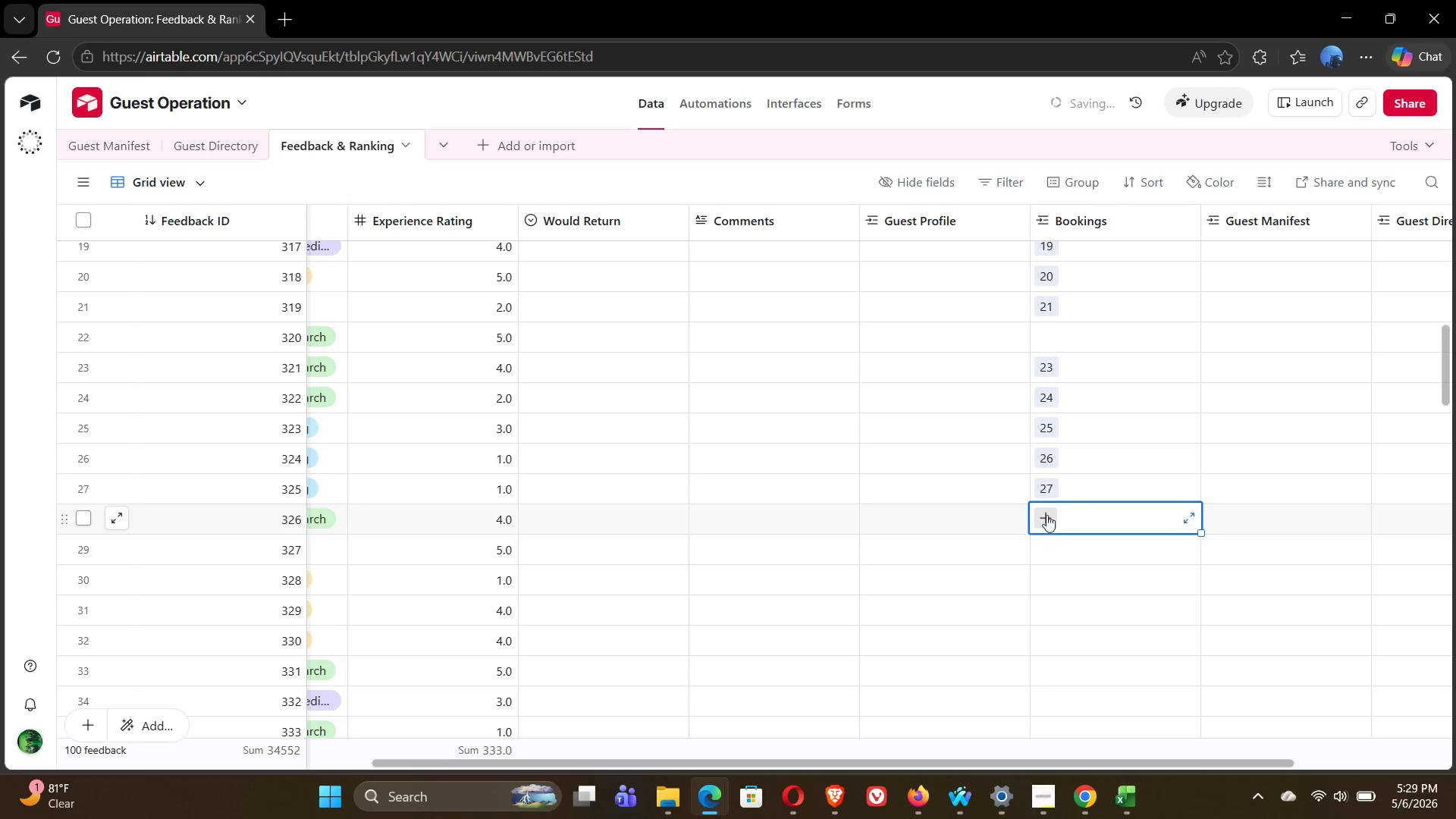 
left_click([1046, 515])
 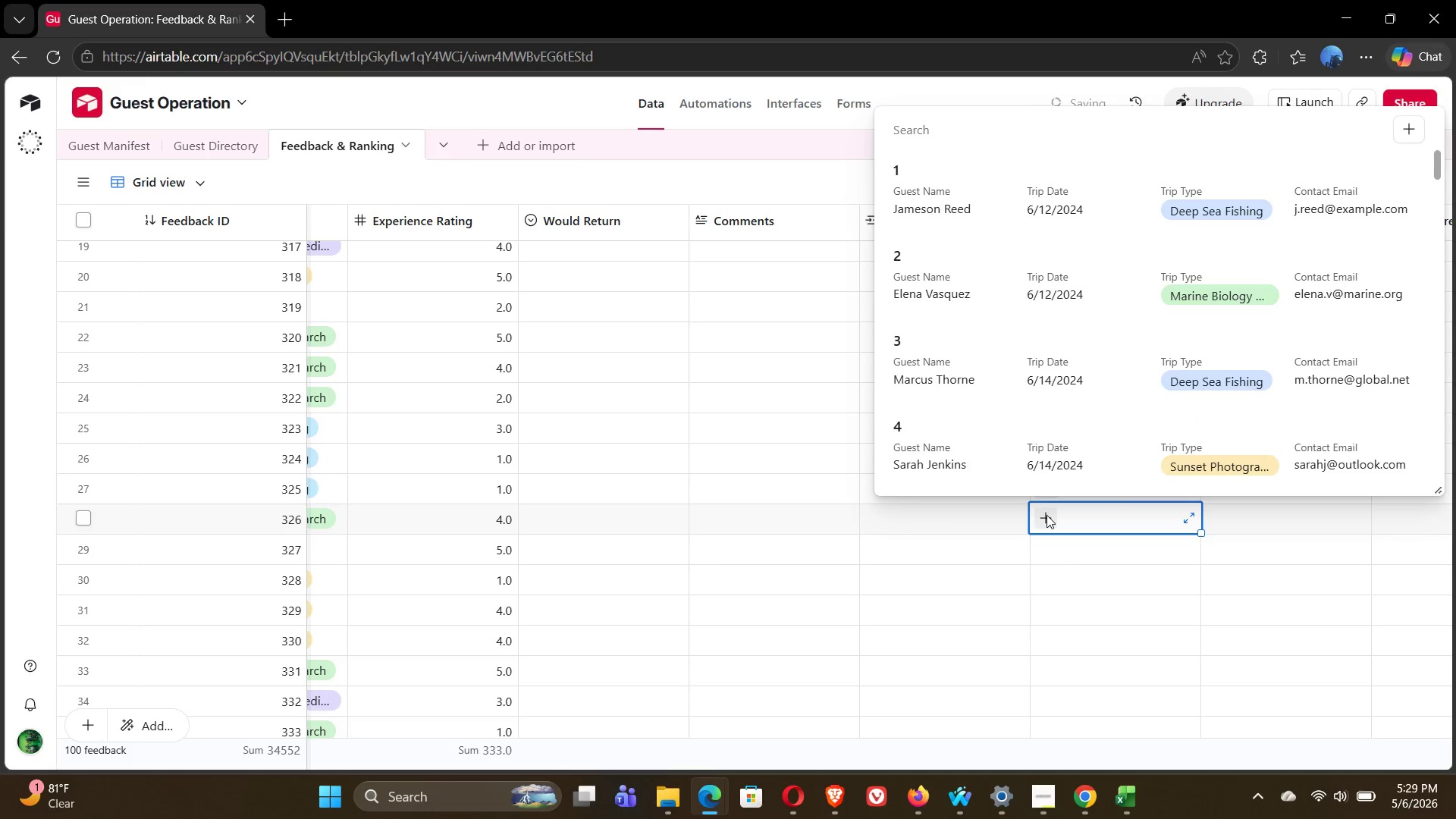 
type(28)
 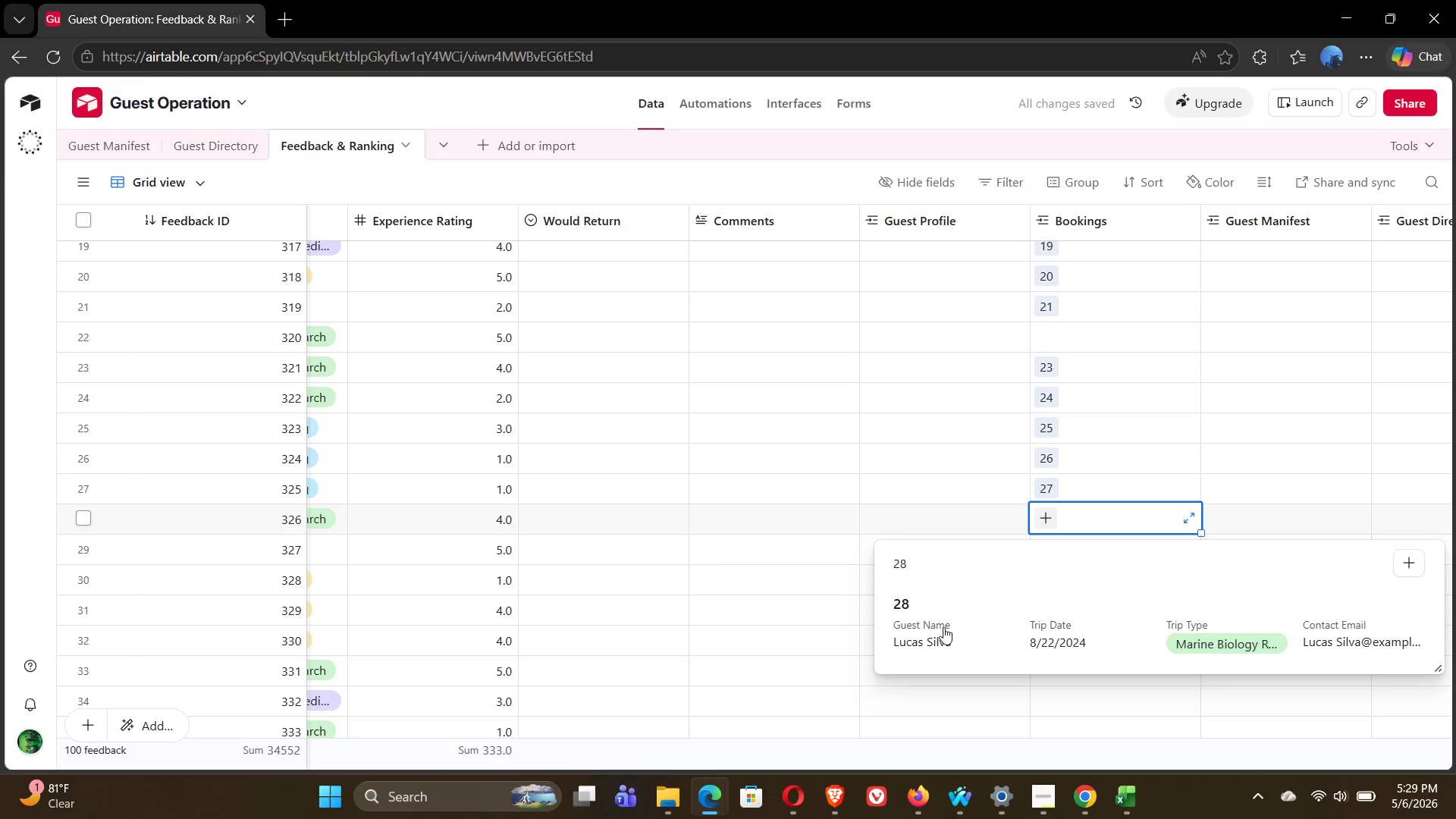 
left_click([932, 629])
 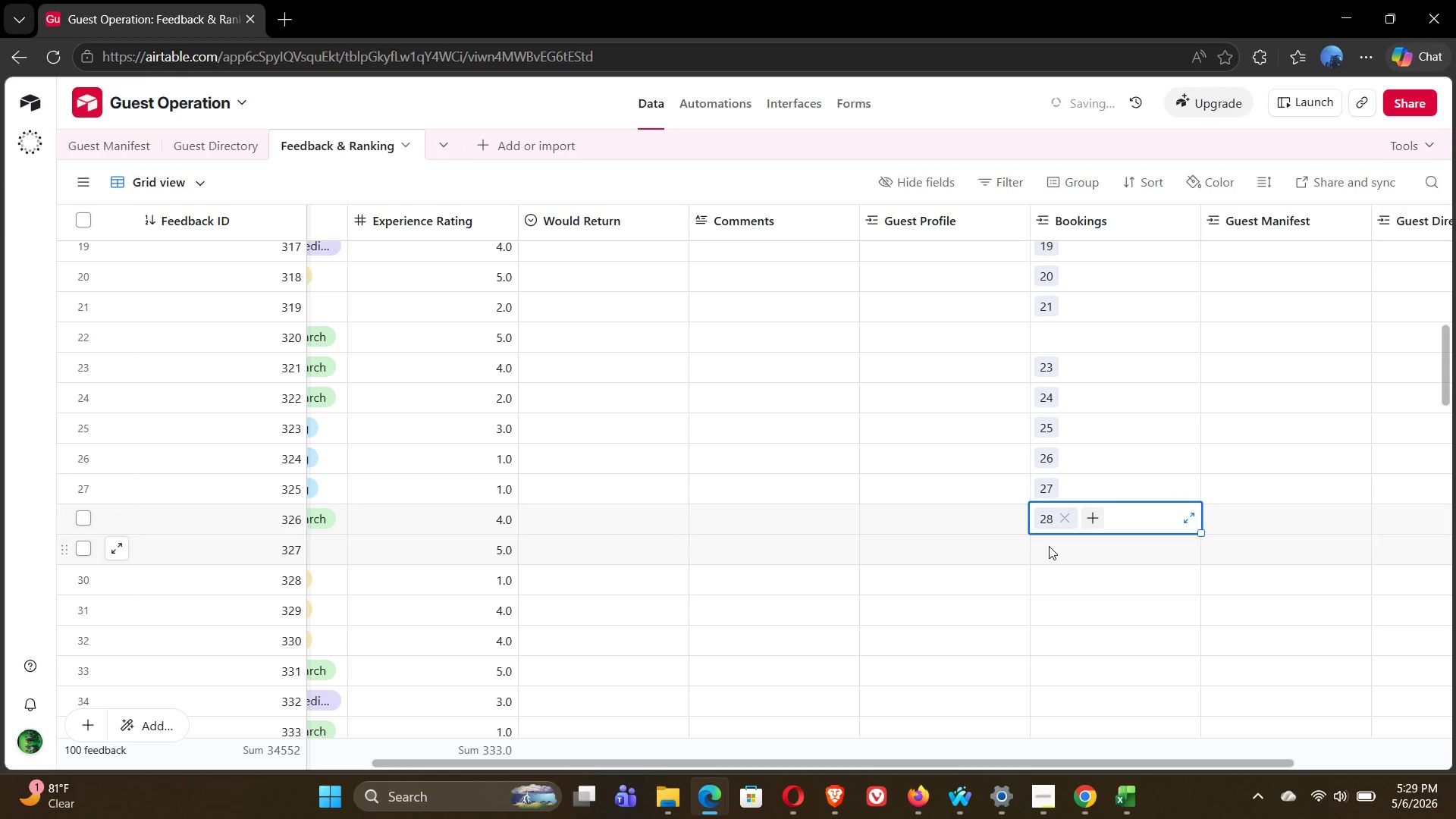 
double_click([1049, 546])
 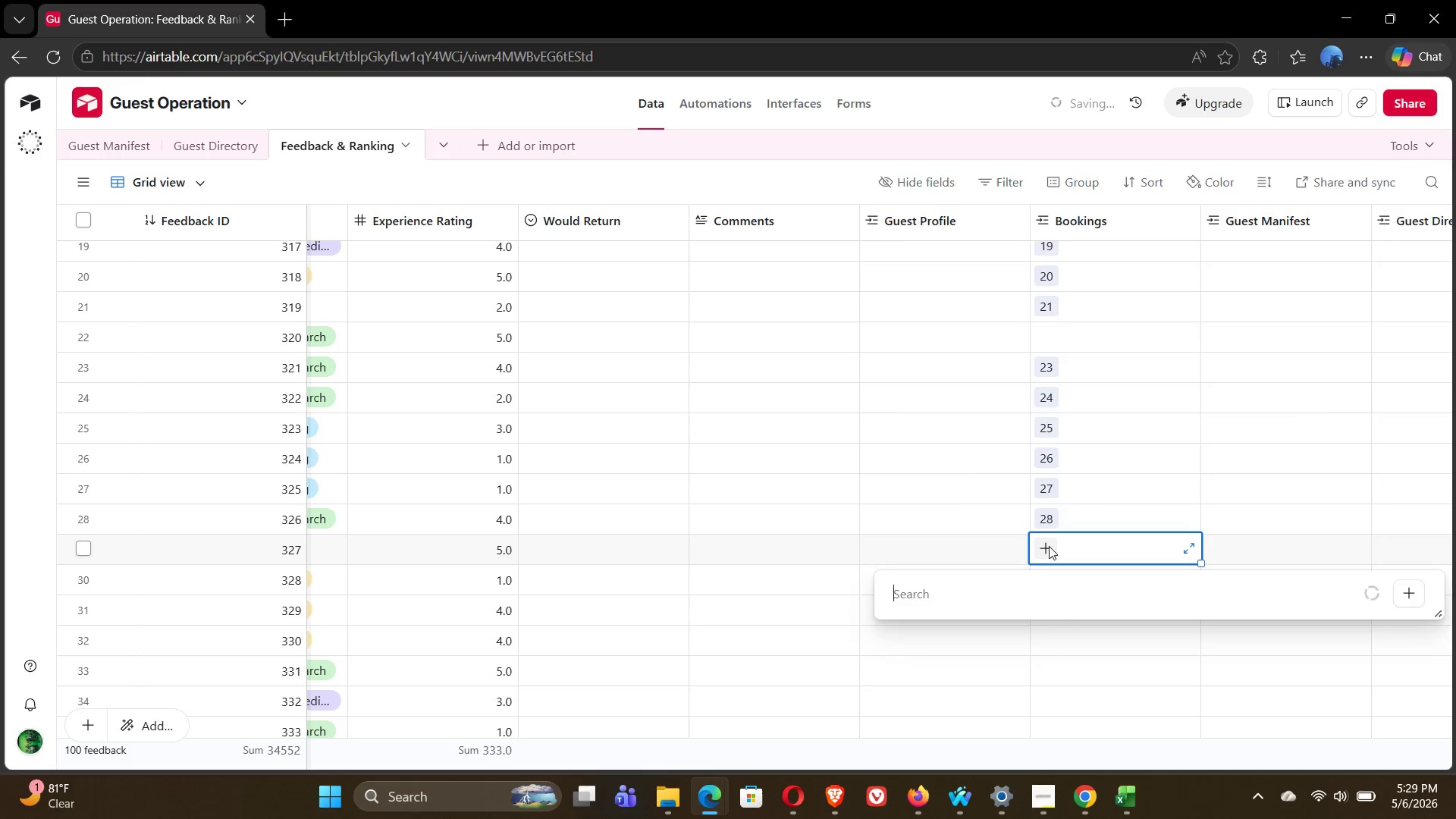 
type(29)
 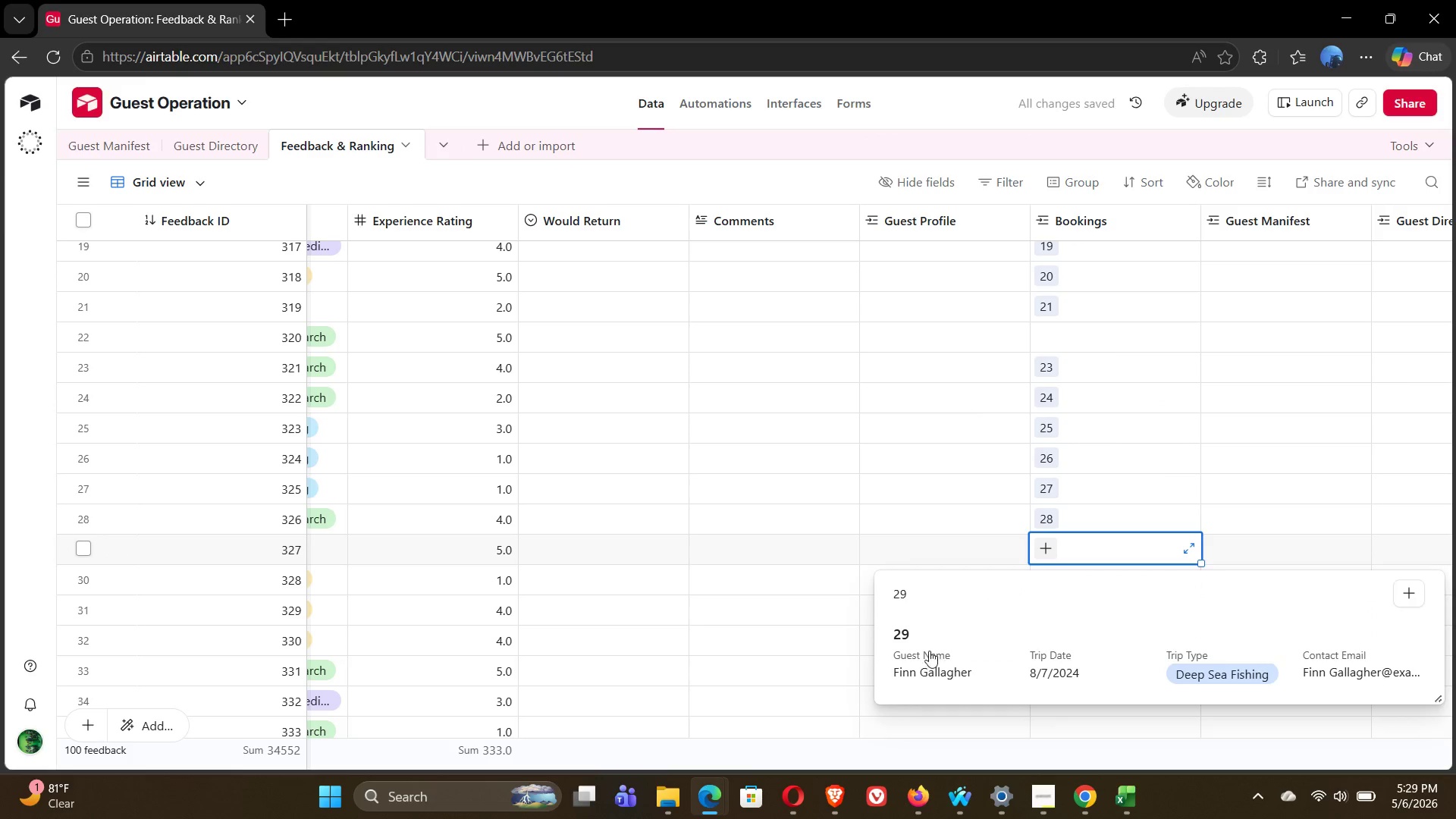 
left_click([921, 662])
 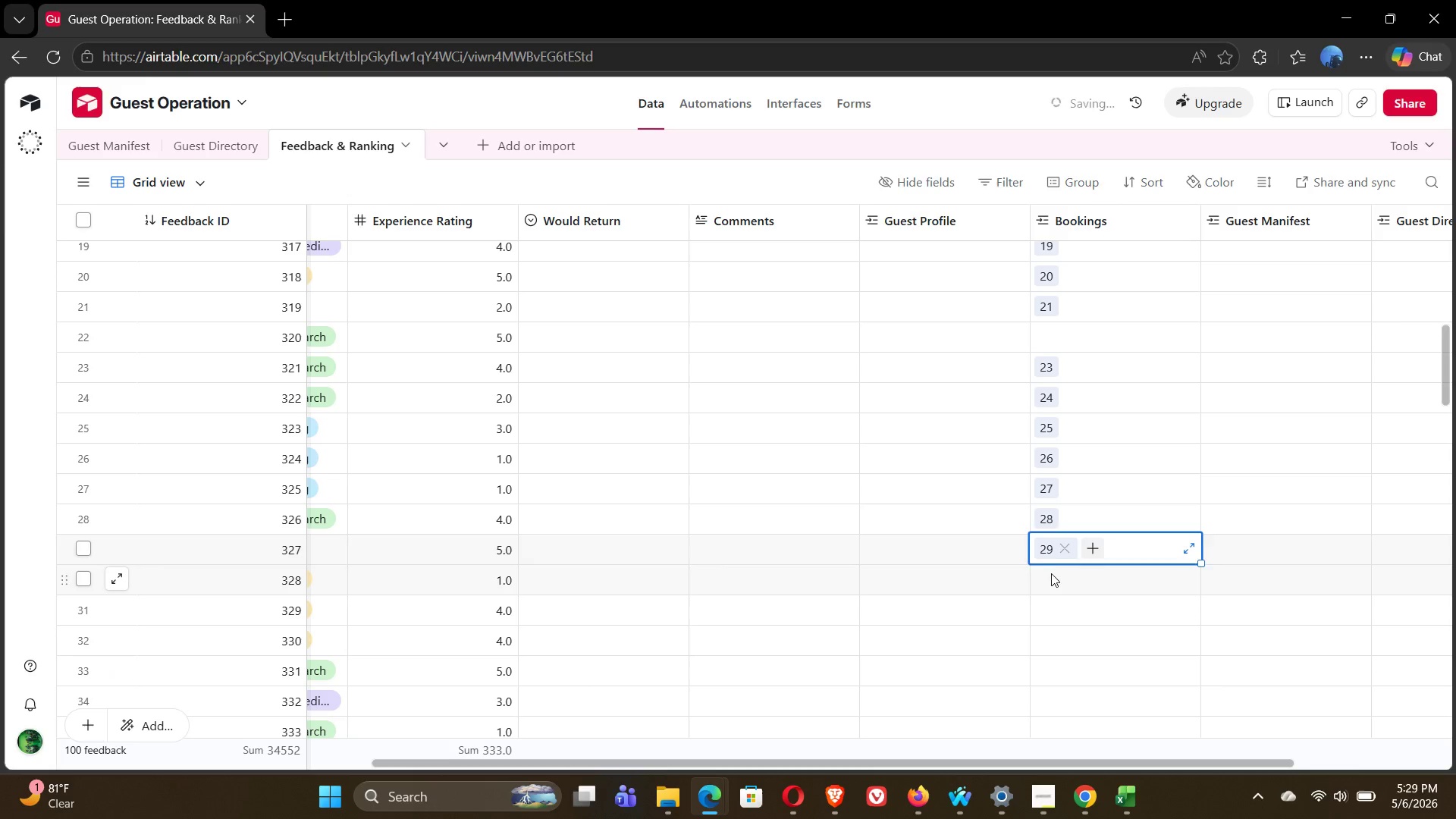 
double_click([1051, 573])
 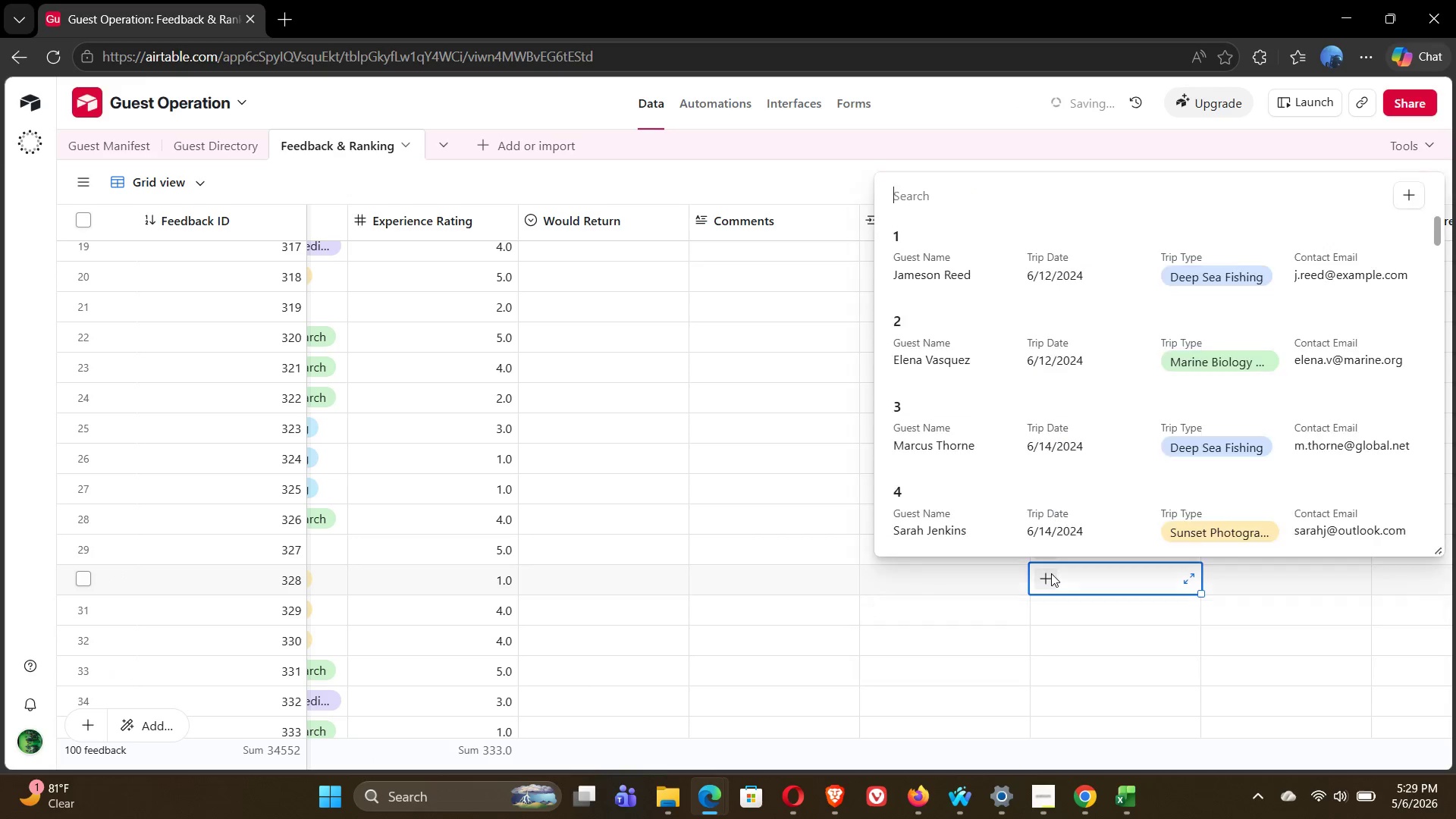 
type(30)
 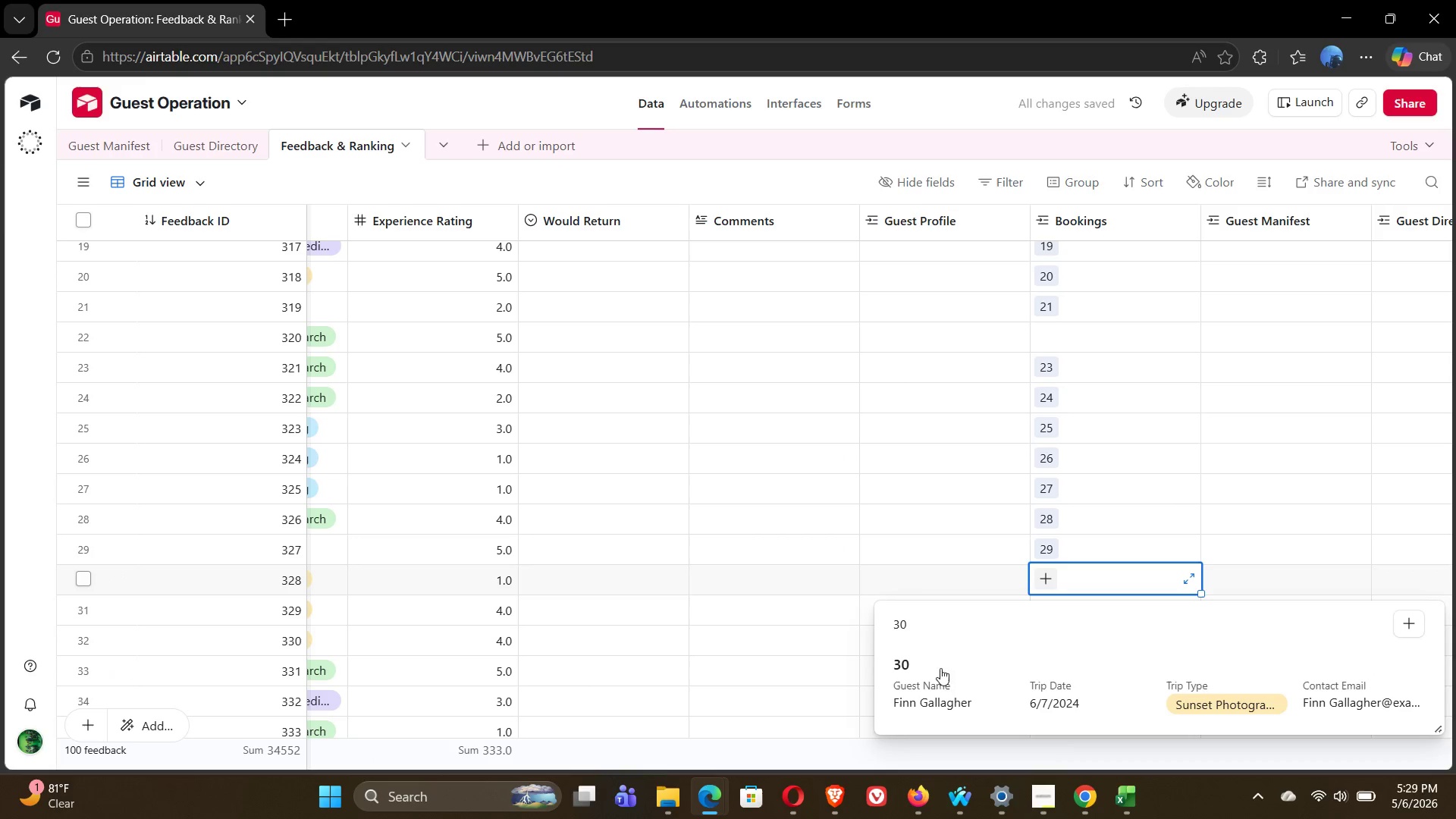 
left_click([934, 680])
 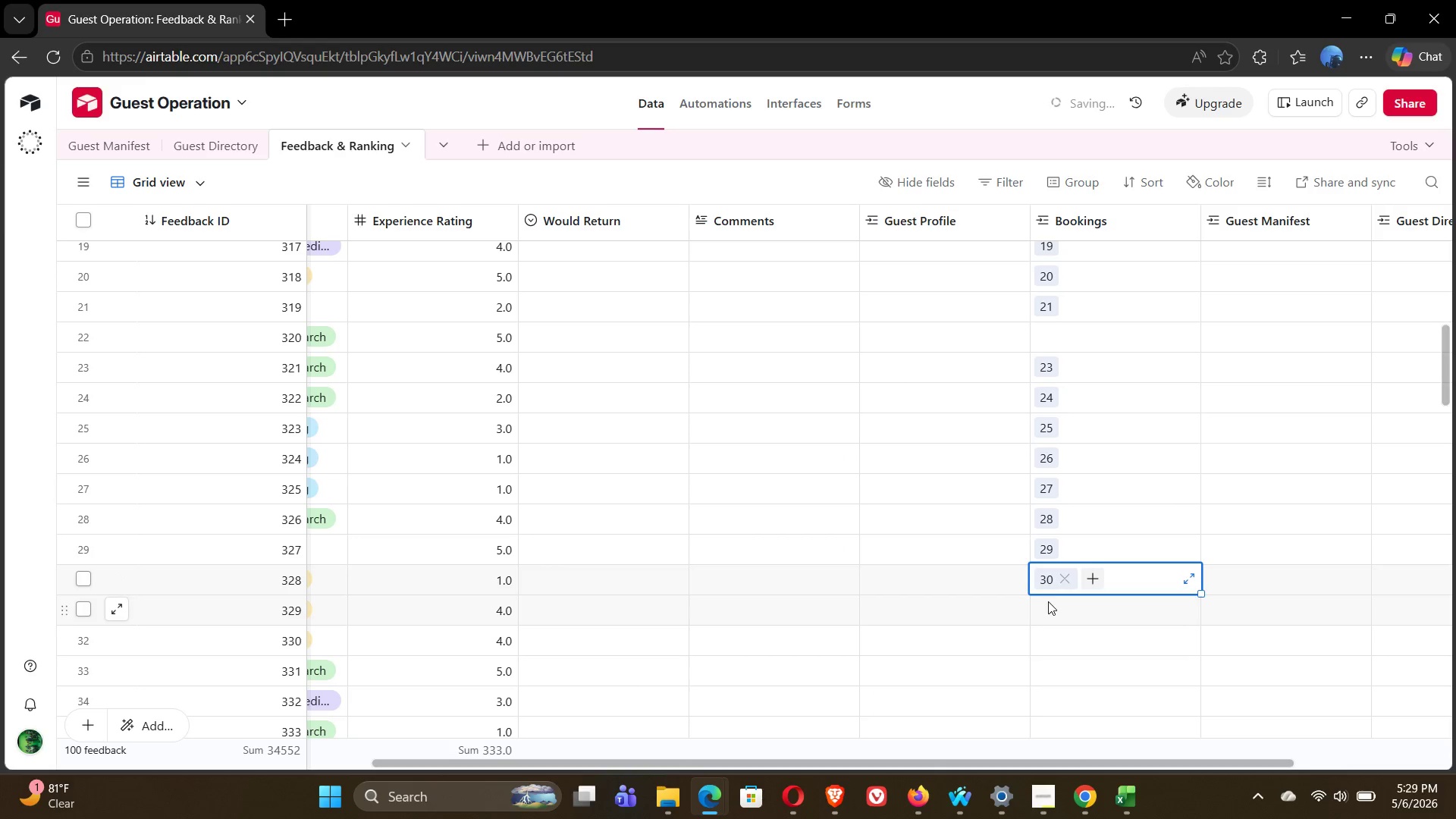 
double_click([1048, 601])
 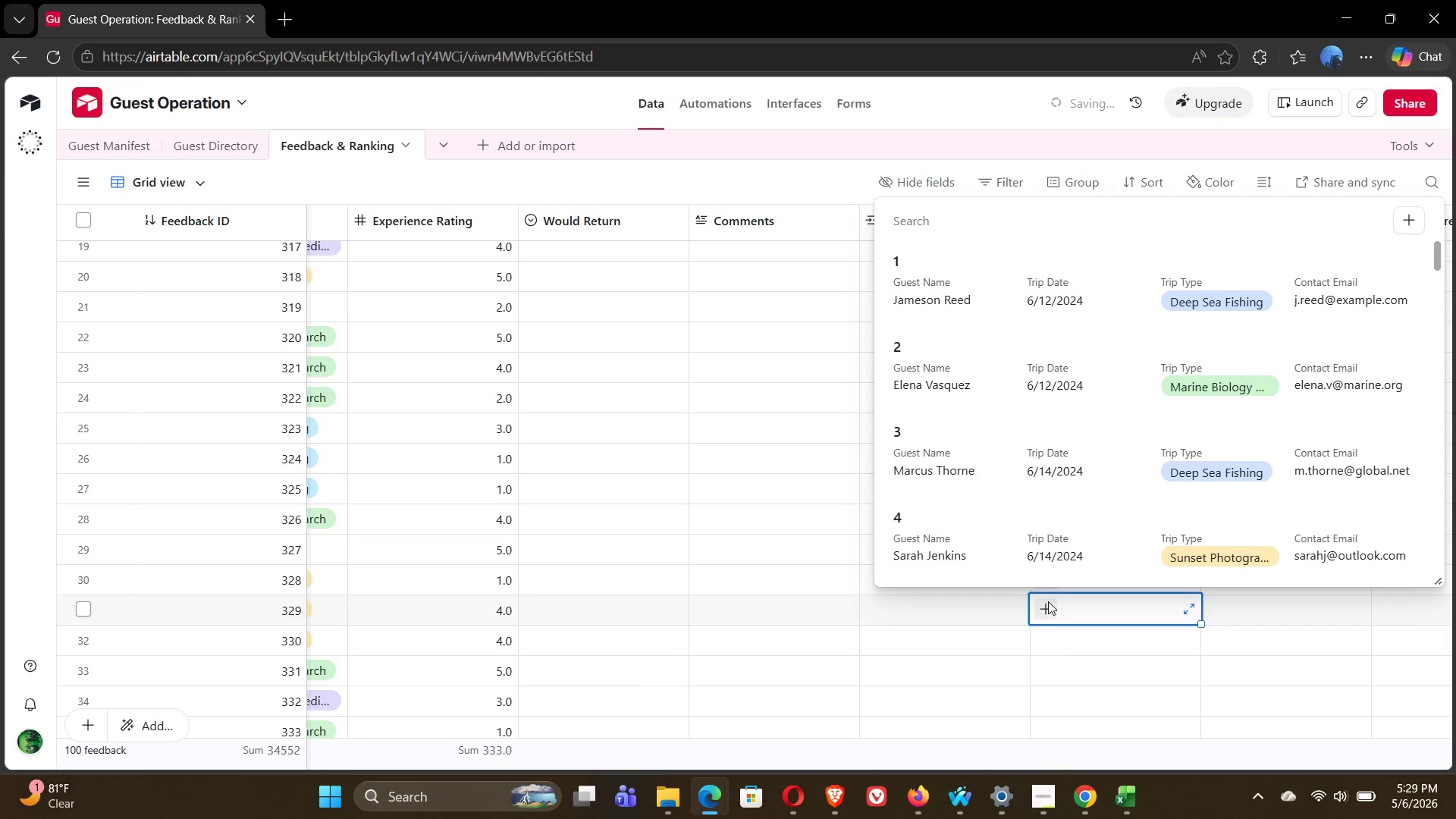 
type(31)
 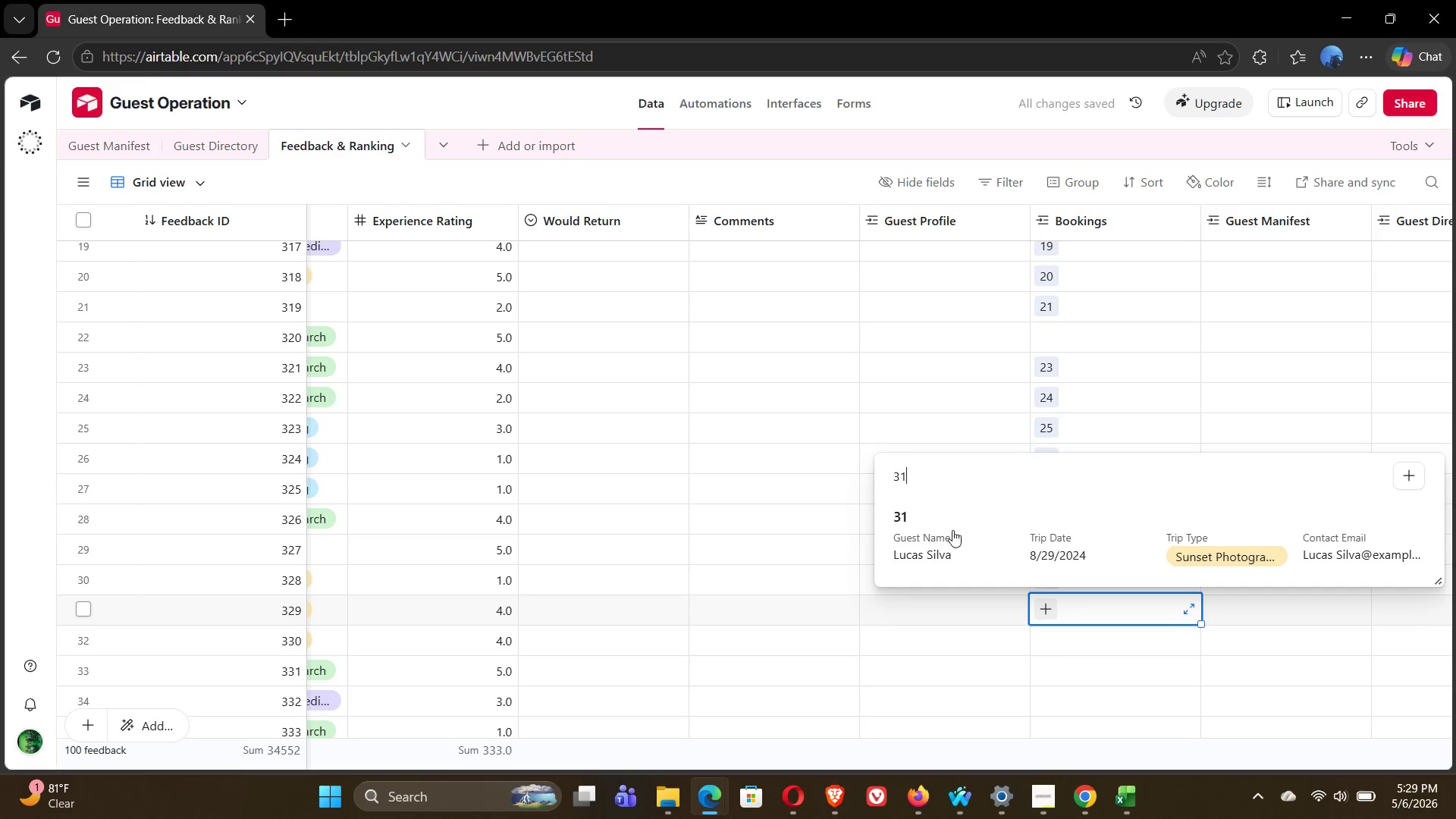 
left_click([937, 548])
 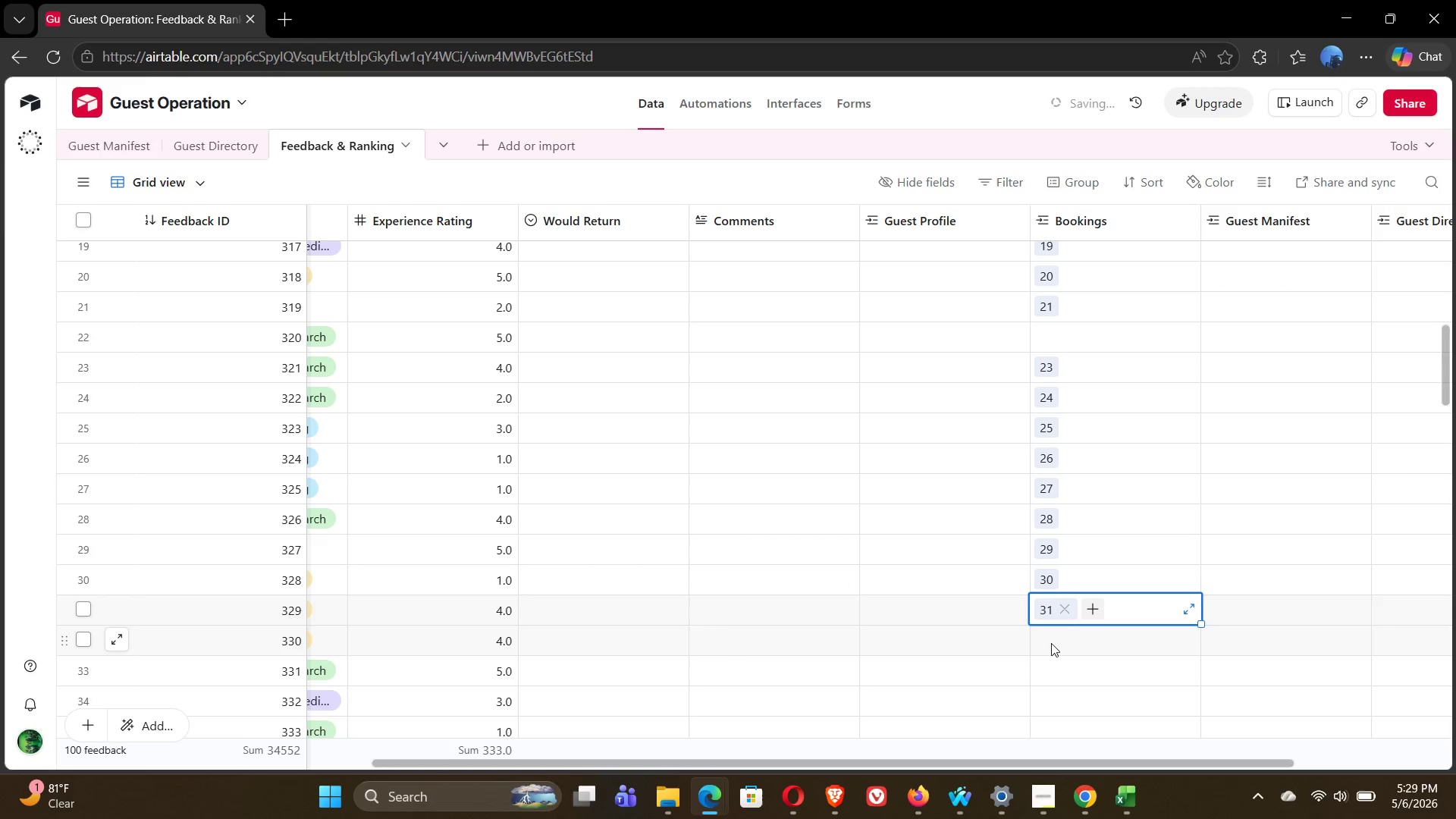 
left_click([1048, 639])
 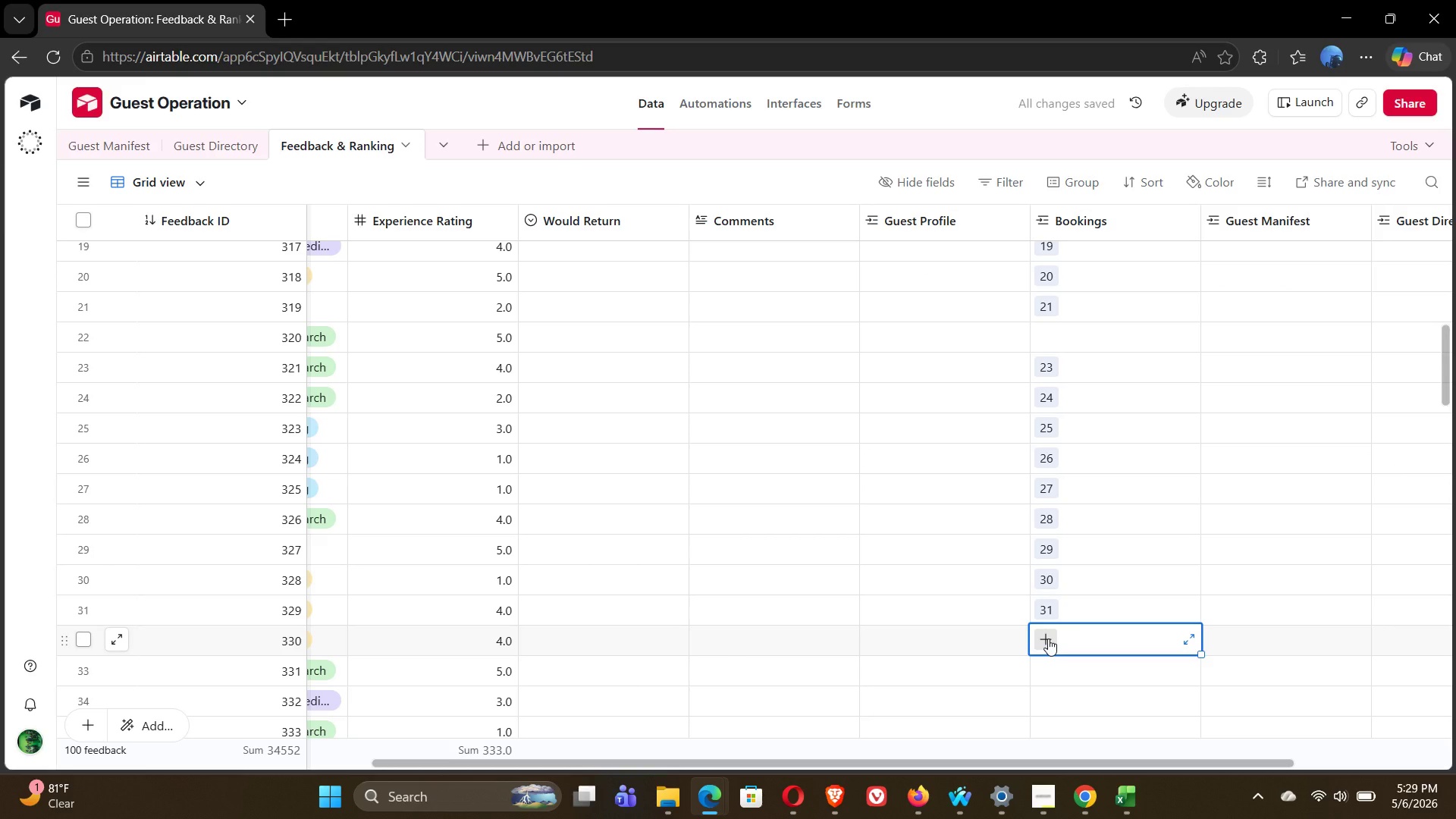 
left_click([1048, 639])
 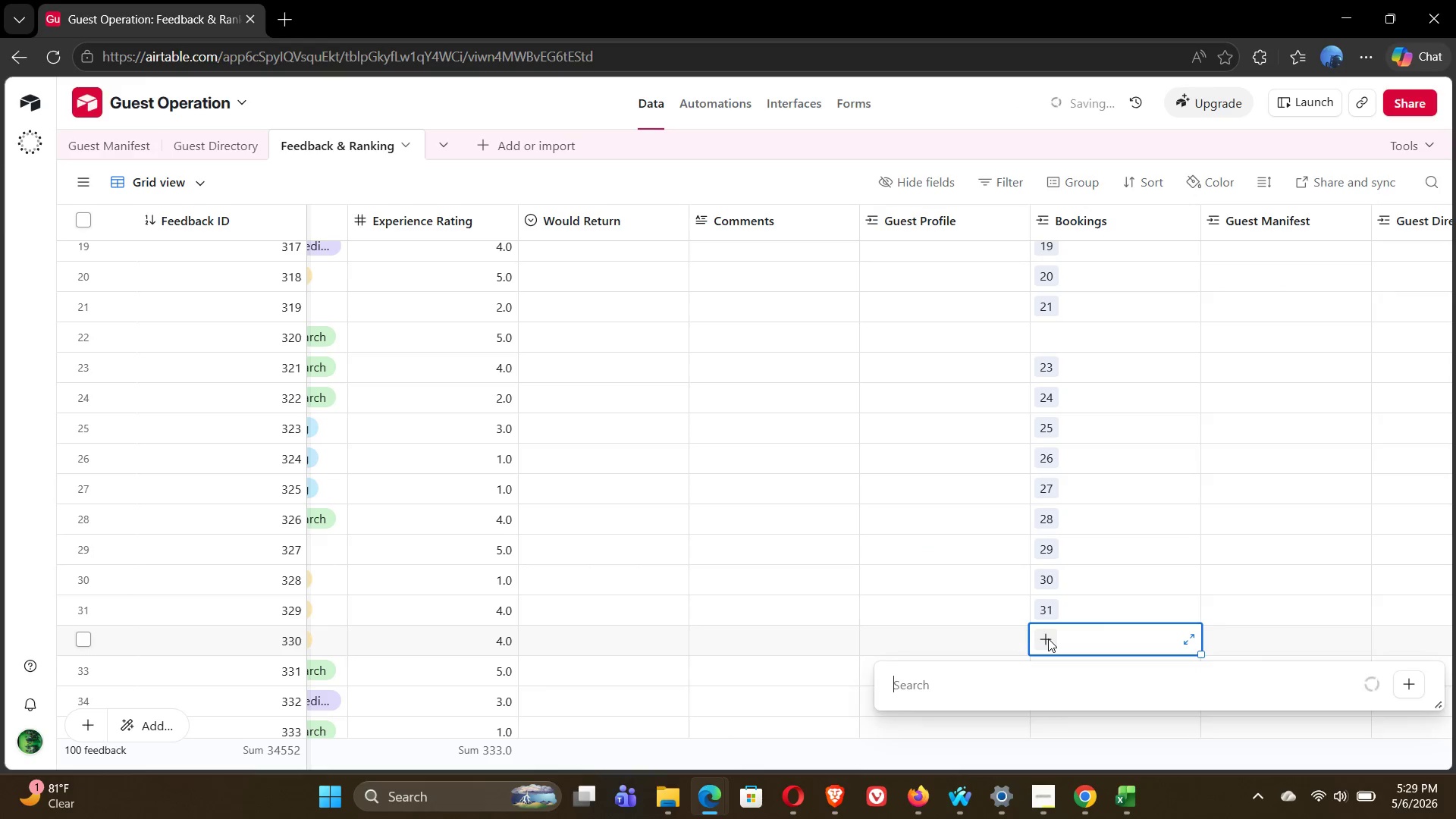 
type(32)
 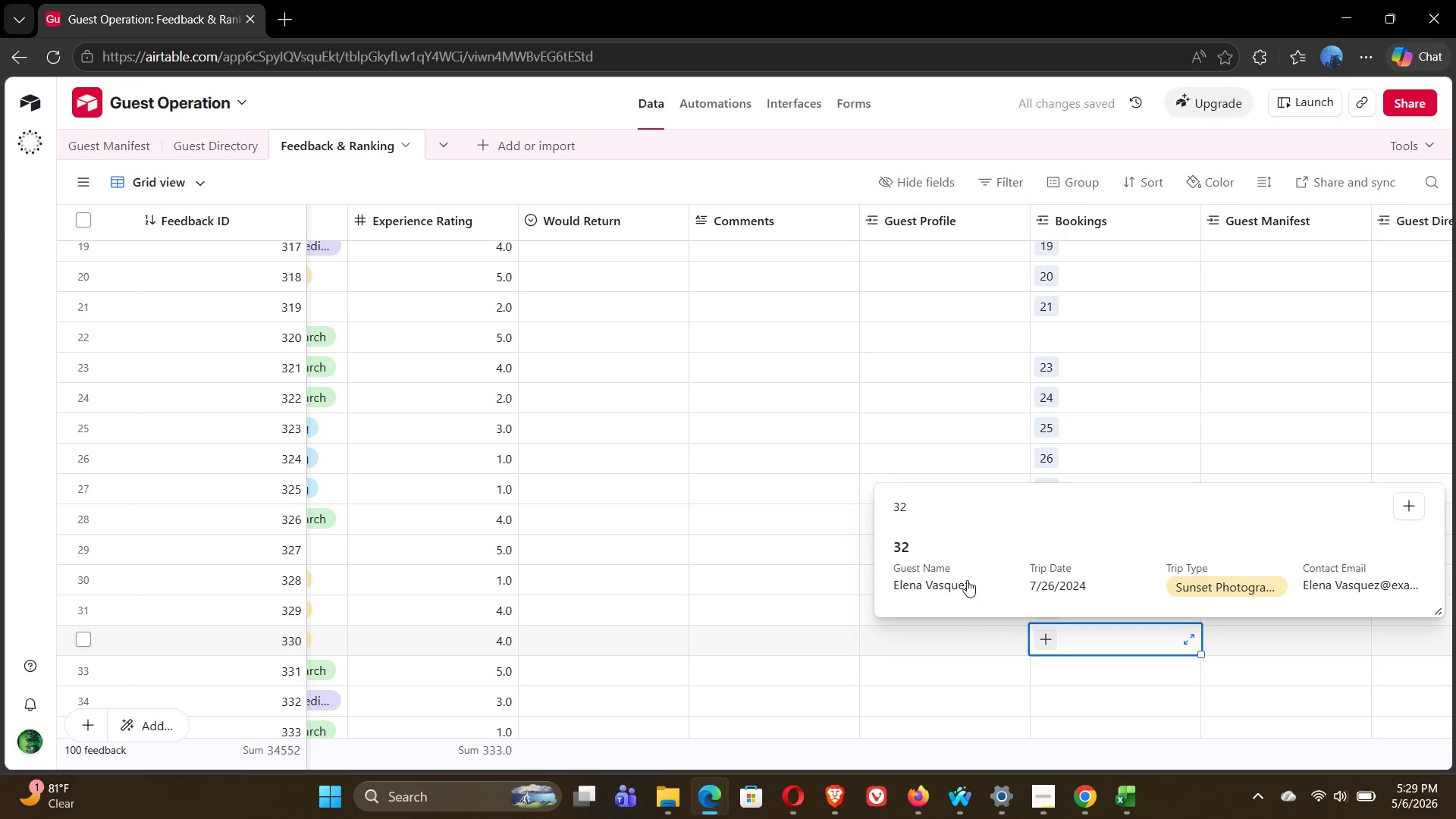 
left_click([958, 576])
 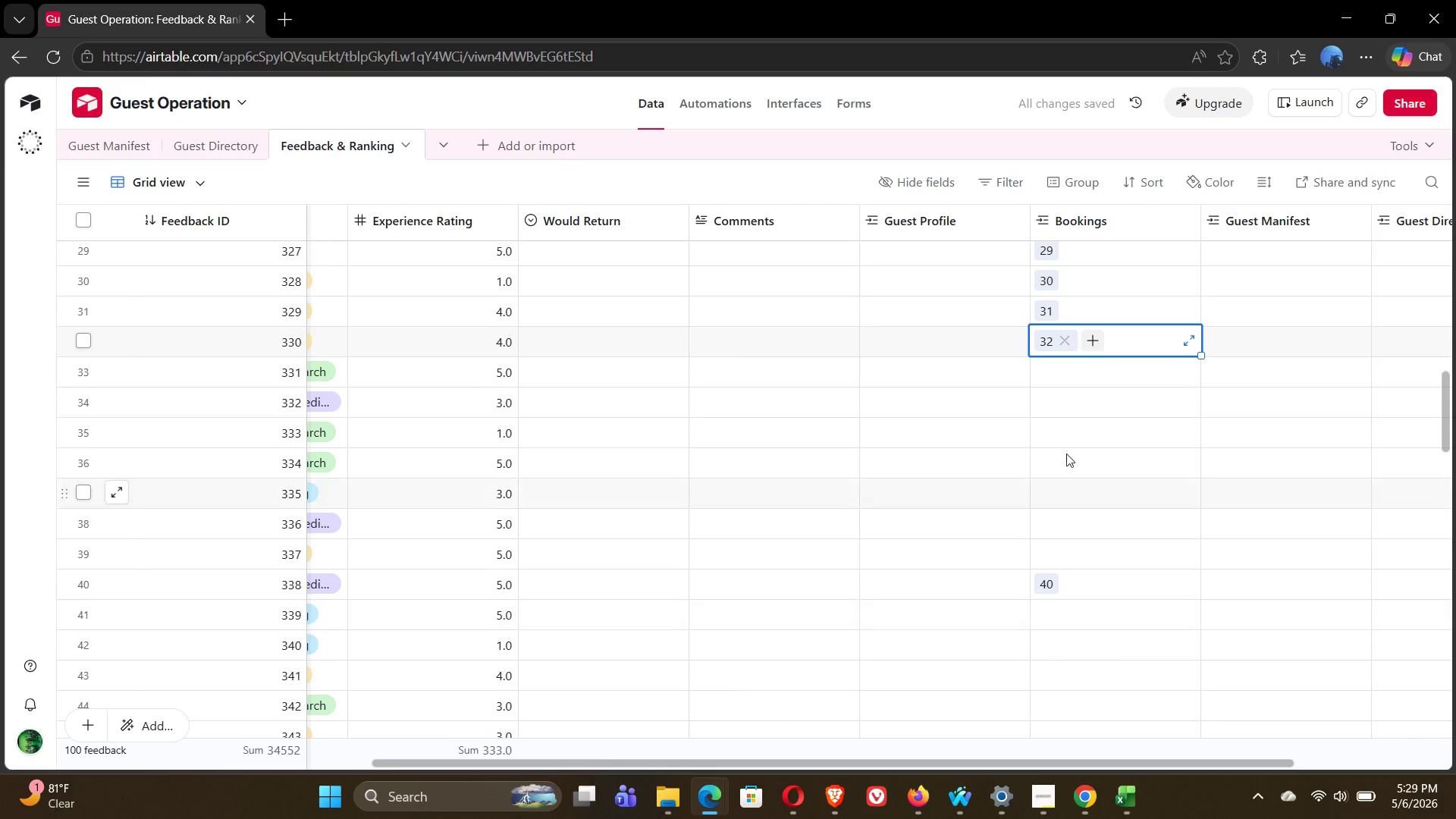 
double_click([1046, 369])
 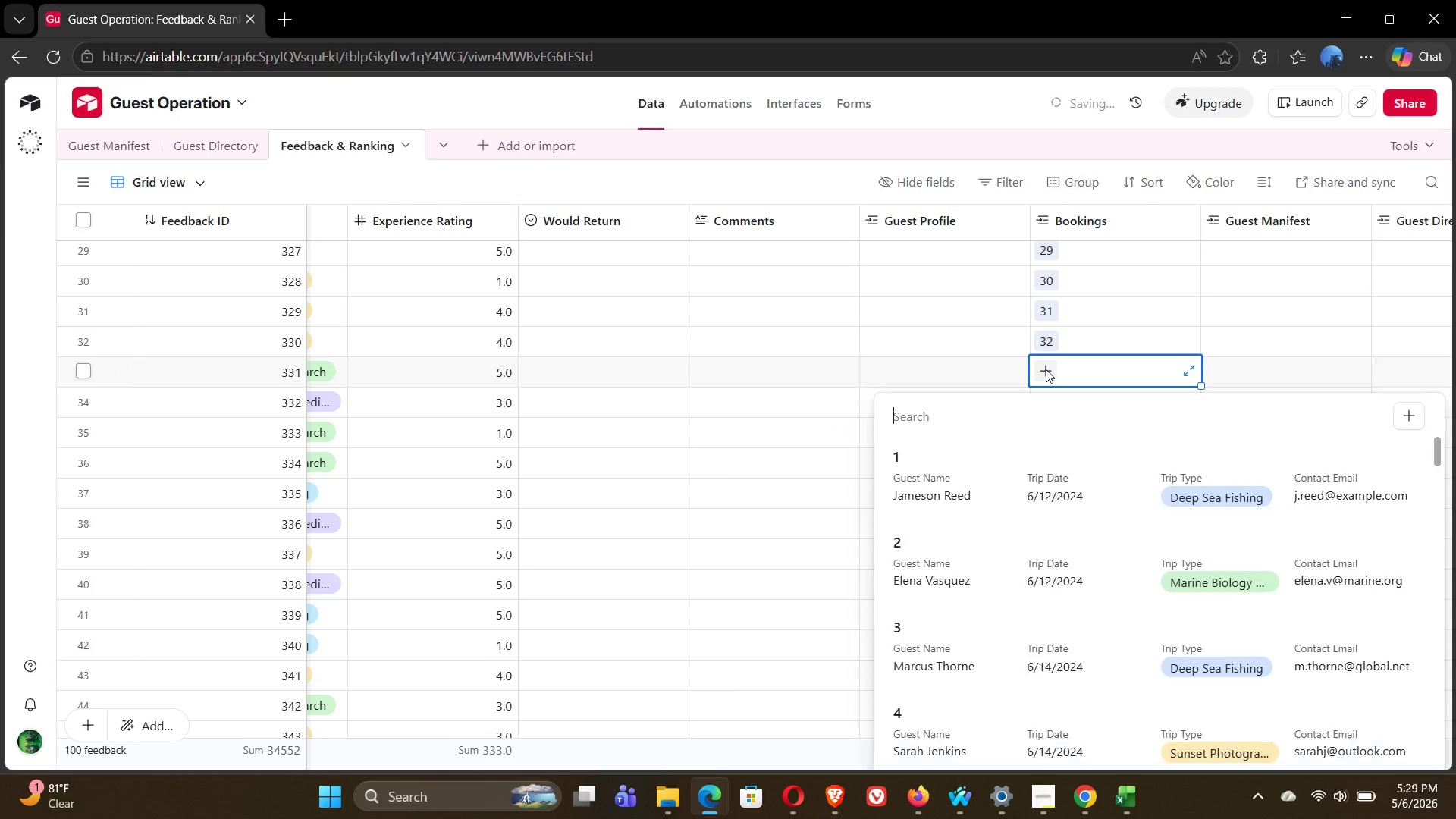 
type(33)
 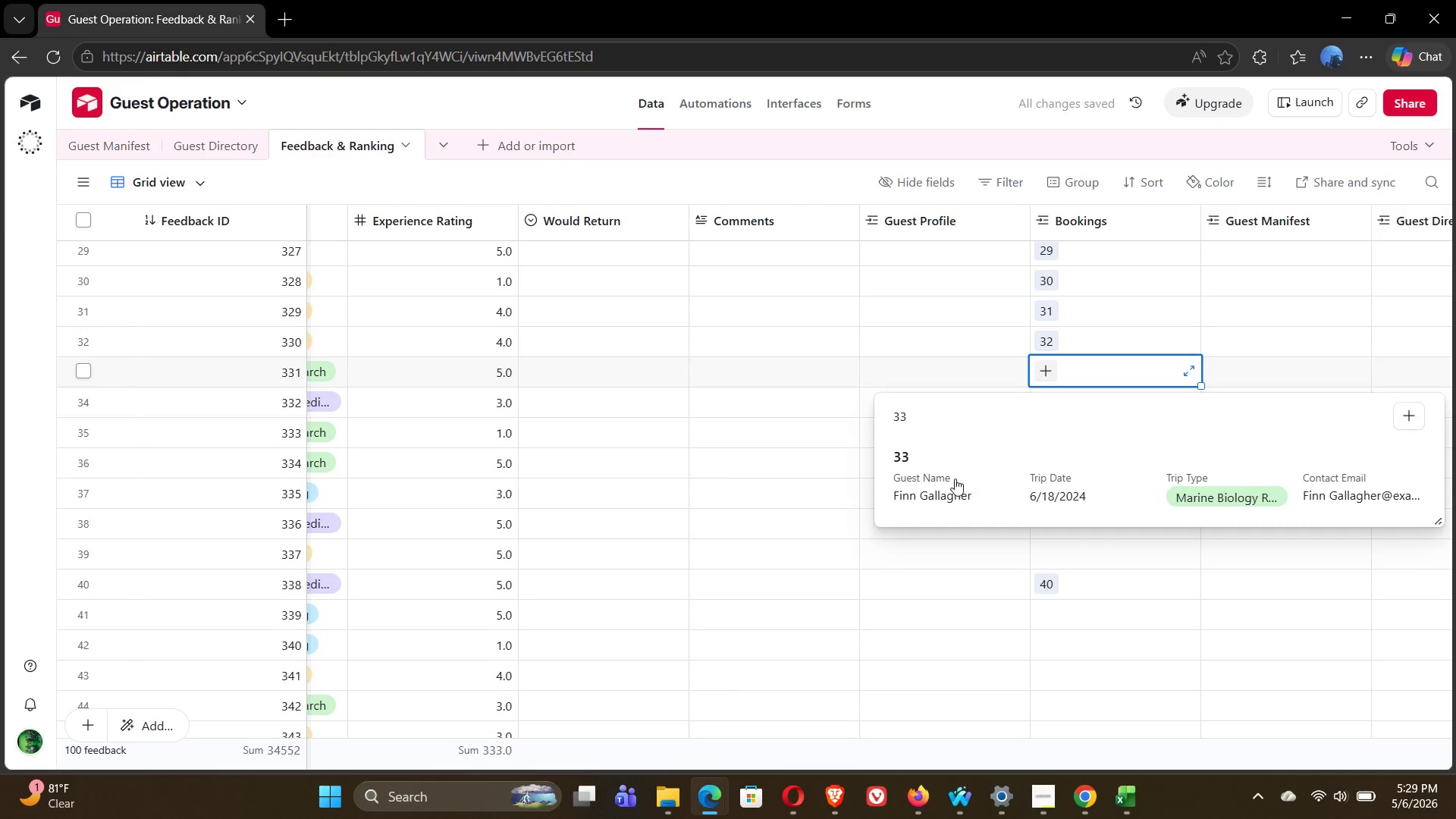 
left_click([955, 479])
 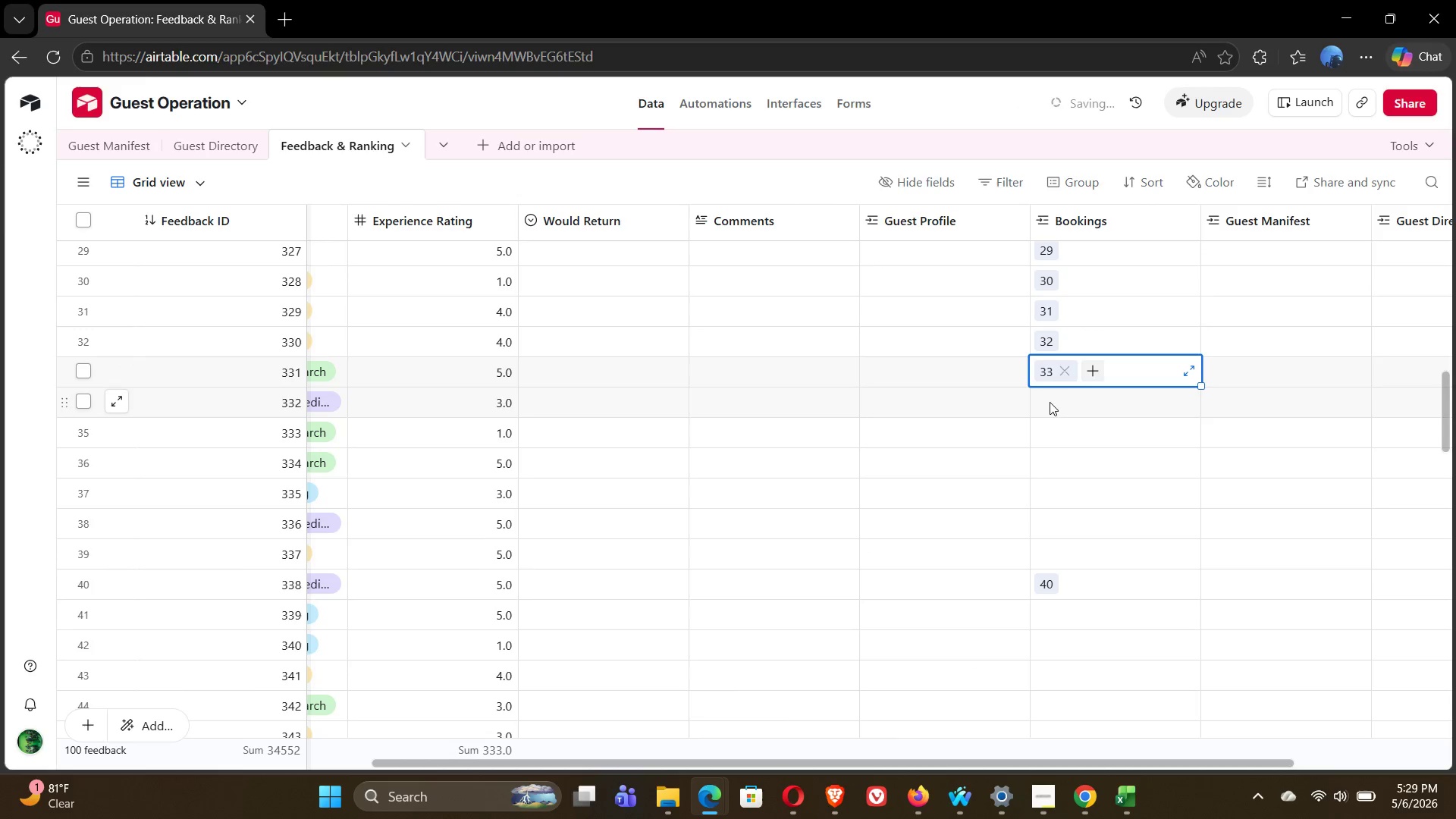 
double_click([1050, 402])
 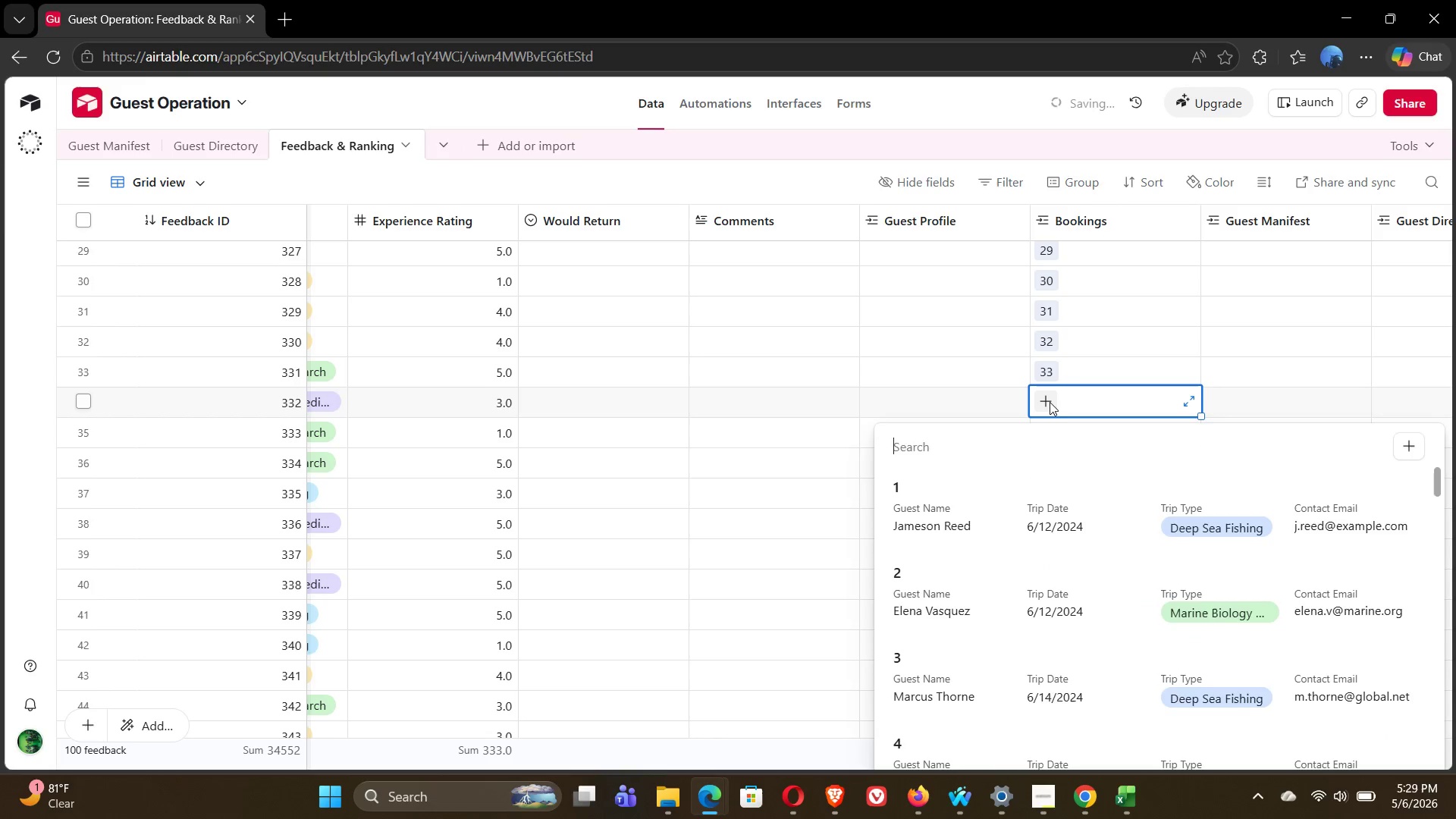 
type(34)
 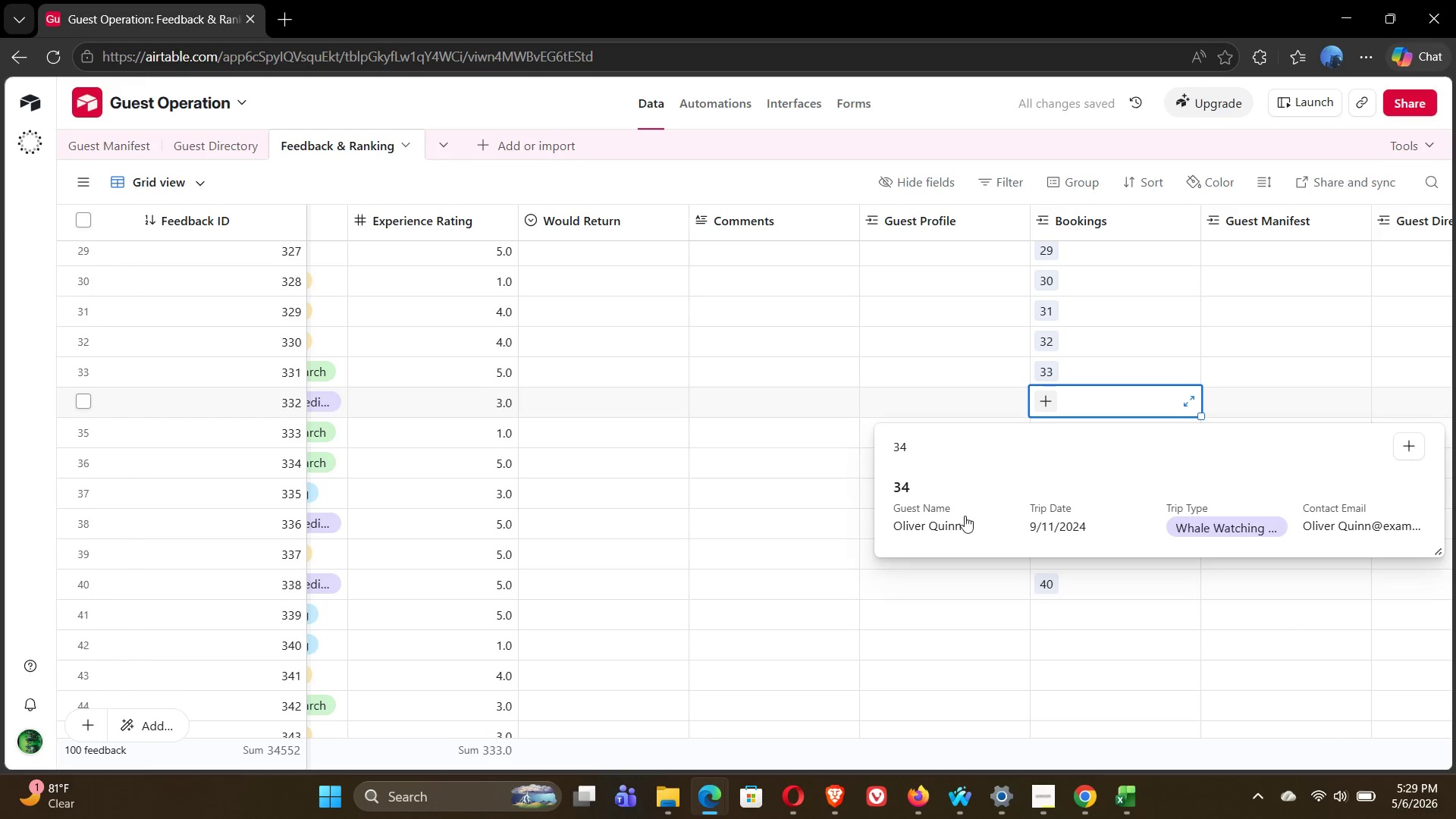 
left_click([960, 524])
 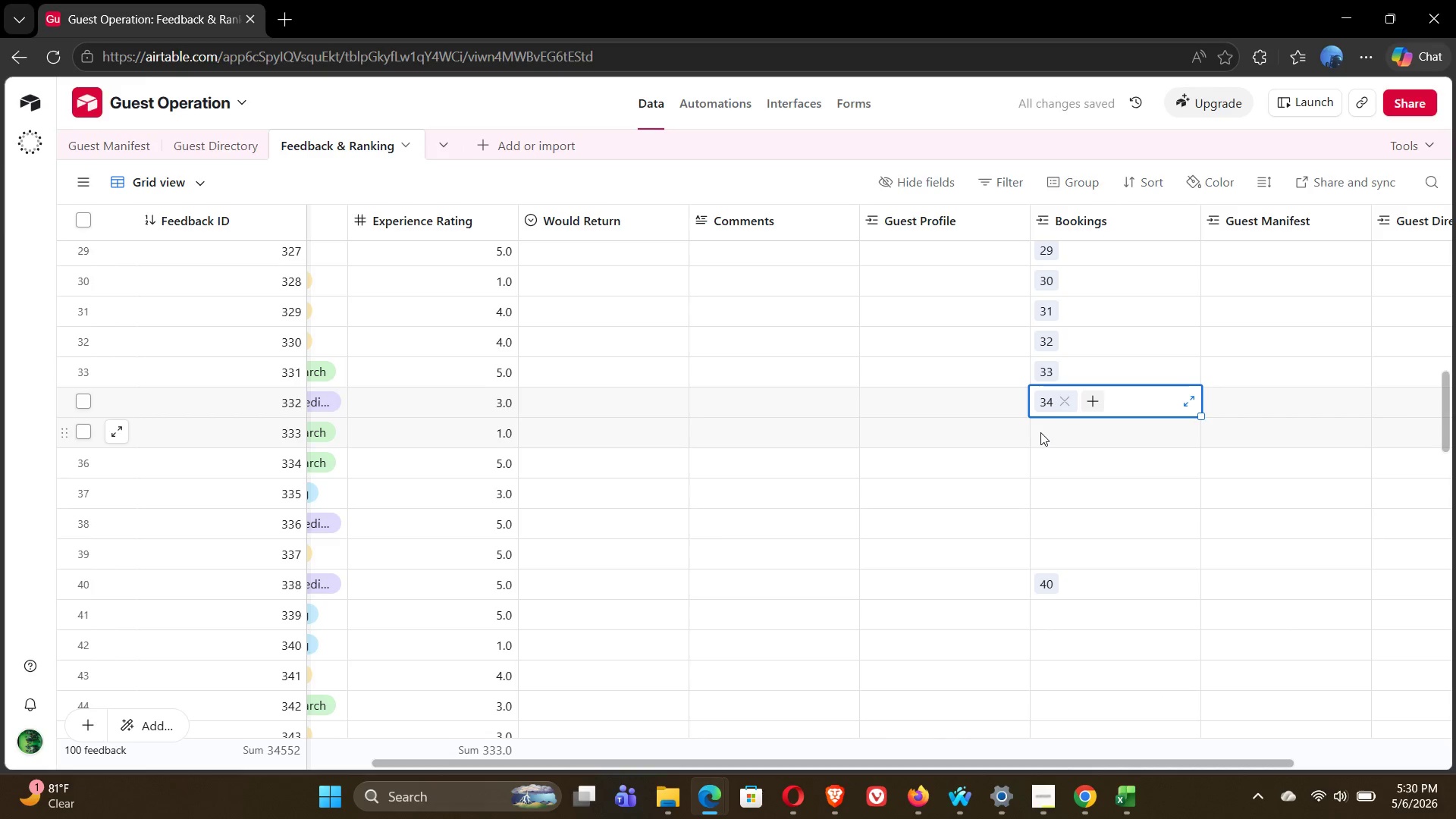 
double_click([1046, 432])
 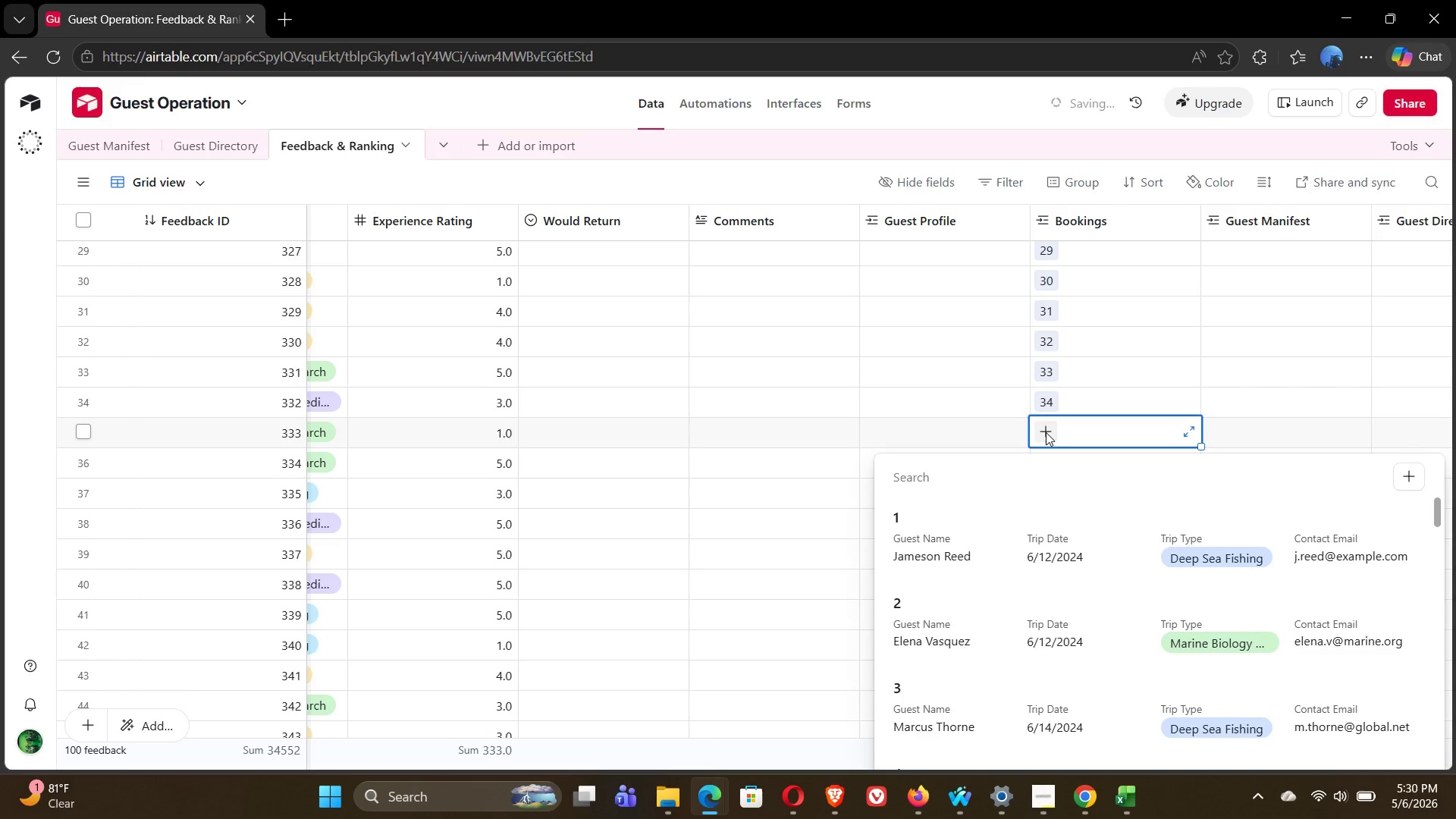 
type(35)
 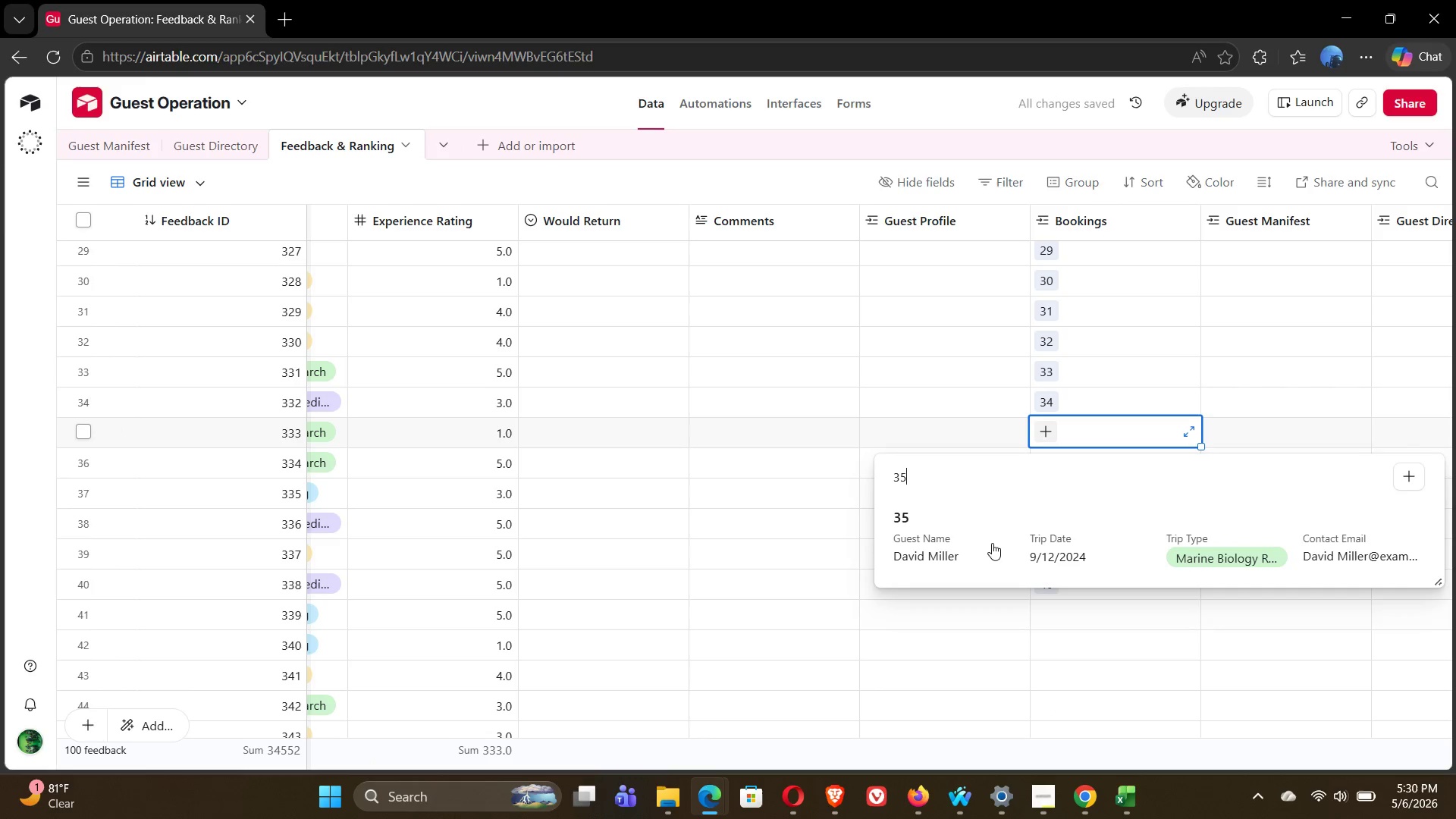 
left_click([990, 544])
 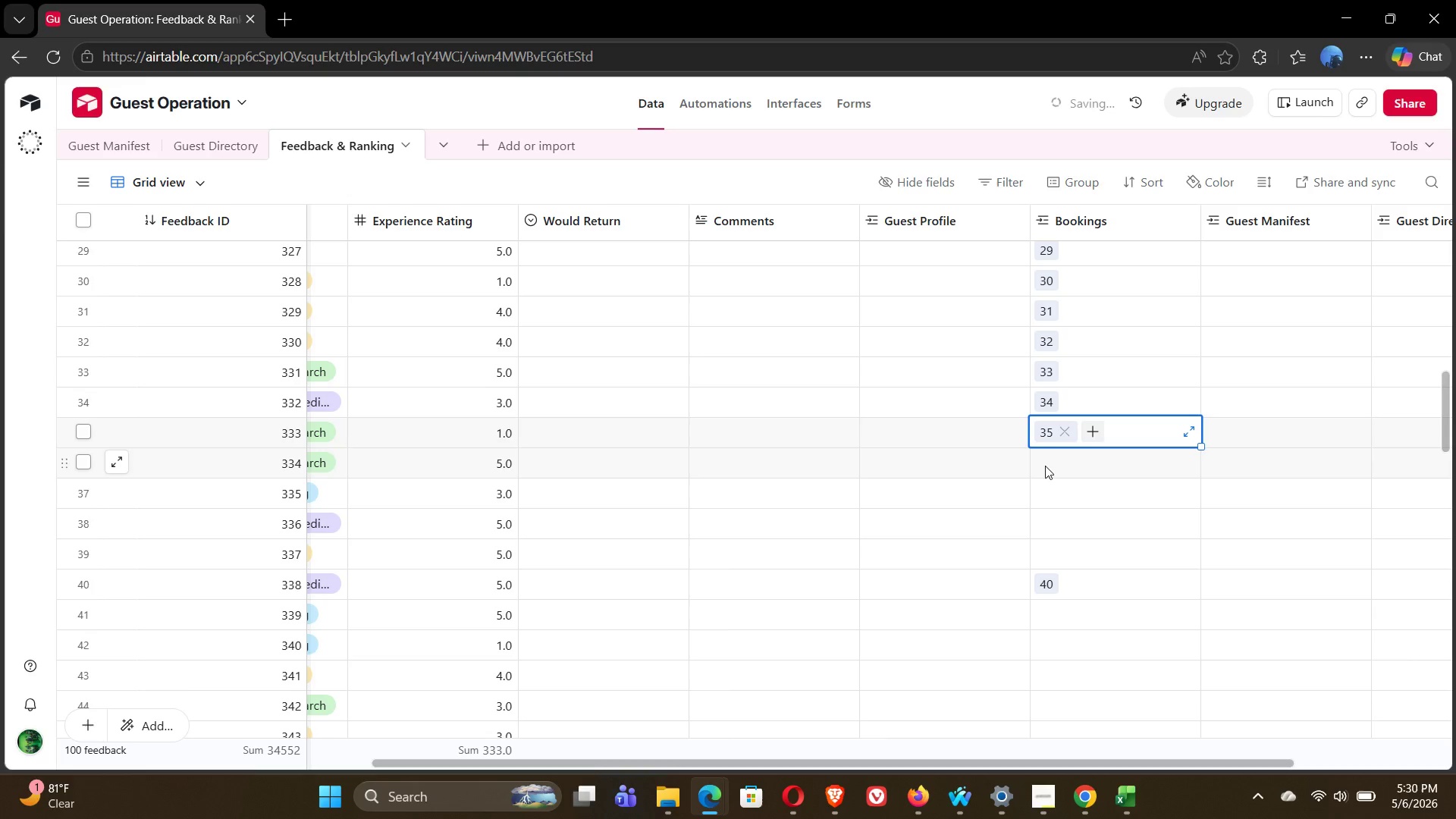 
double_click([1045, 466])
 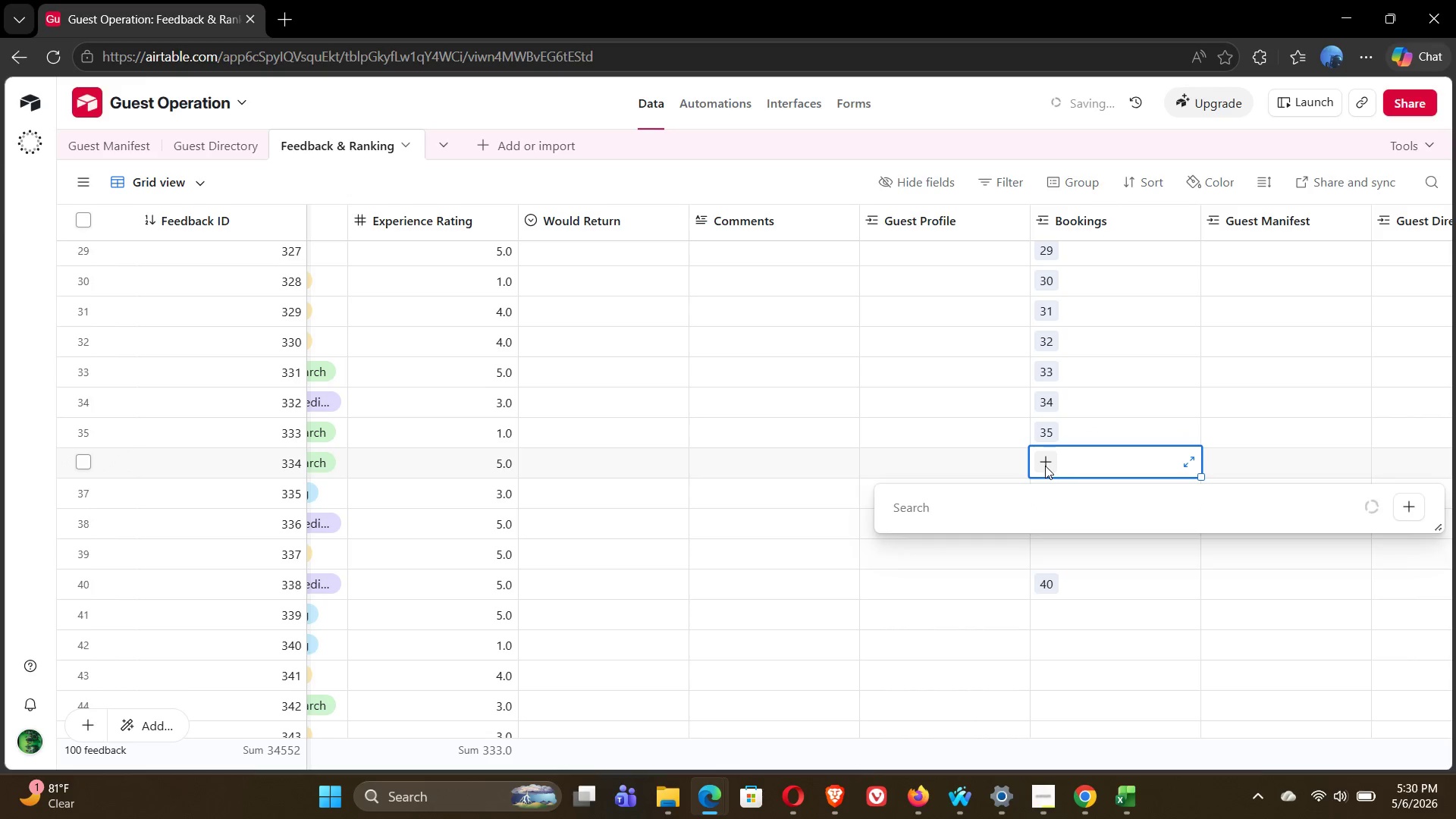 
type(36)
 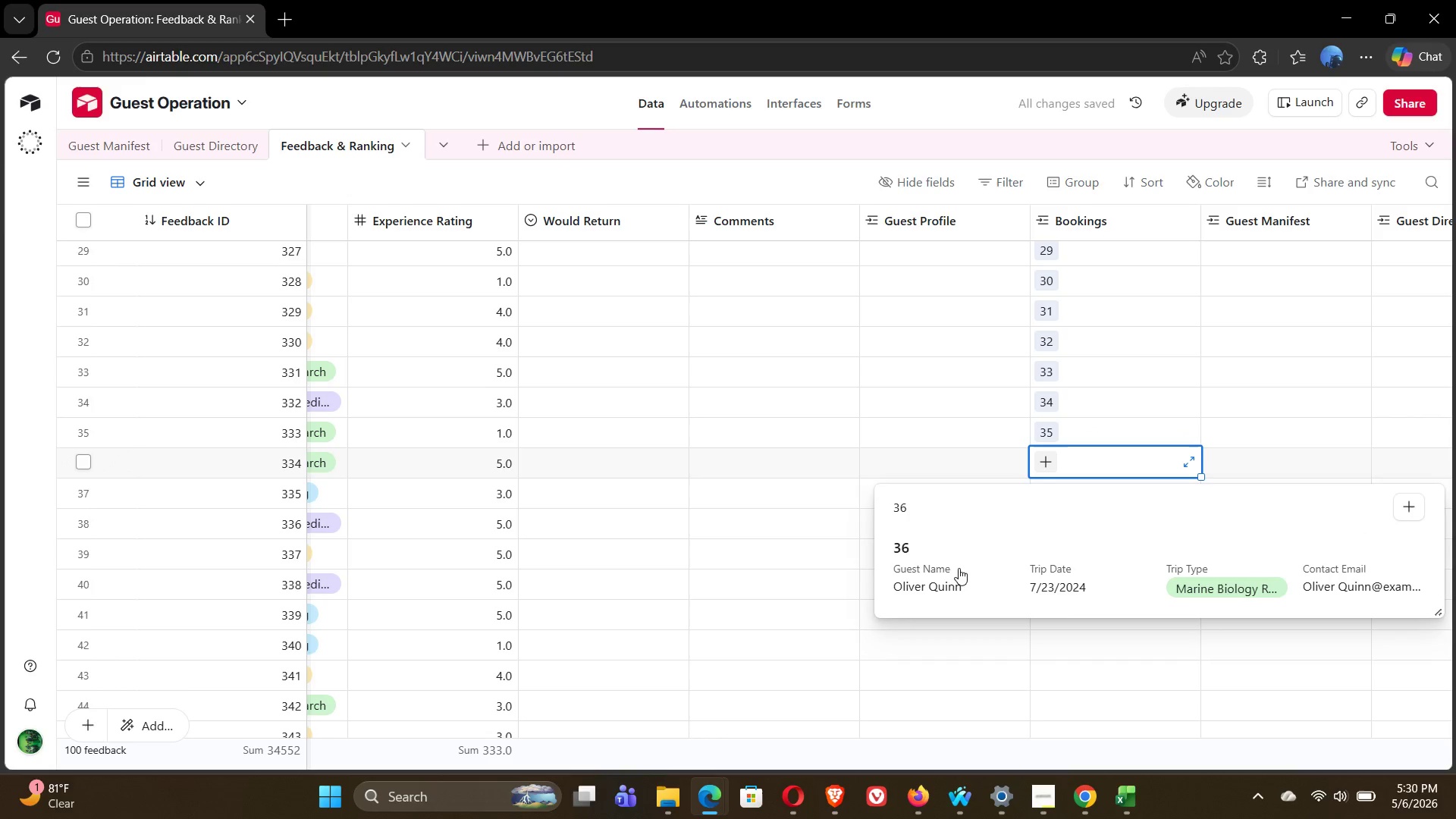 
left_click([956, 574])
 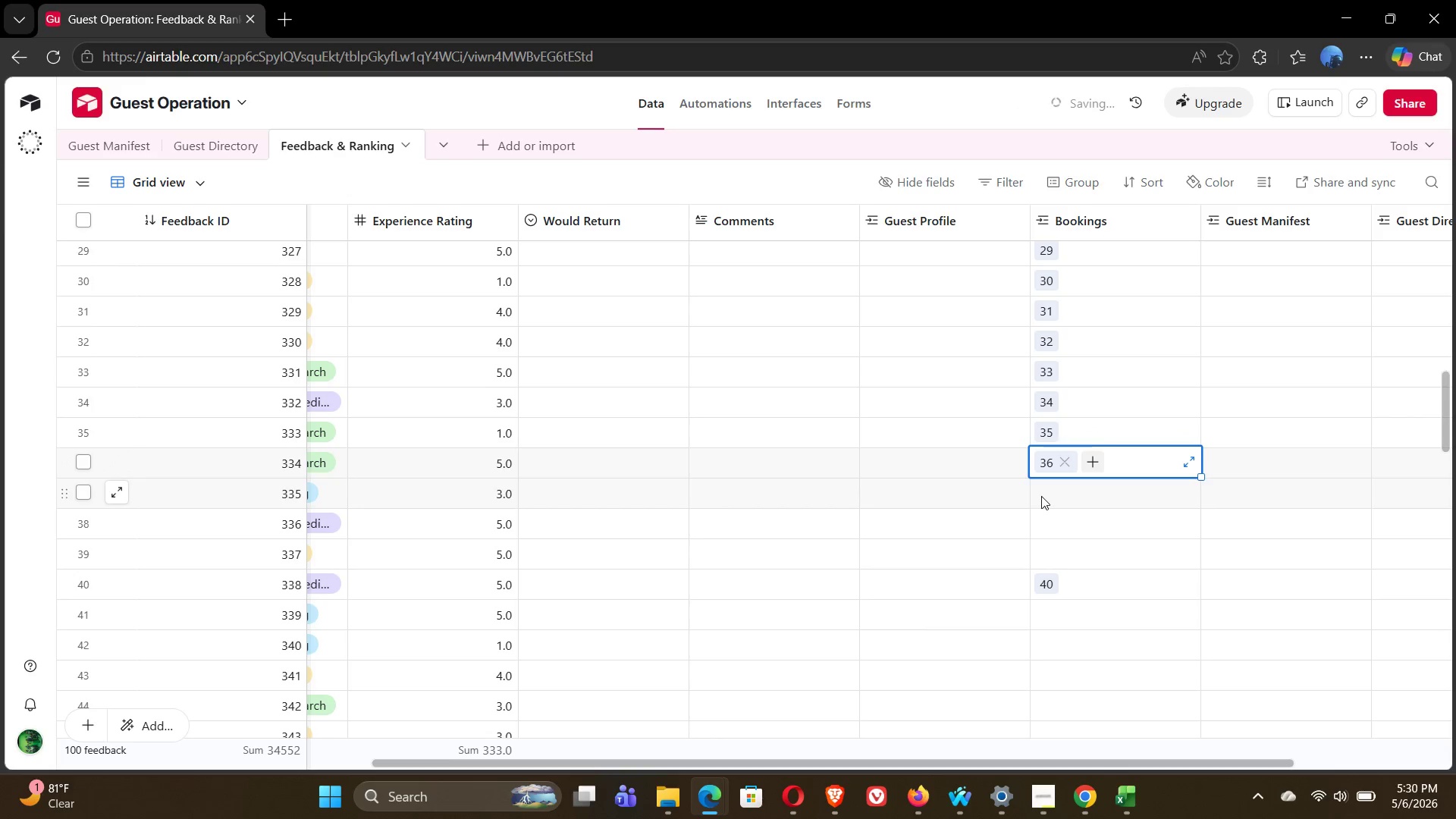 
double_click([1041, 496])
 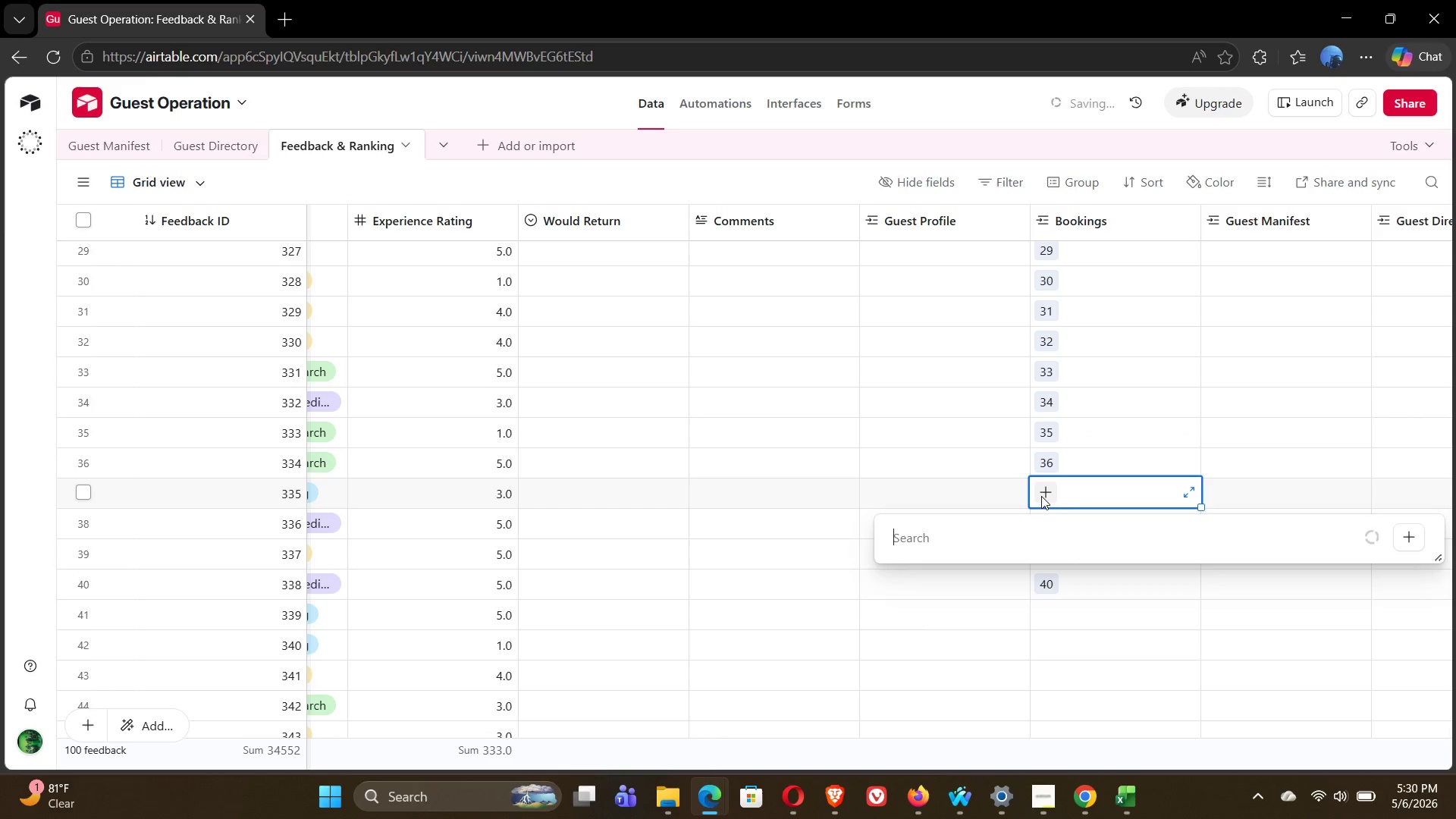 
type(37)
 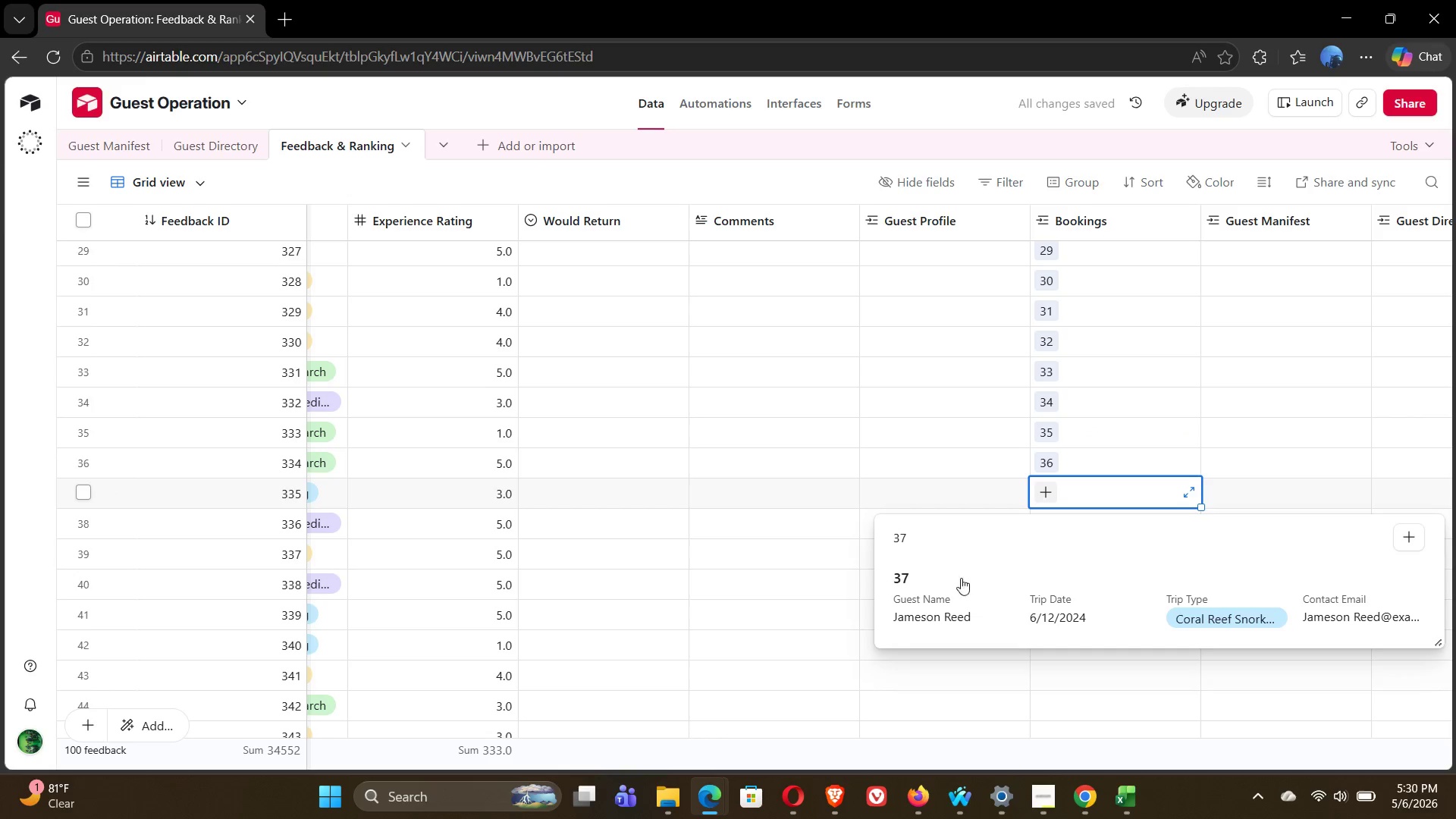 
left_click([943, 612])
 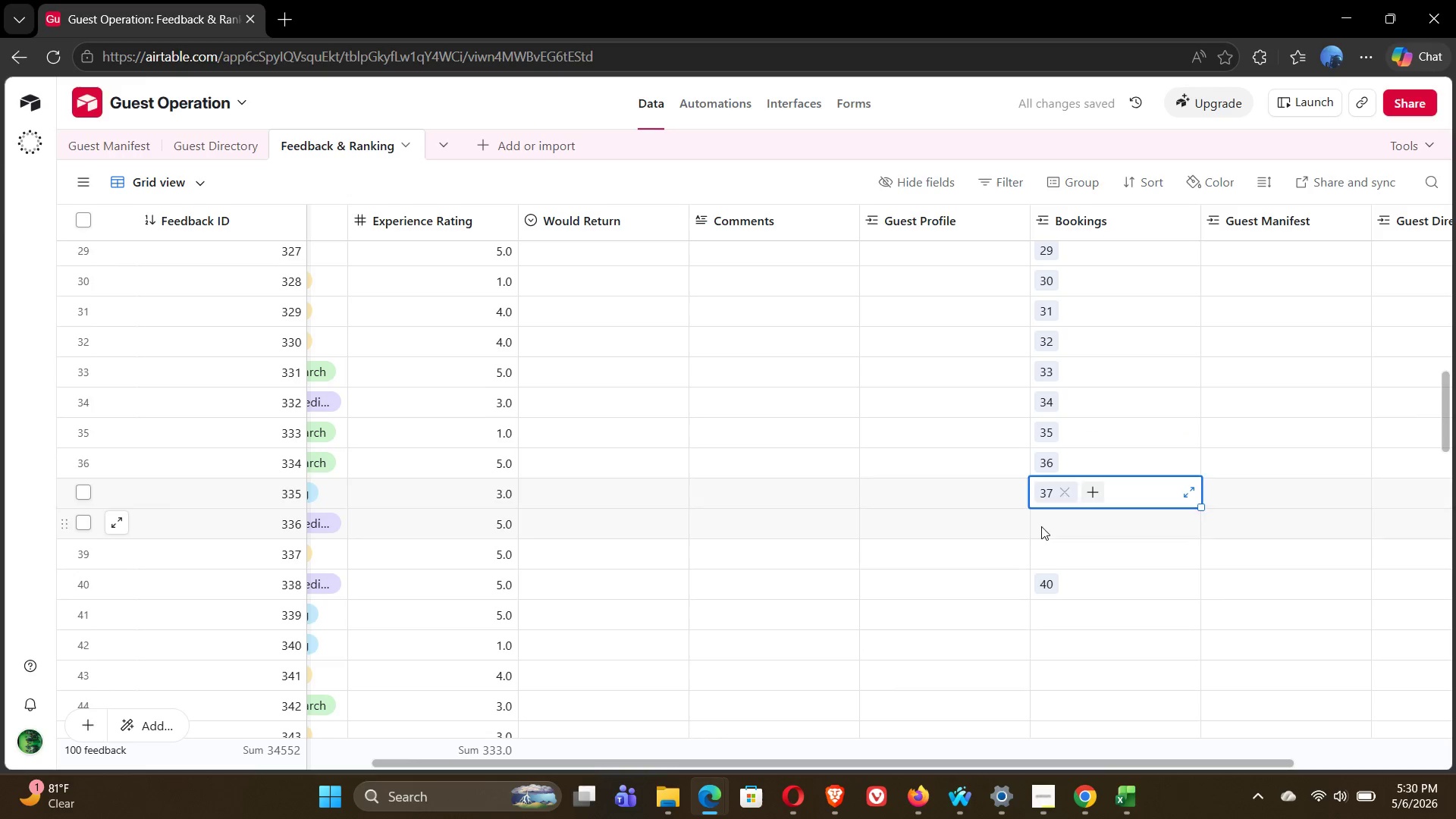 
double_click([1041, 526])
 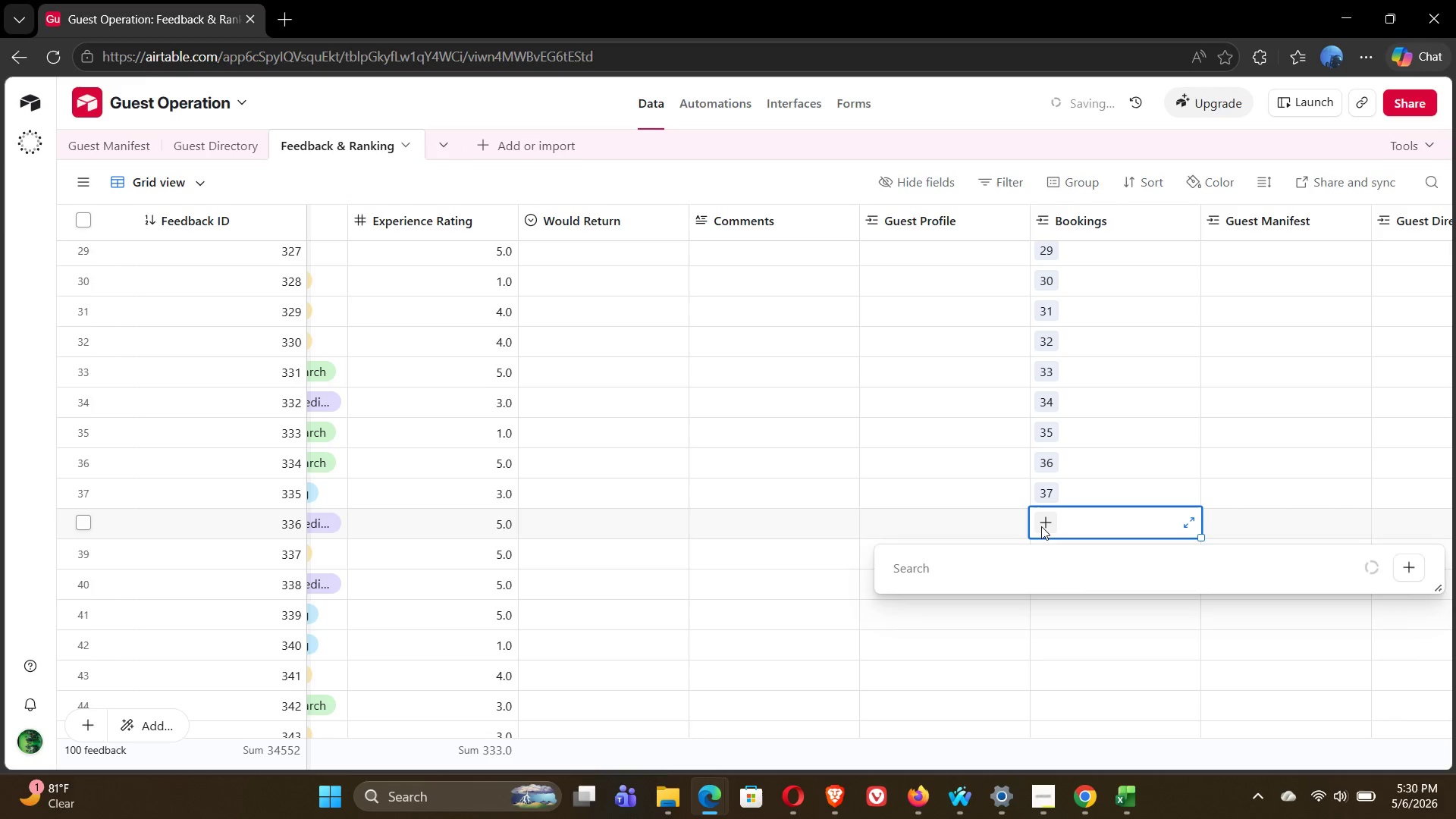 
type(38)
 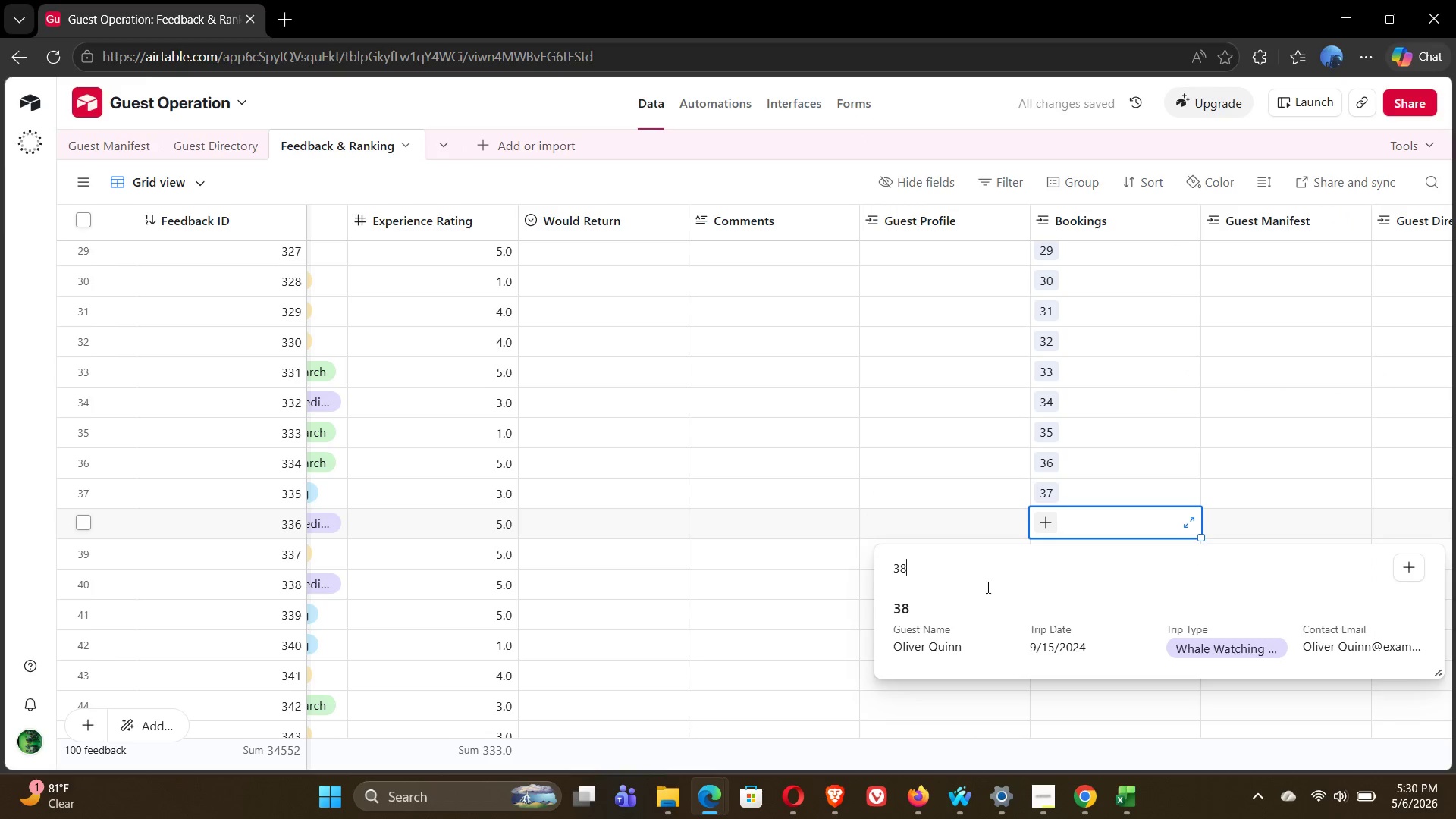 
left_click([918, 635])
 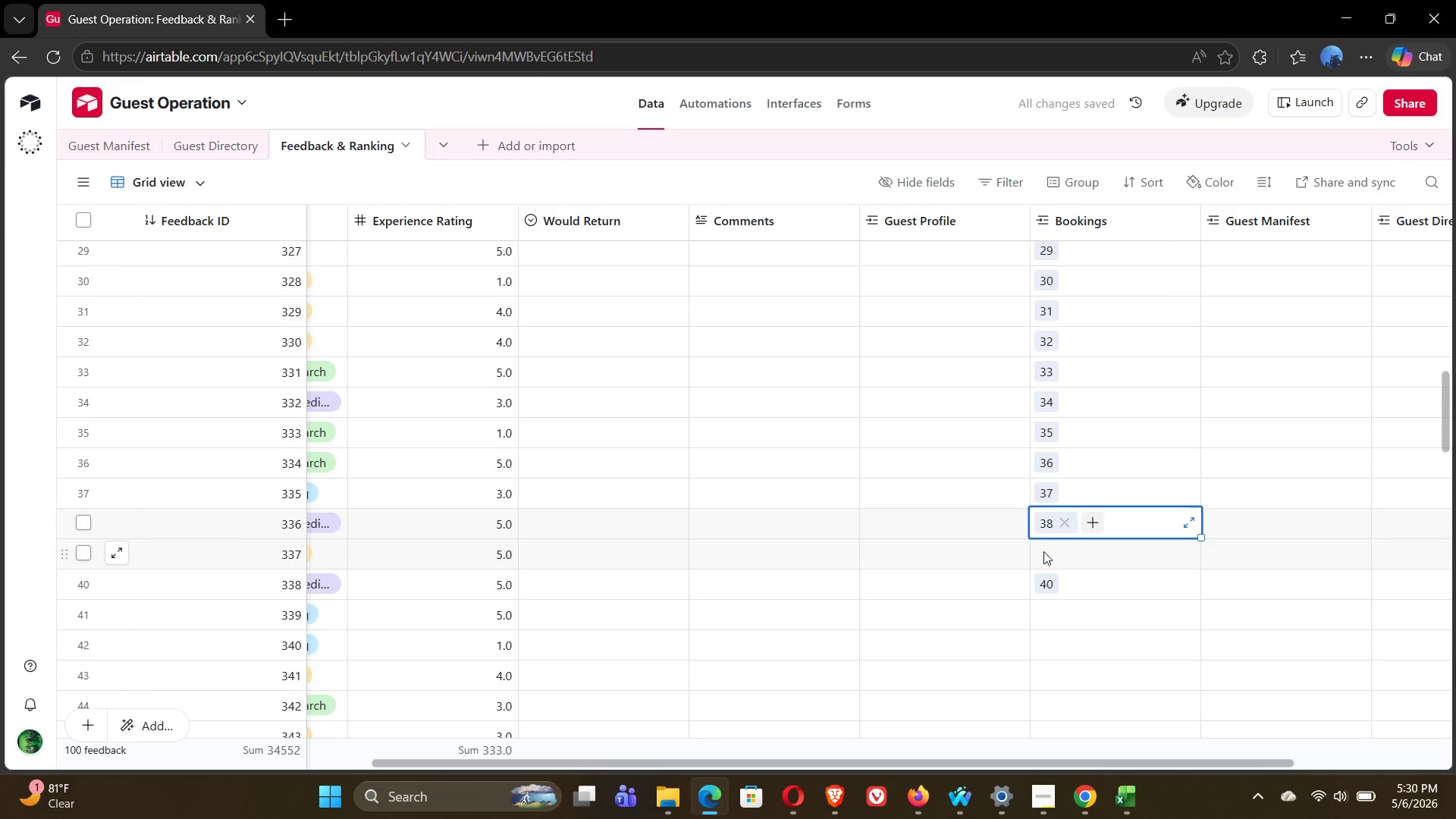 
double_click([1043, 551])
 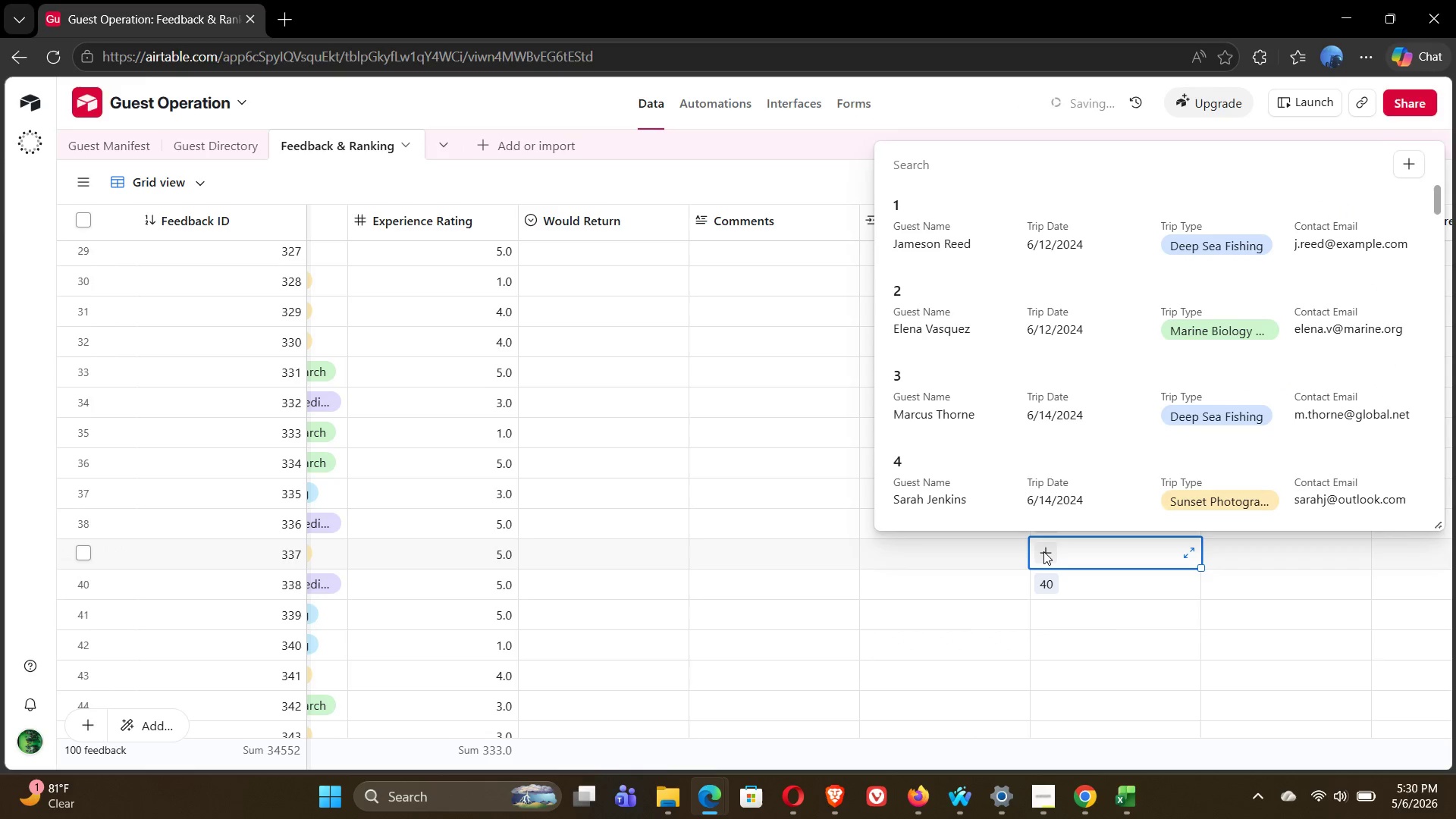 
type(38)
 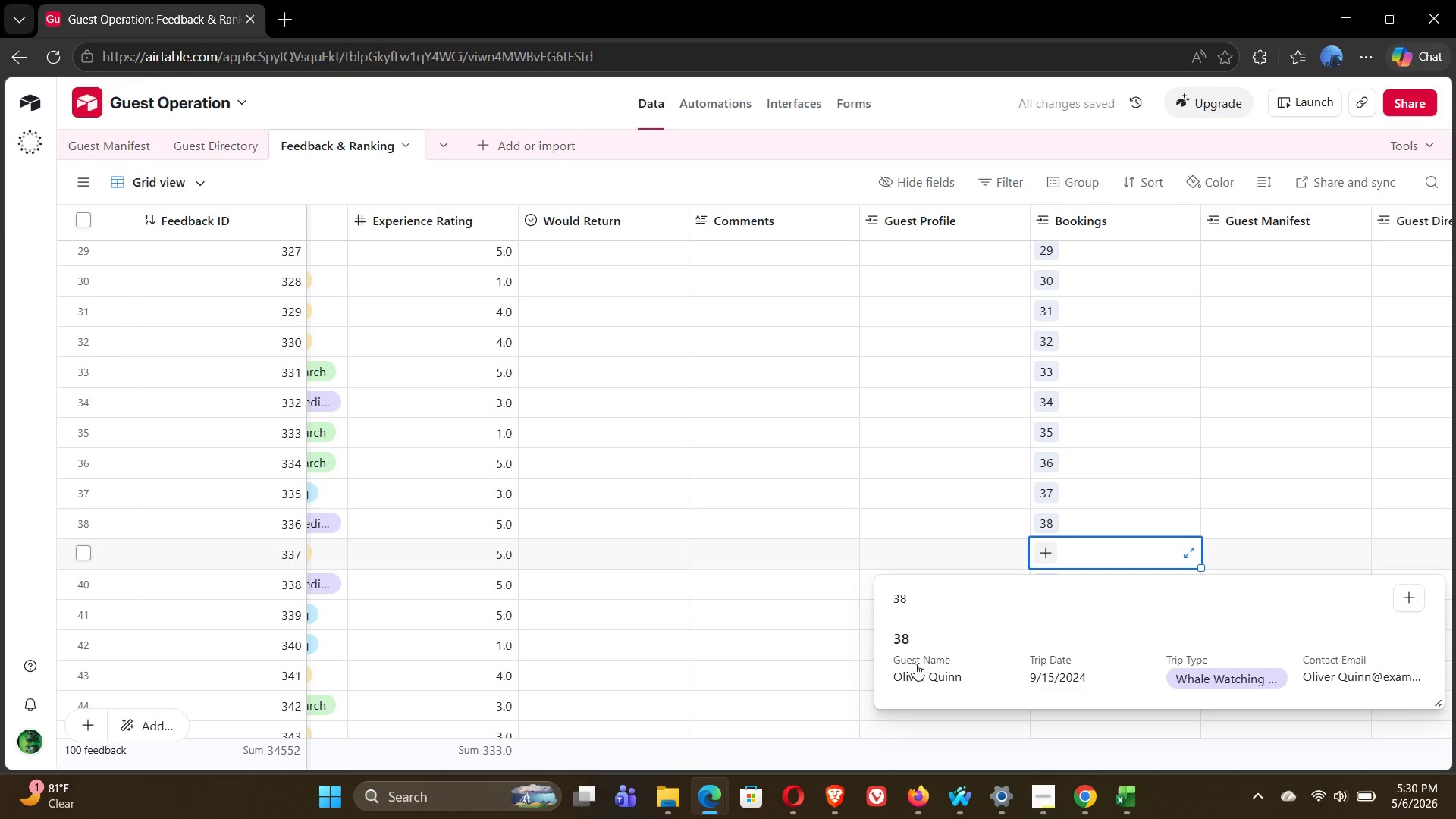 
left_click([910, 670])
 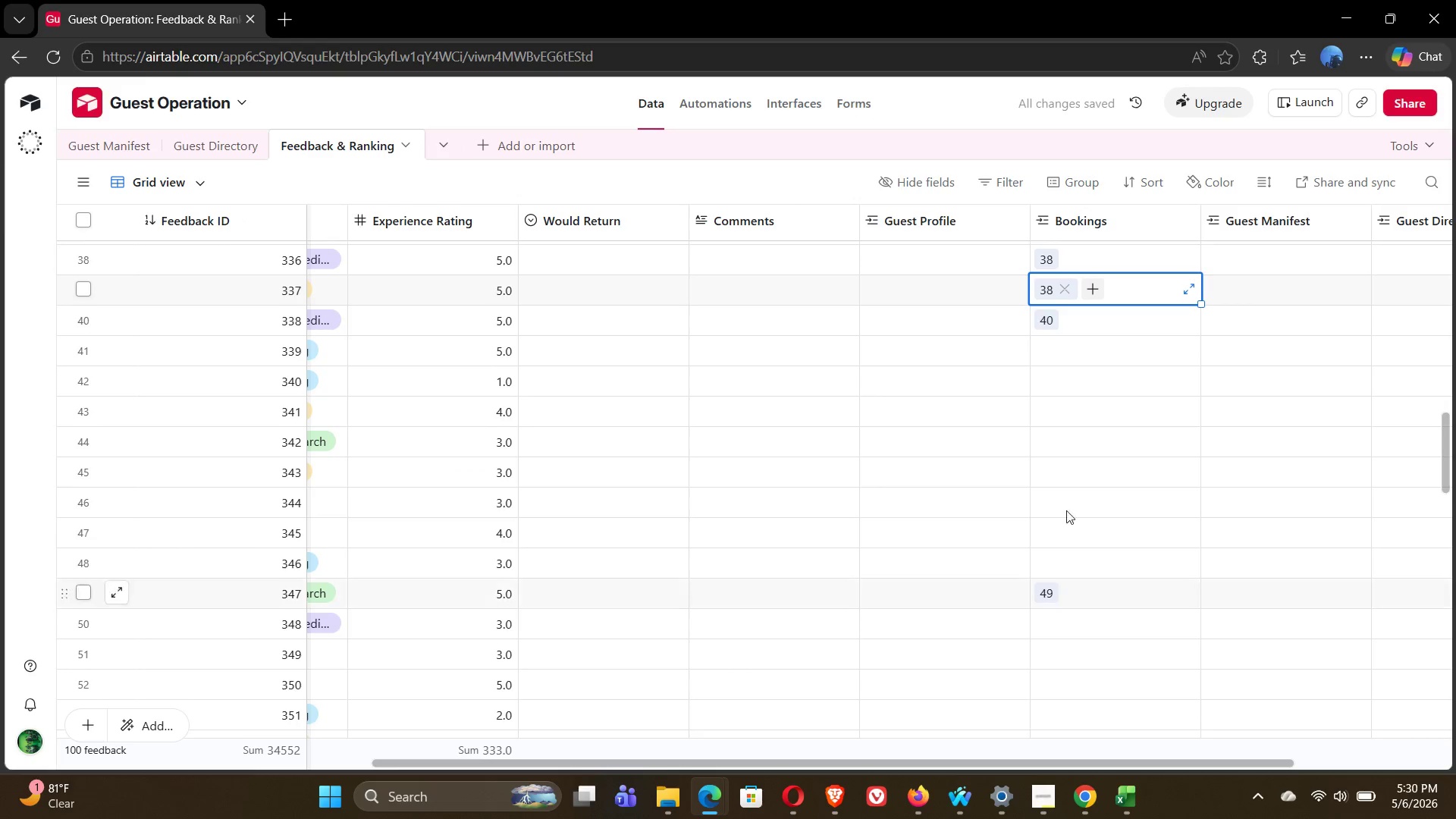 
left_click([1044, 342])
 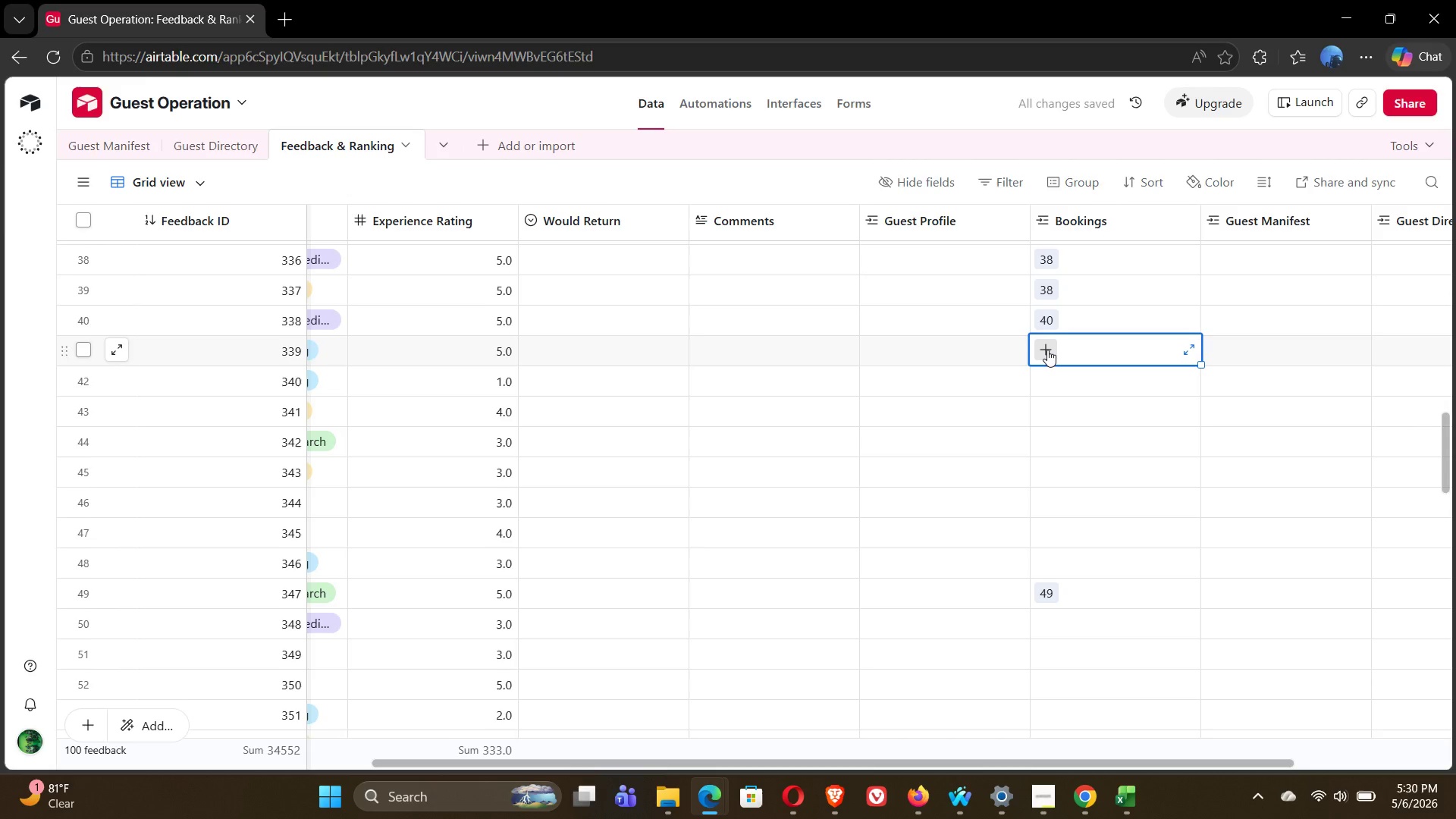 
left_click([1047, 350])
 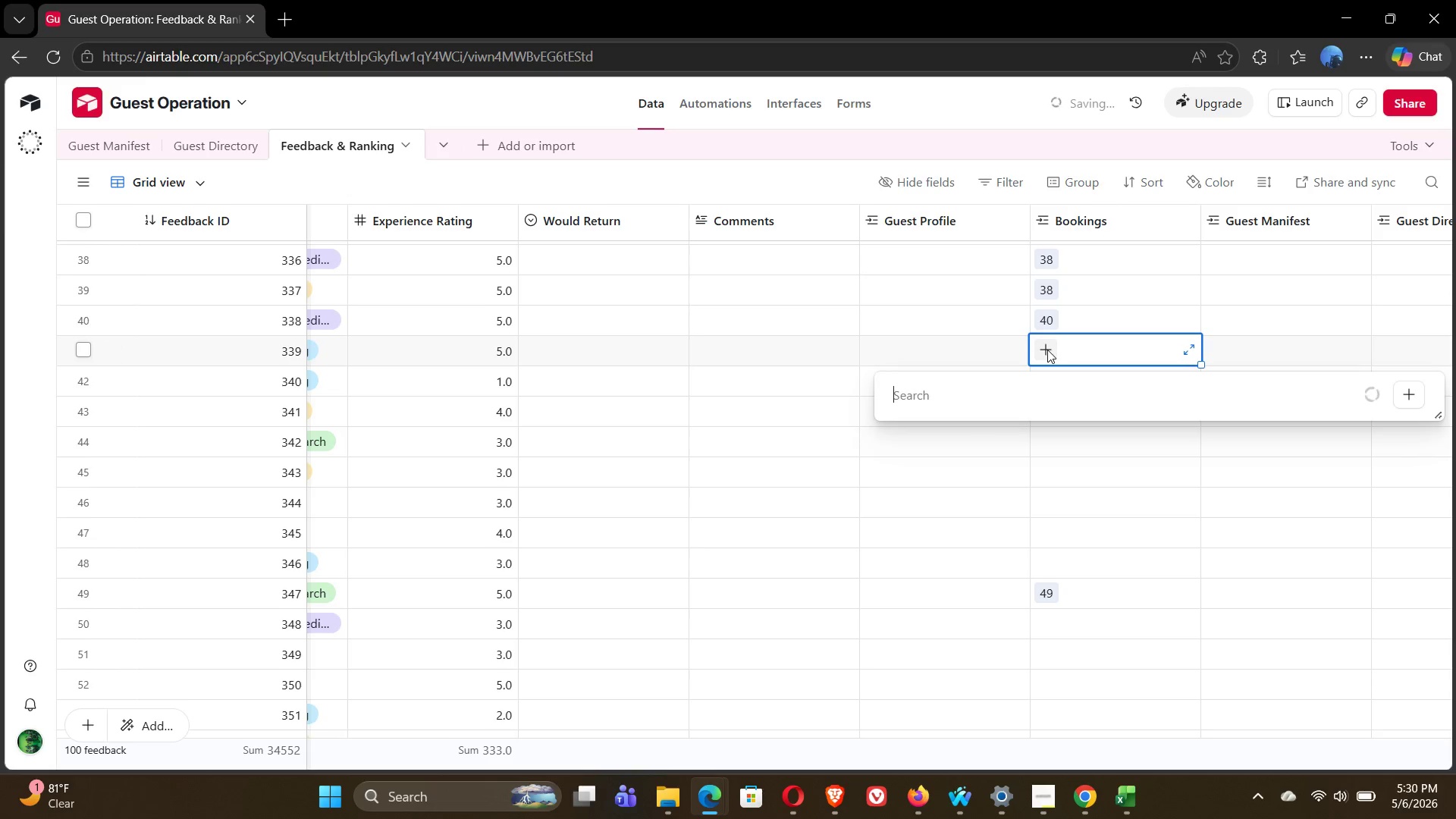 
type(41)
 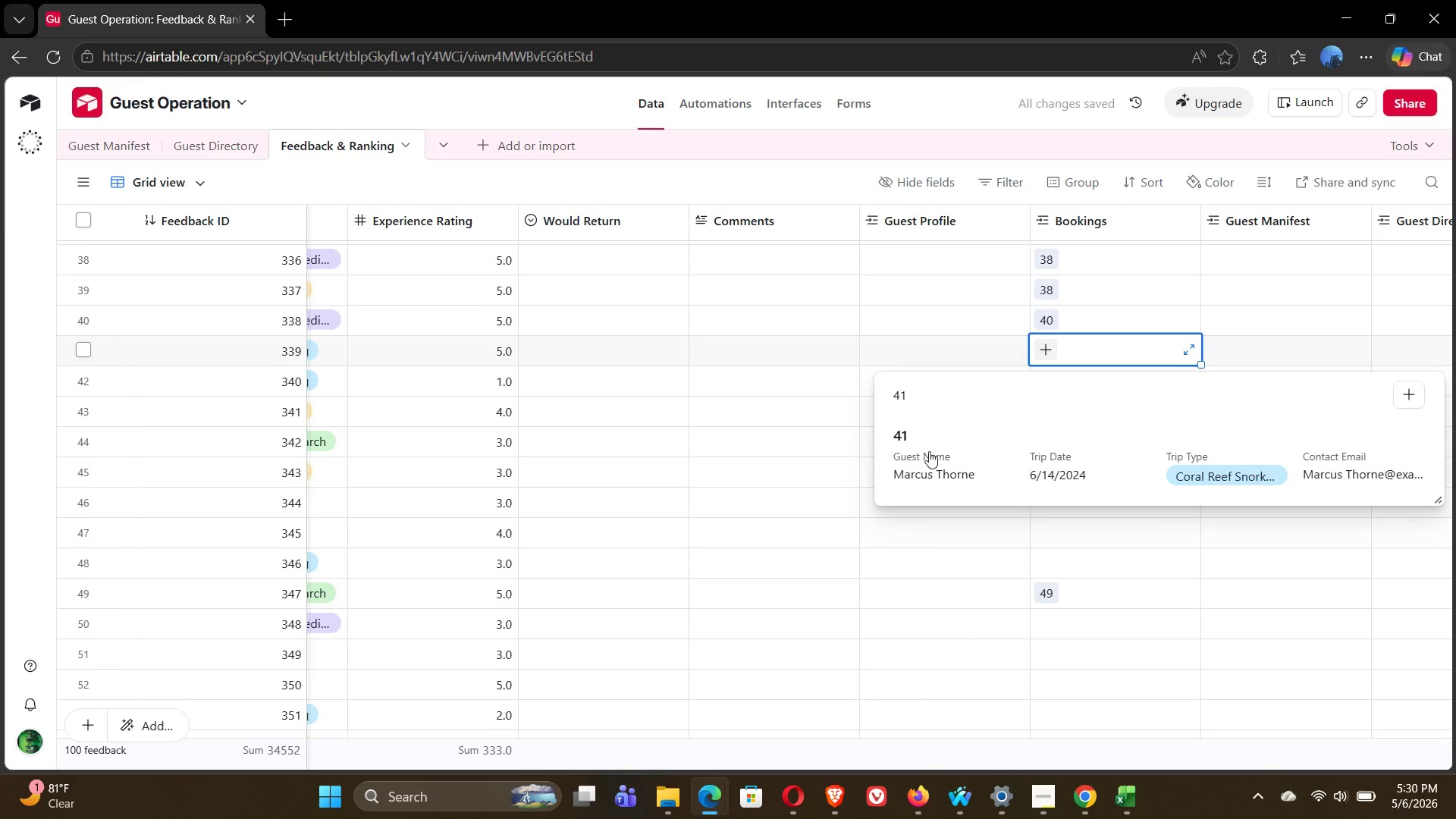 
left_click([929, 460])
 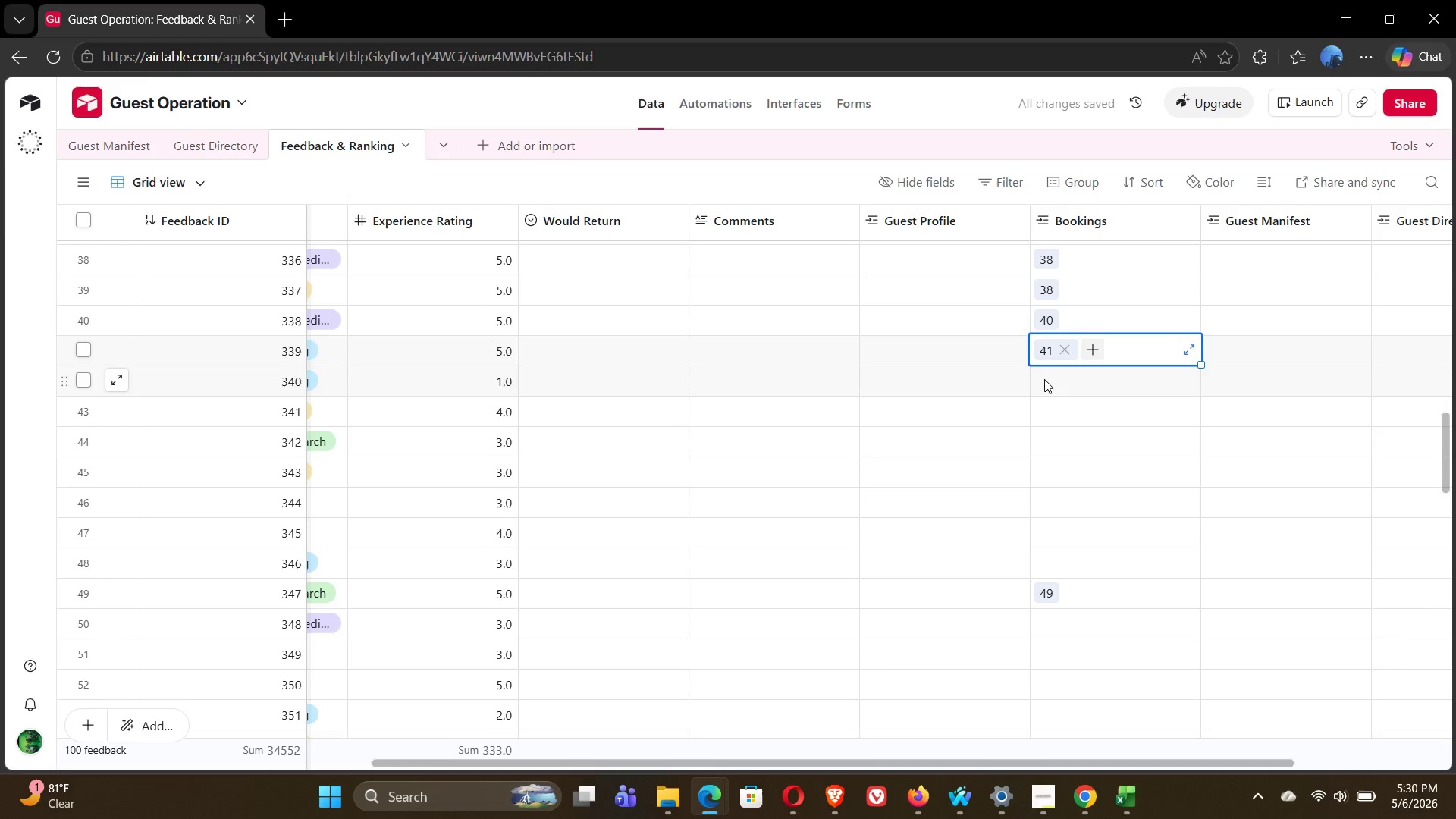 
double_click([1044, 379])
 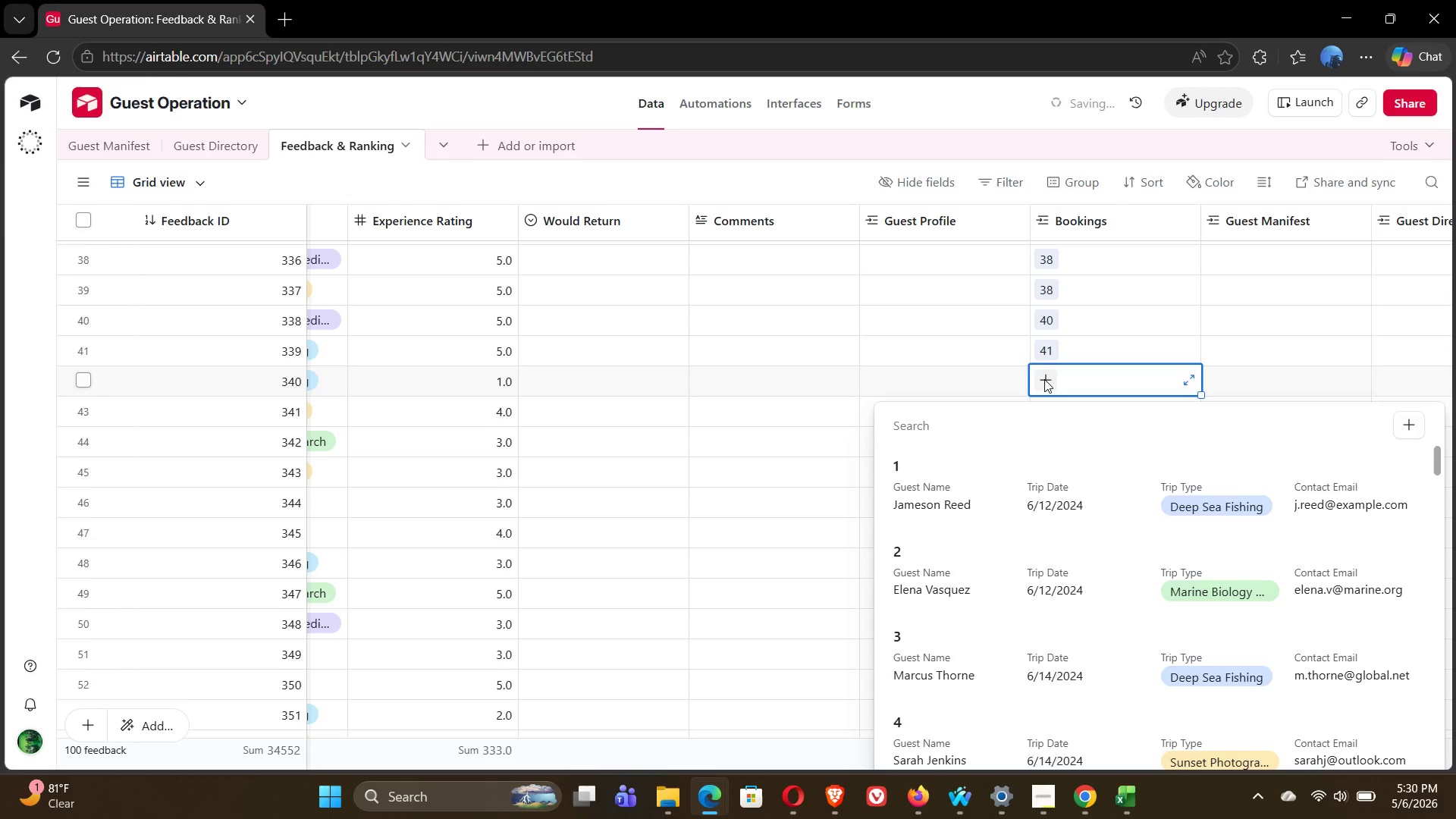 
type(42)
 